 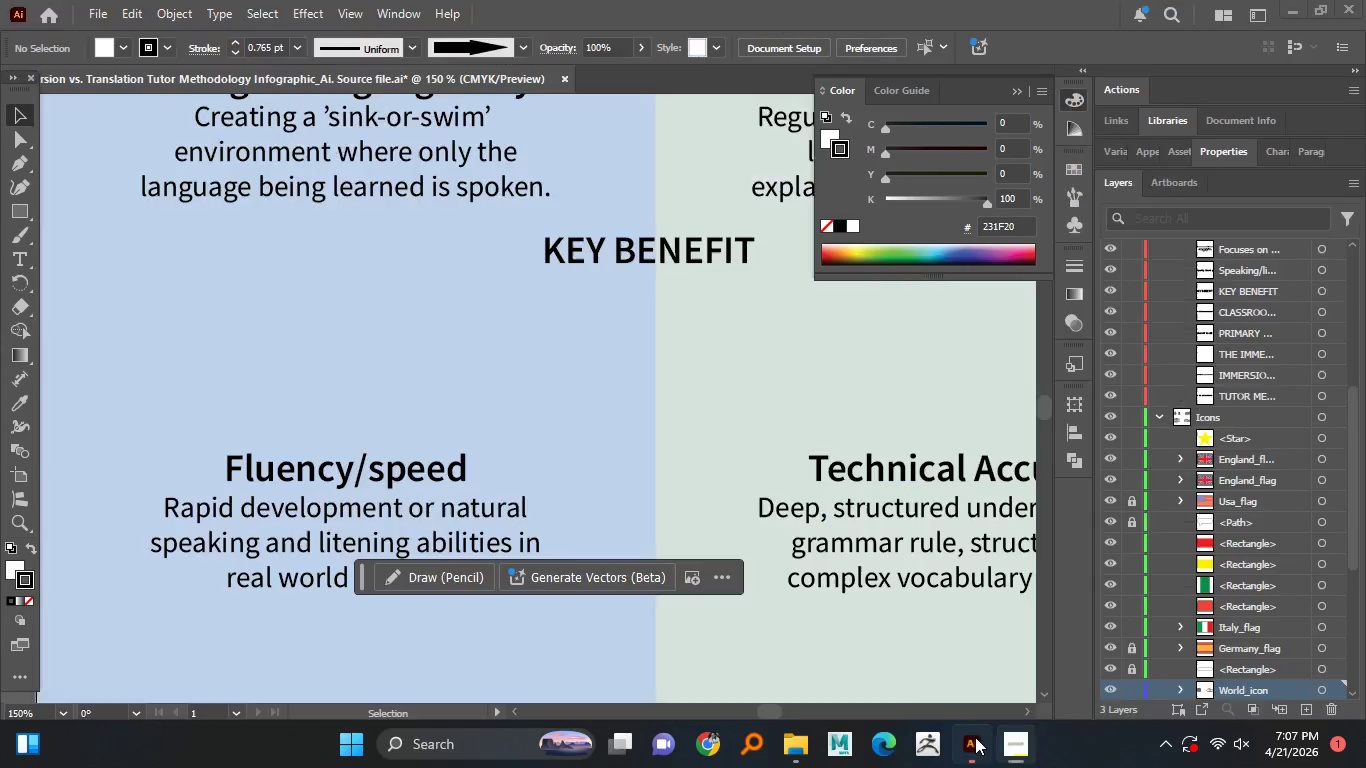 
scroll: coordinate [517, 365], scroll_direction: up, amount: 1.0
 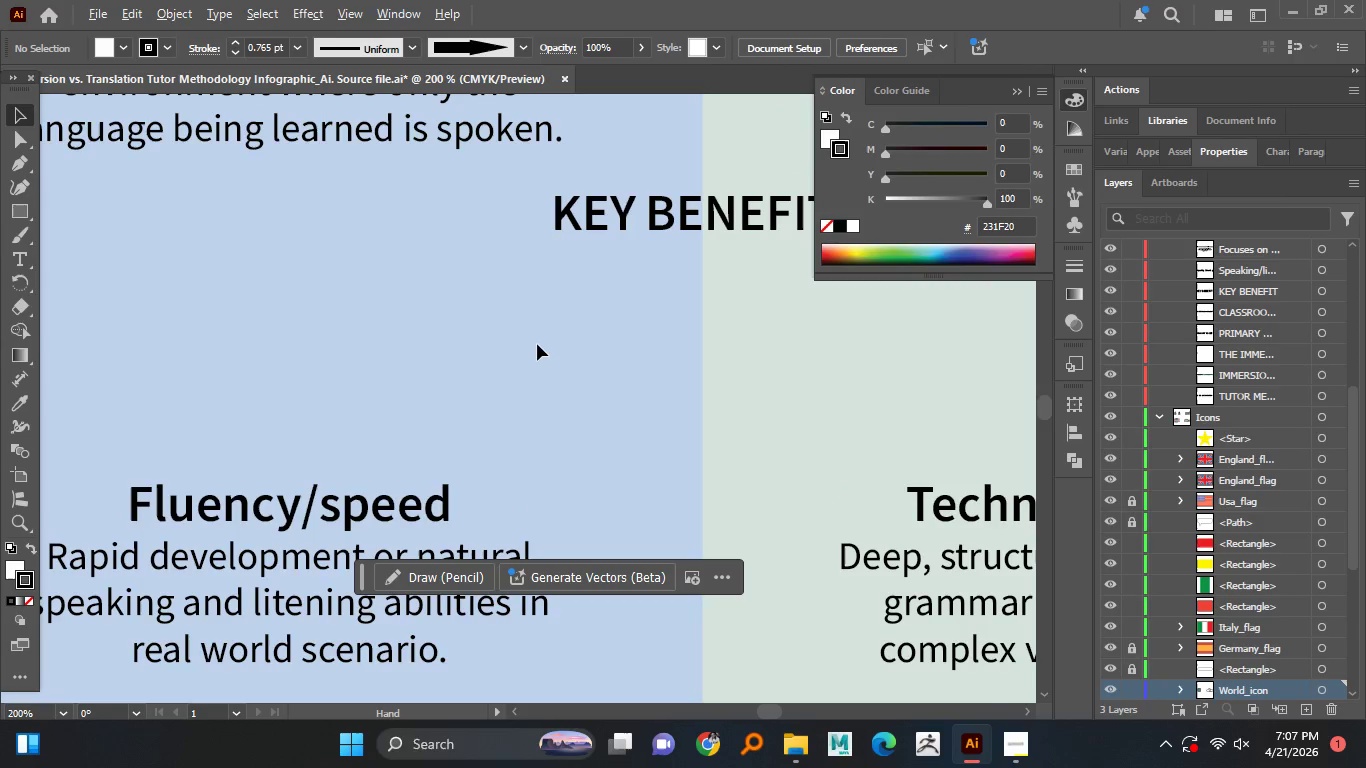 
hold_key(key=AltLeft, duration=0.39)
 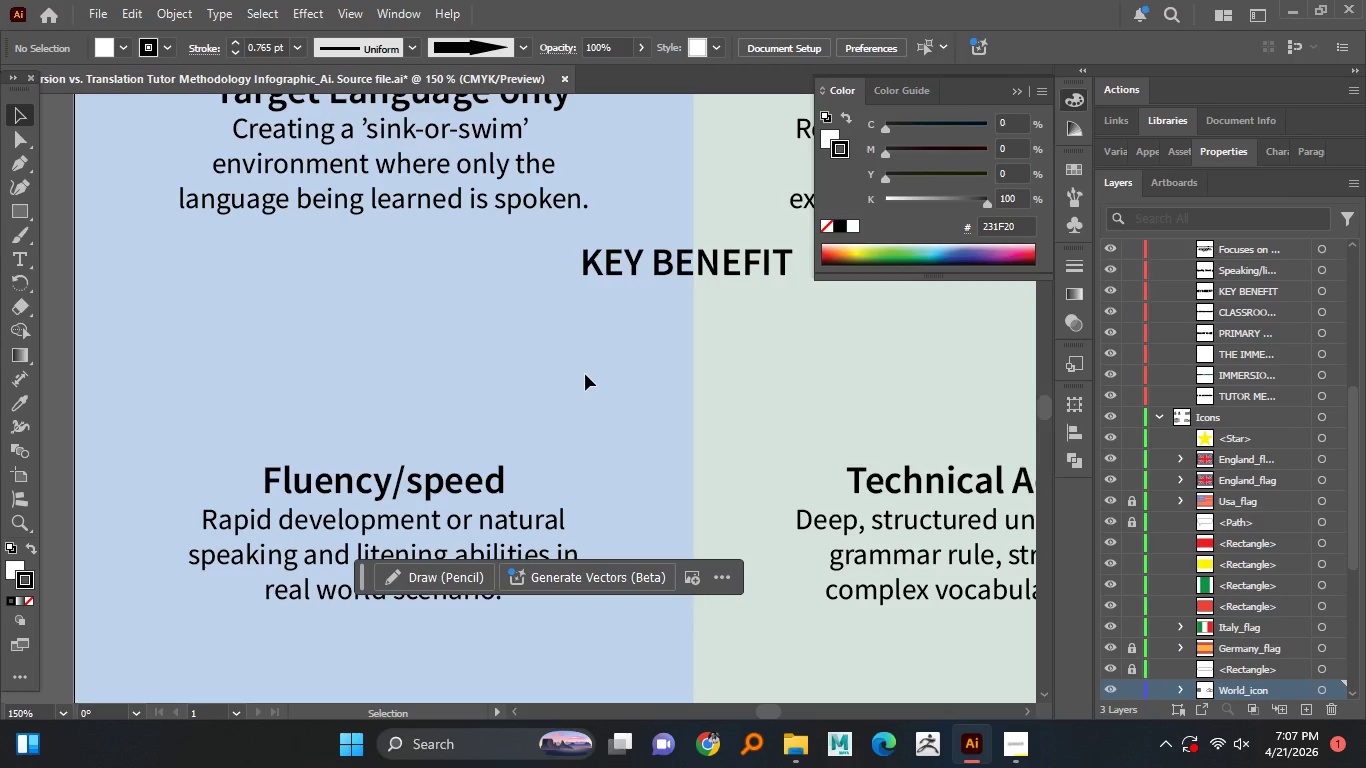 
scroll: coordinate [536, 344], scroll_direction: down, amount: 1.0
 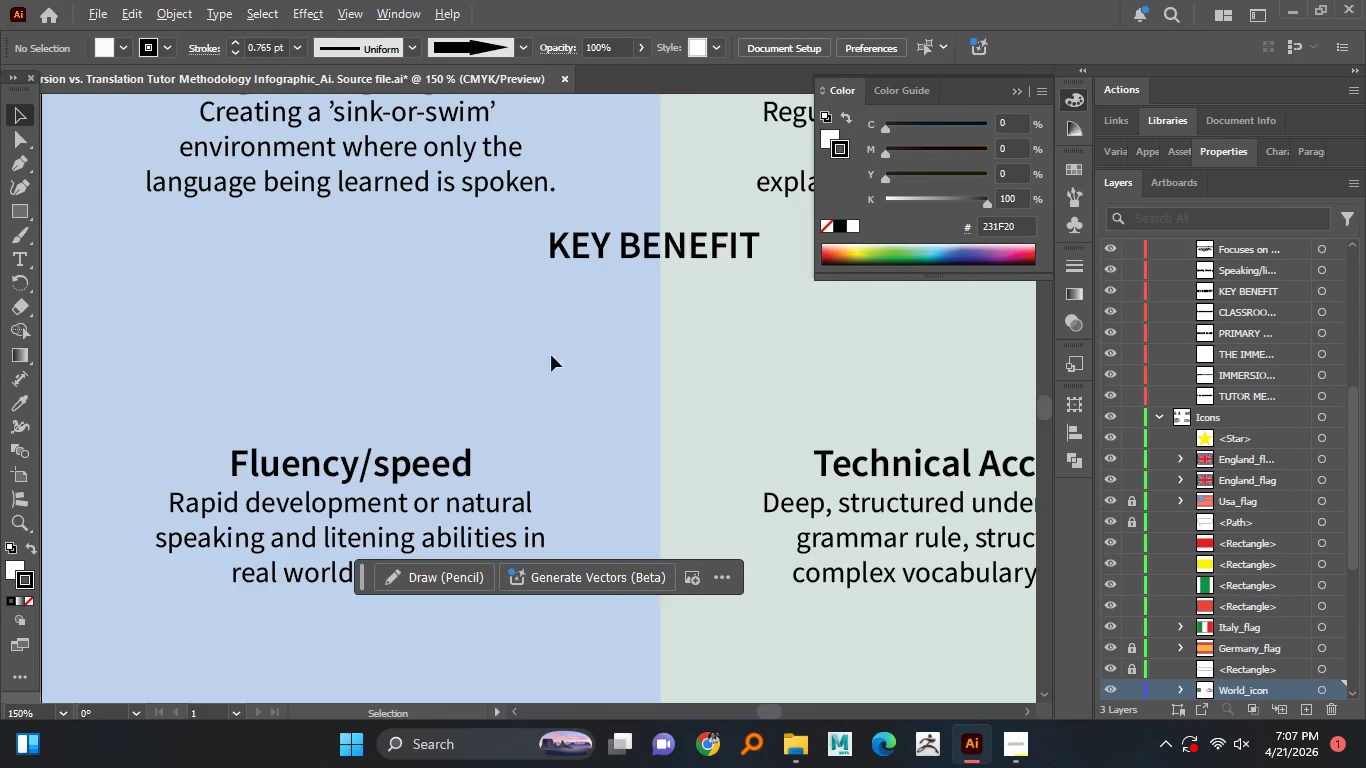 
wait(14.05)
 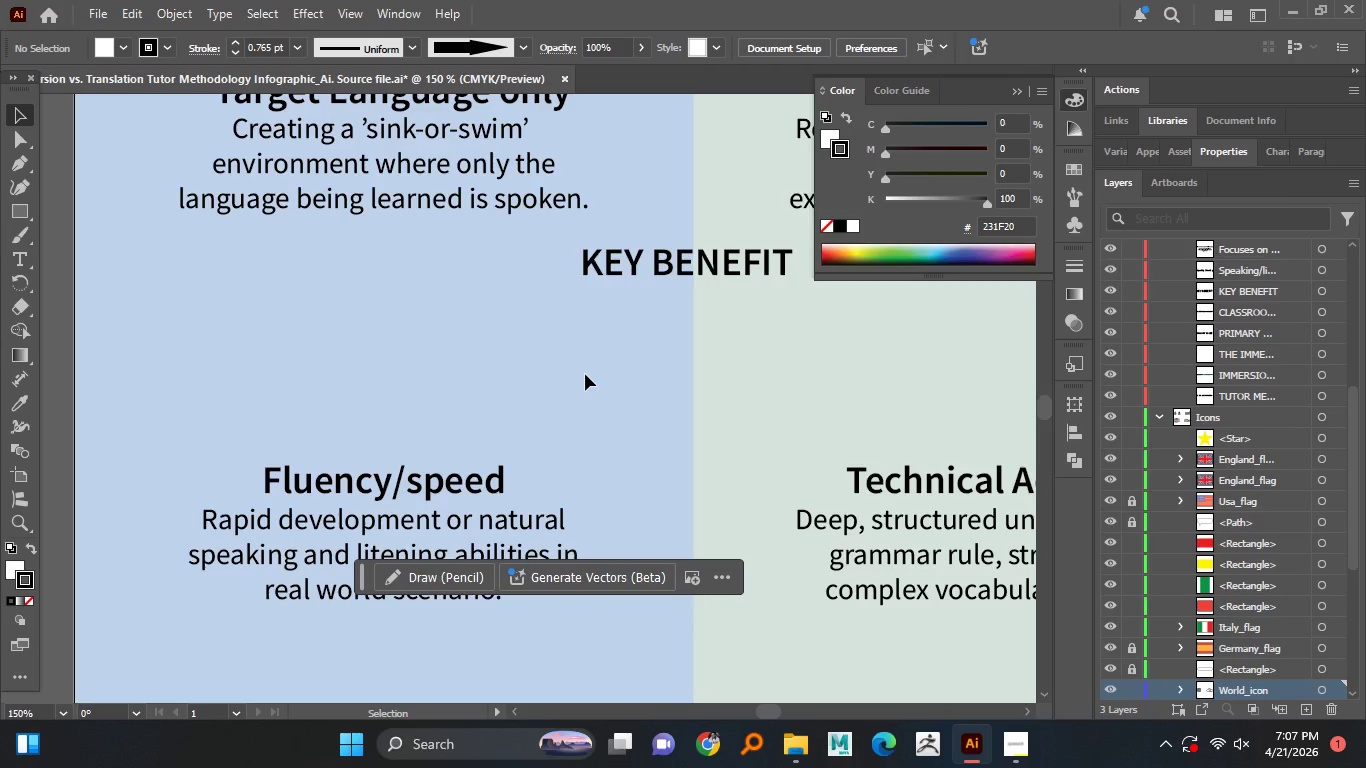 
left_click_drag(start_coordinate=[280, 298], to_coordinate=[606, 448])
 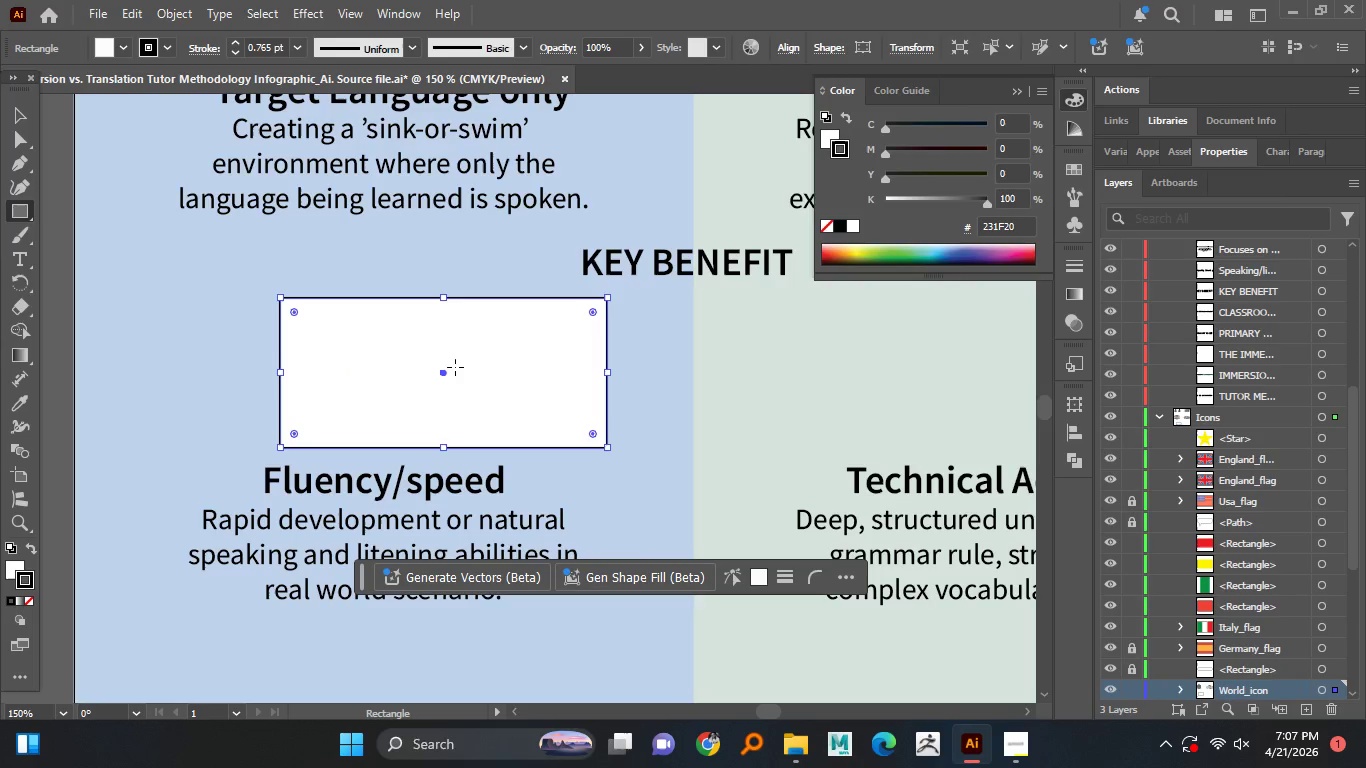 
right_click([575, 463])
 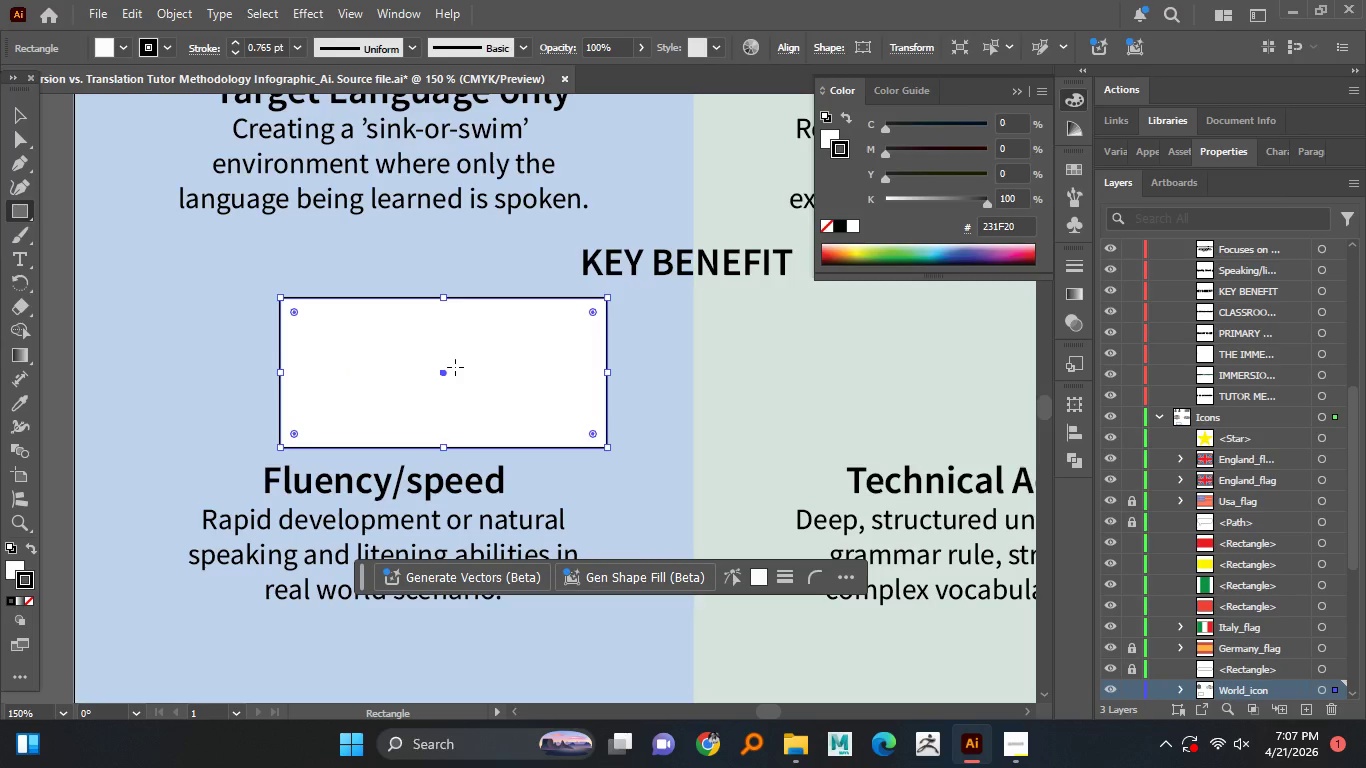 
wait(6.06)
 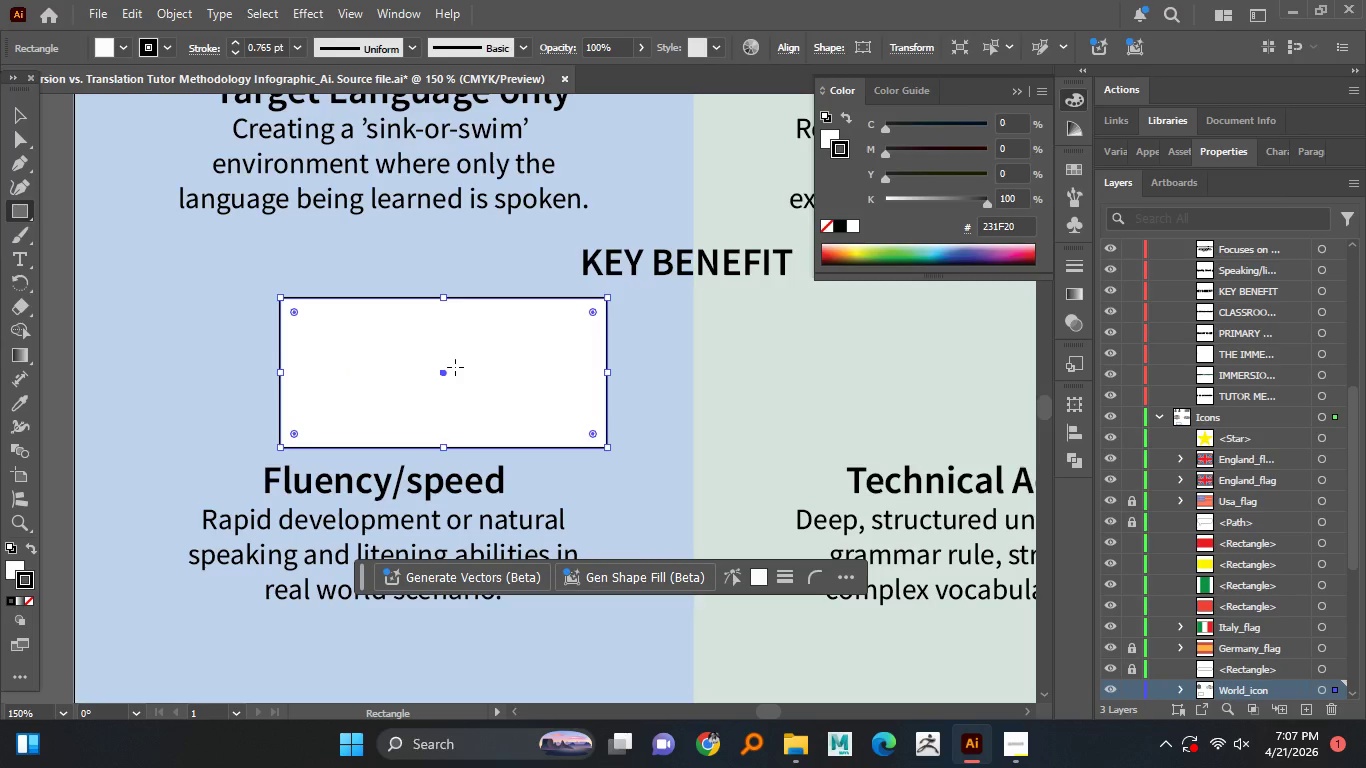 
left_click_drag(start_coordinate=[446, 296], to_coordinate=[469, 255])
 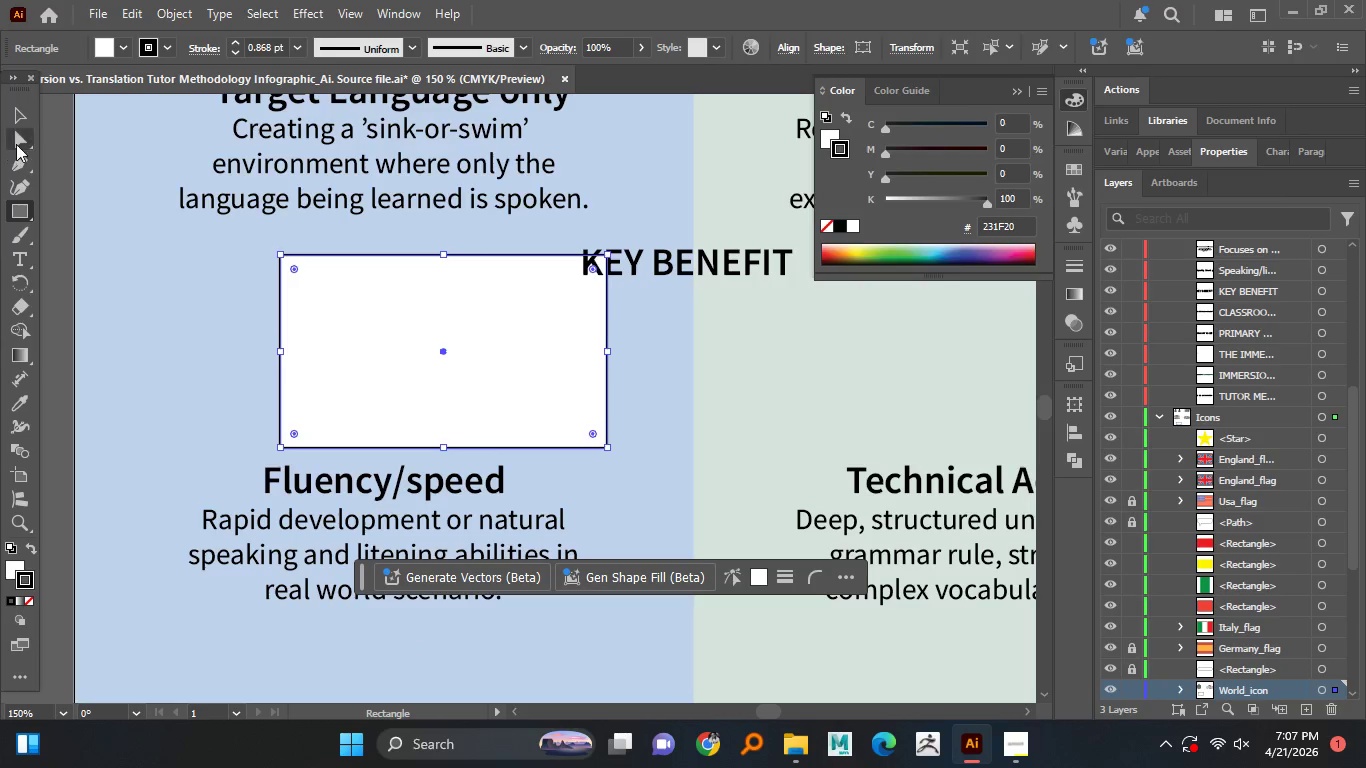 
left_click([21, 143])
 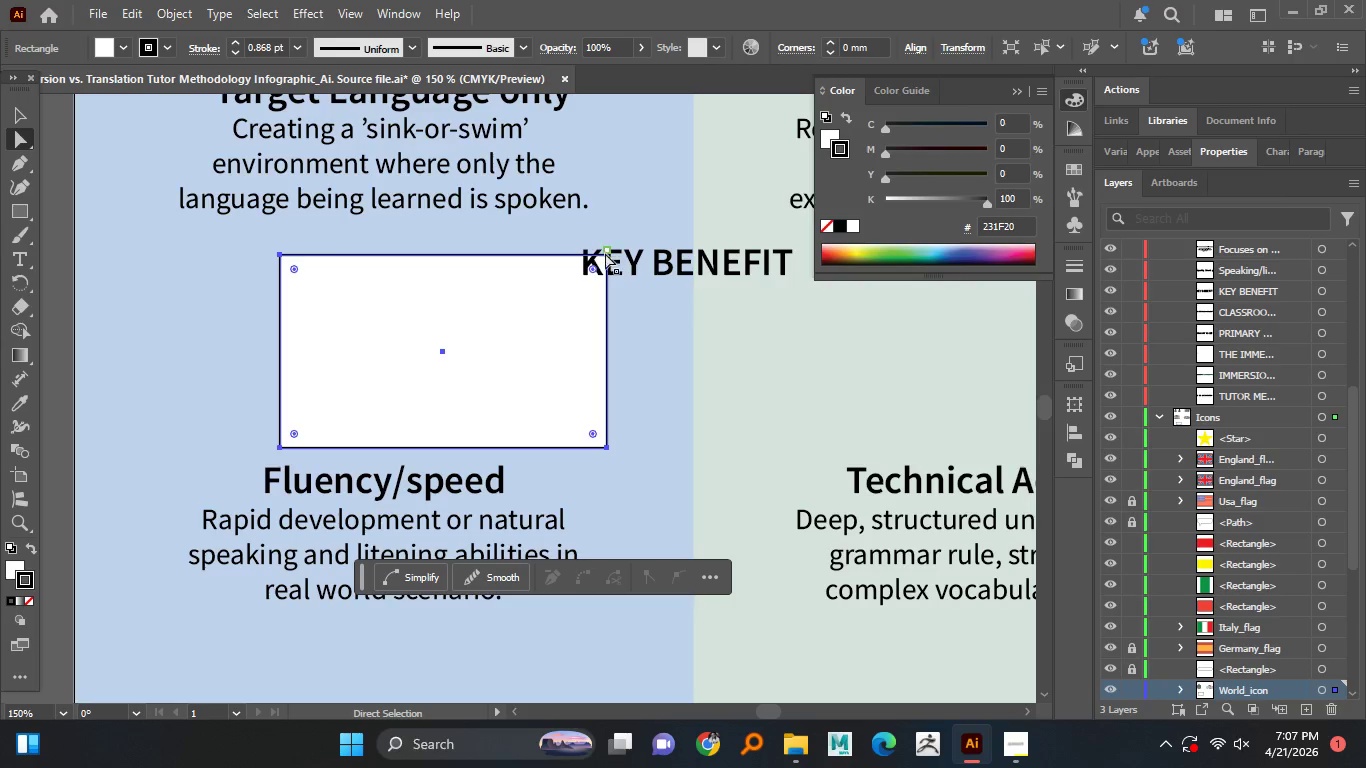 
left_click([605, 254])
 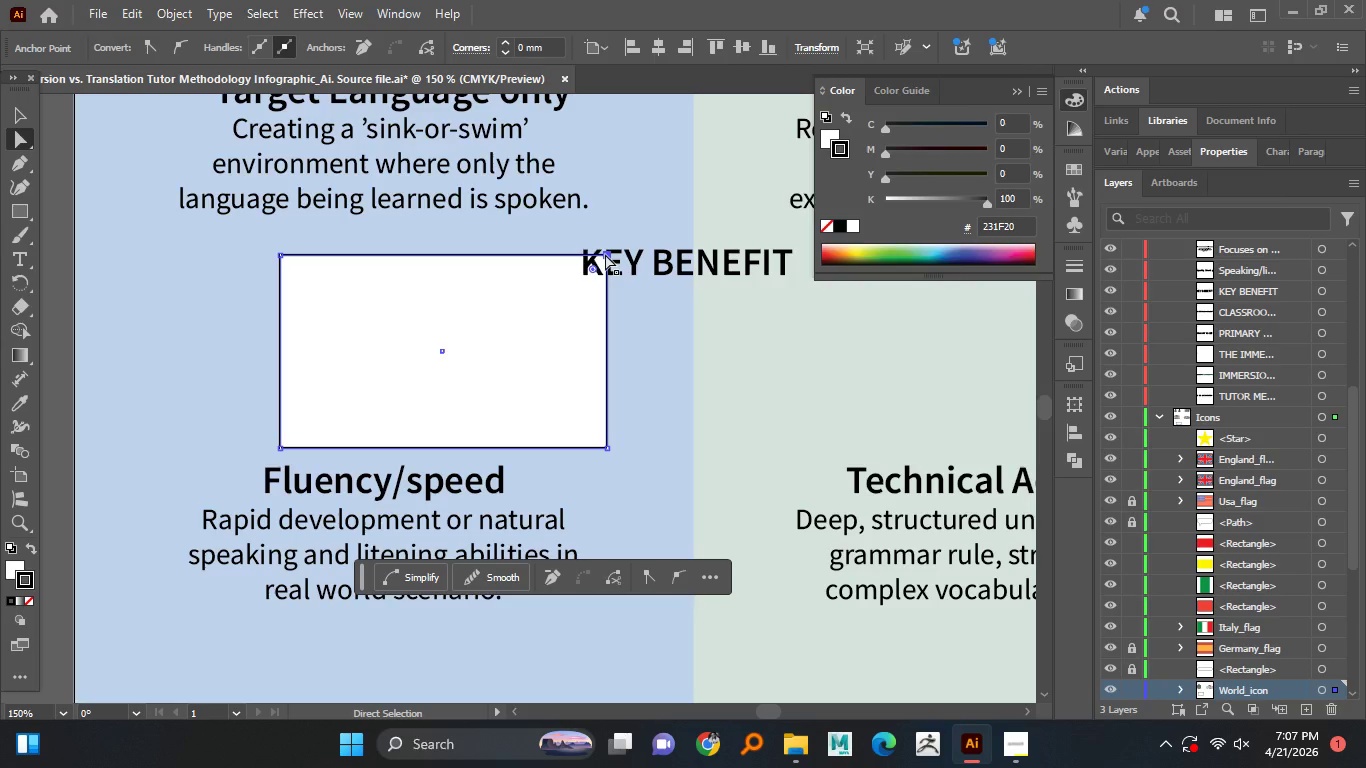 
key(Delete)
 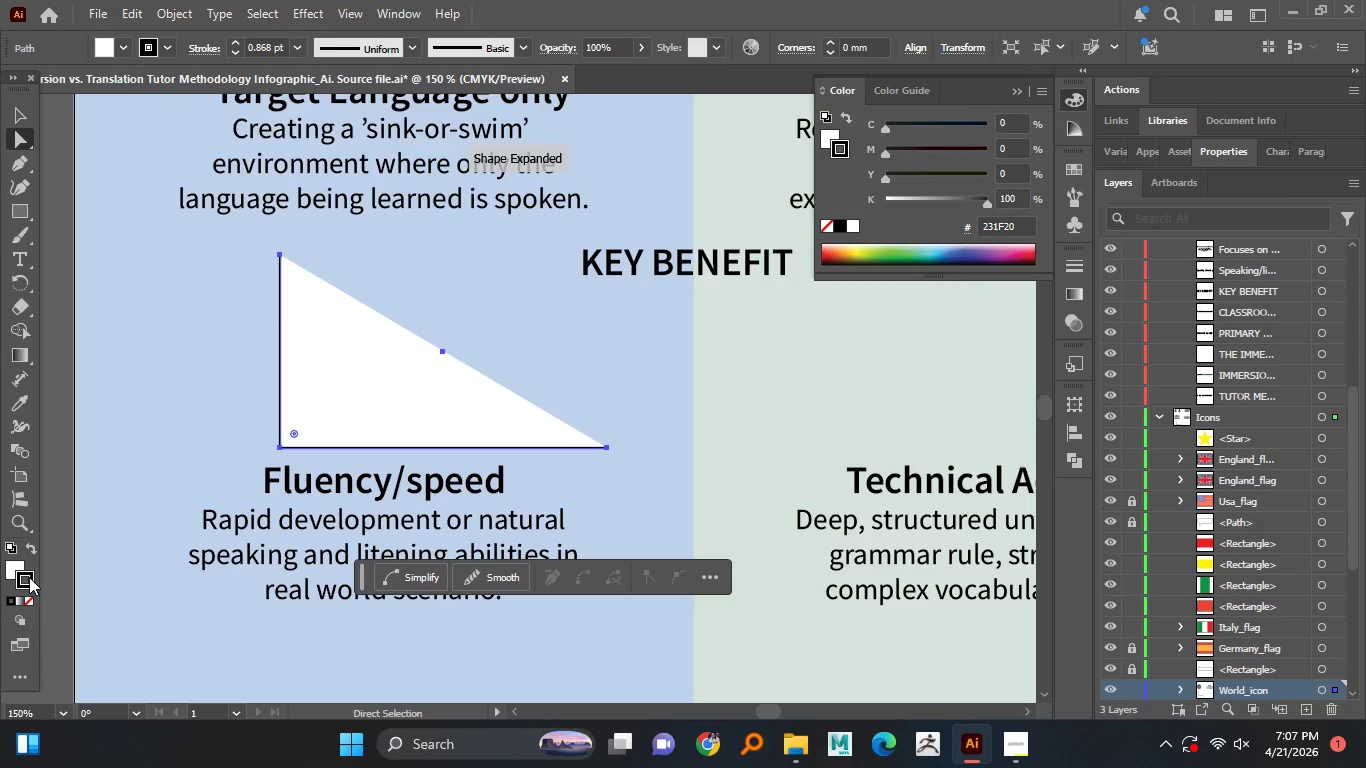 
left_click([19, 562])
 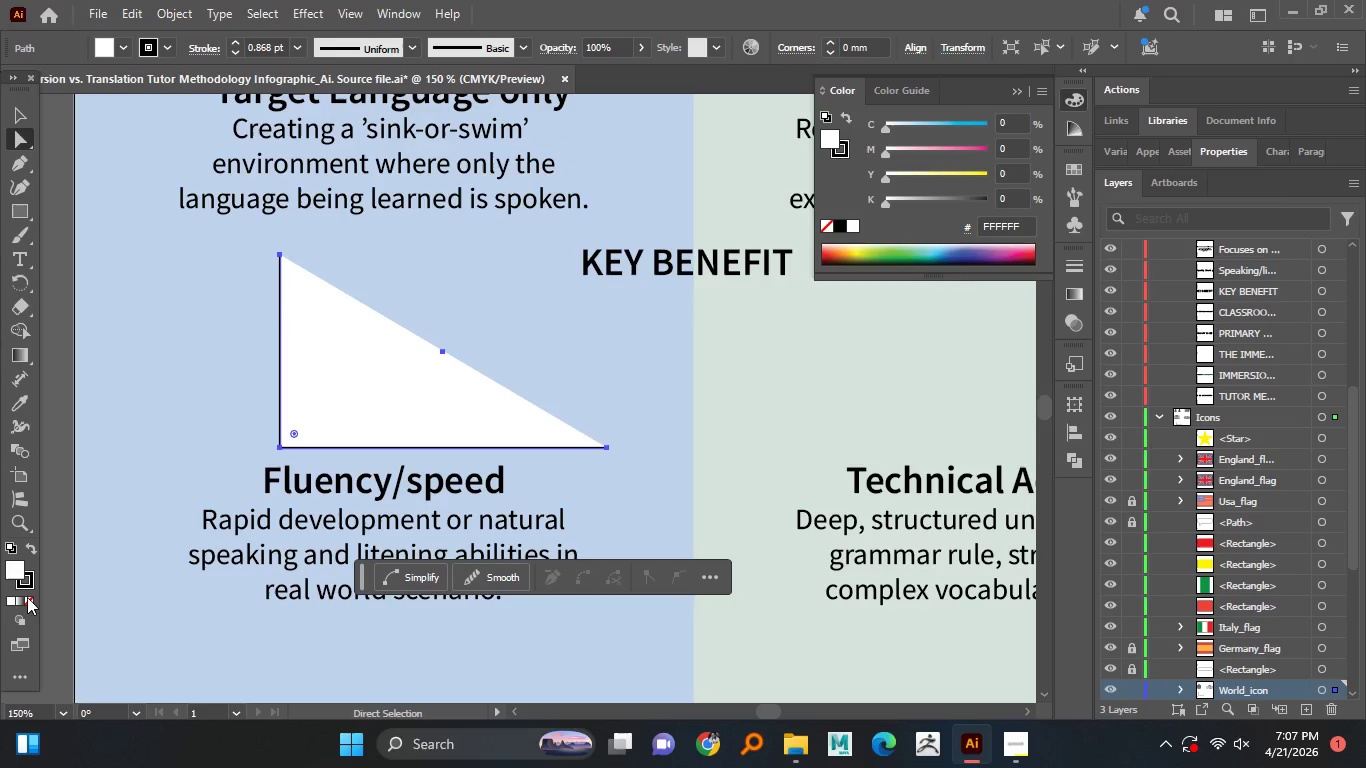 
left_click([27, 597])
 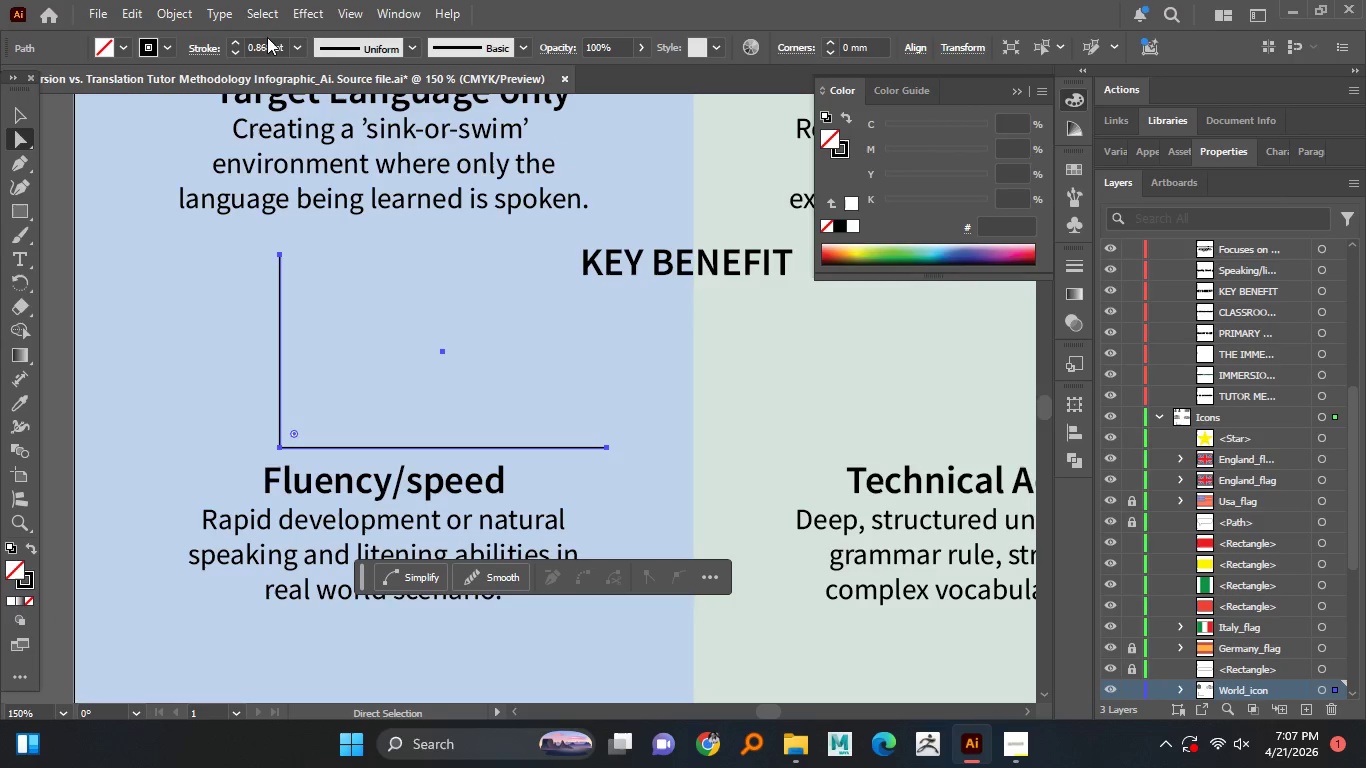 
left_click([234, 40])
 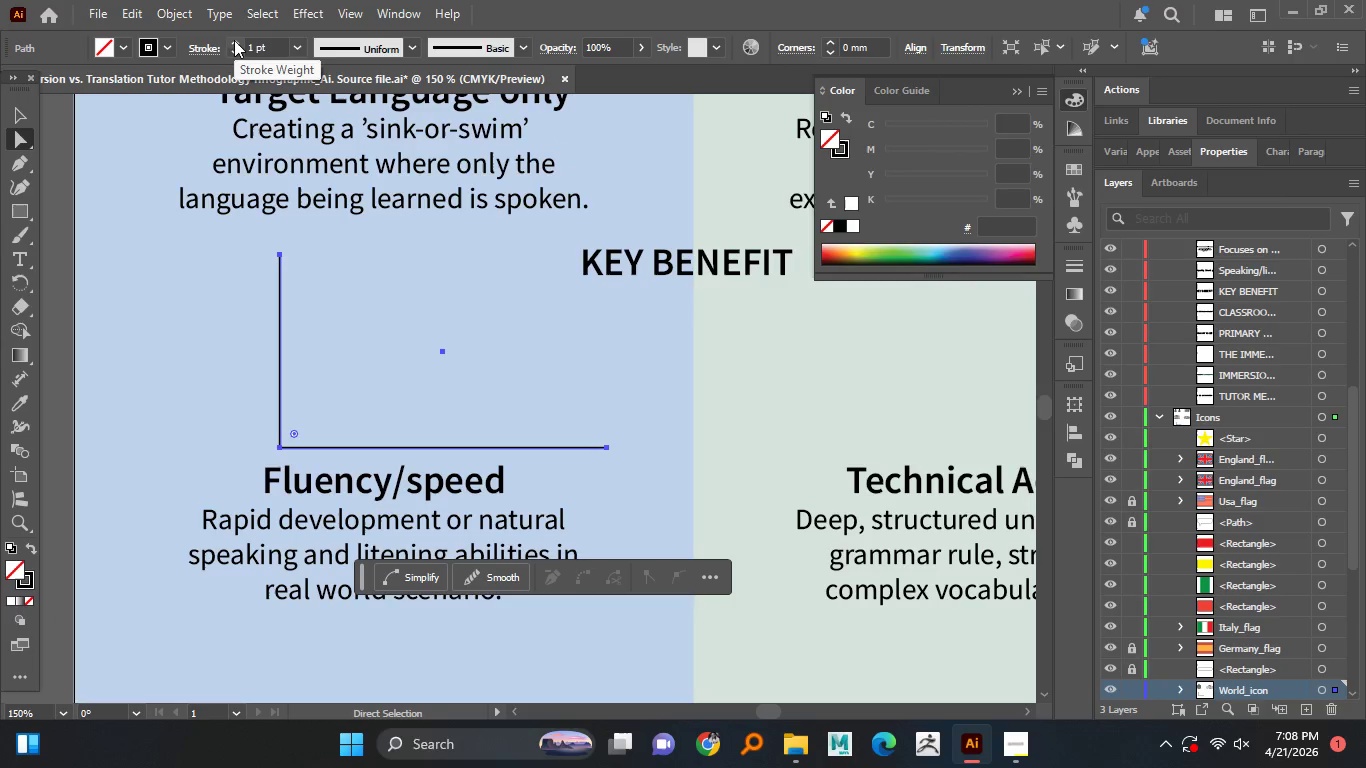 
left_click([234, 40])
 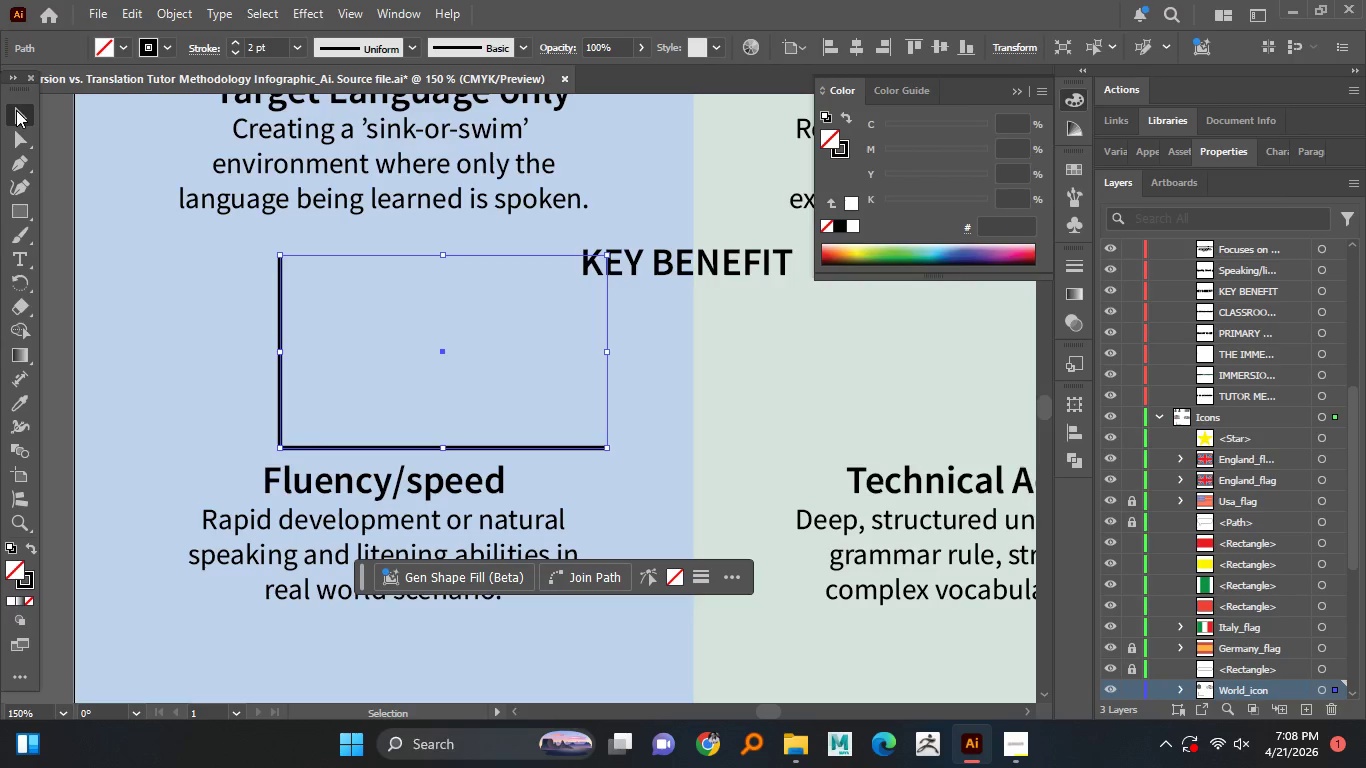 
left_click([98, 267])
 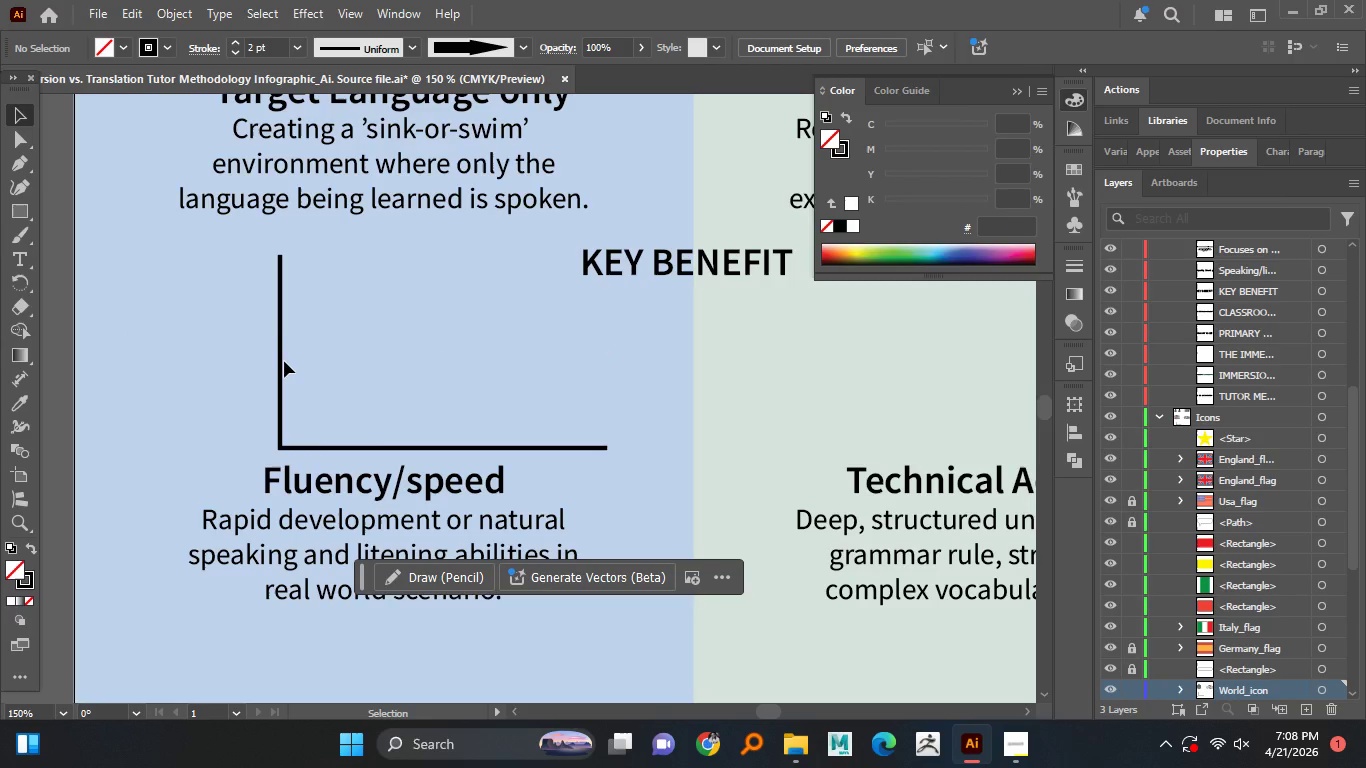 
left_click_drag(start_coordinate=[282, 362], to_coordinate=[263, 362])
 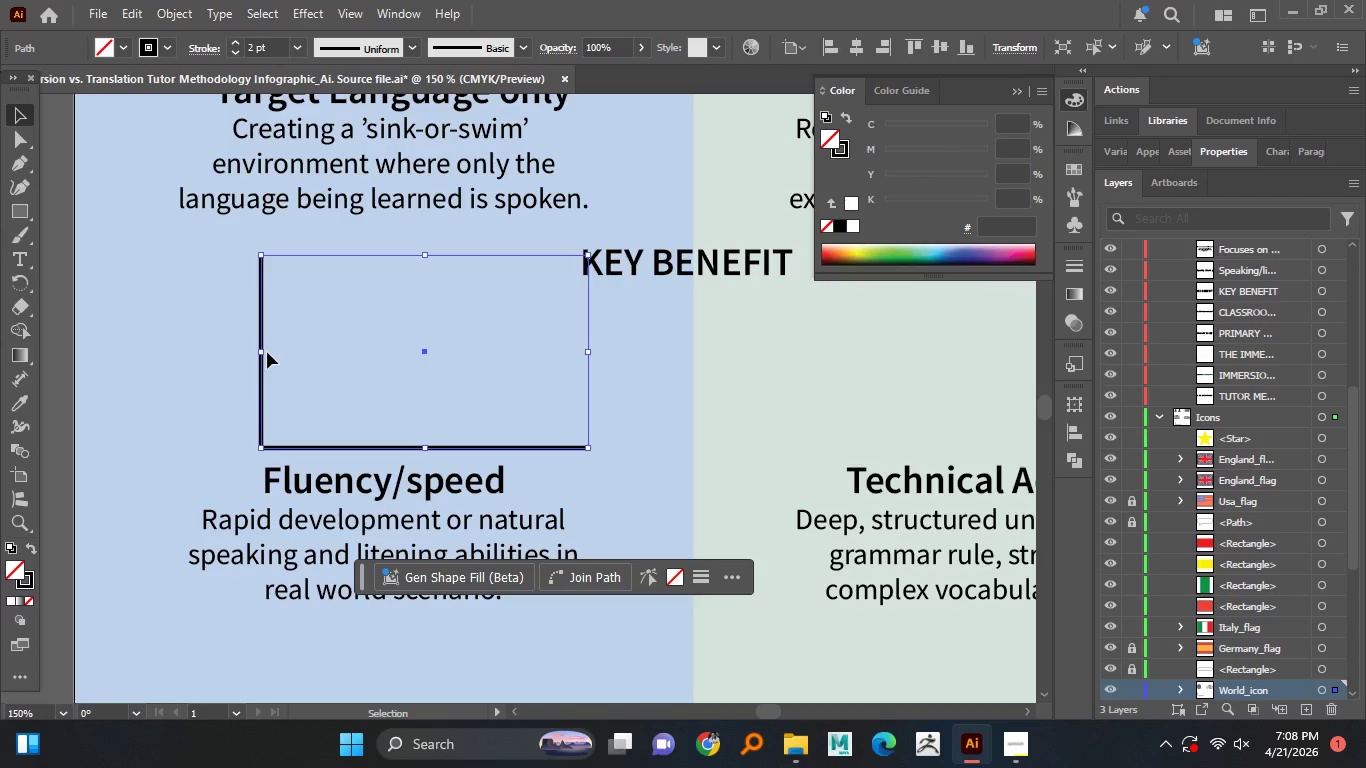 
wait(9.09)
 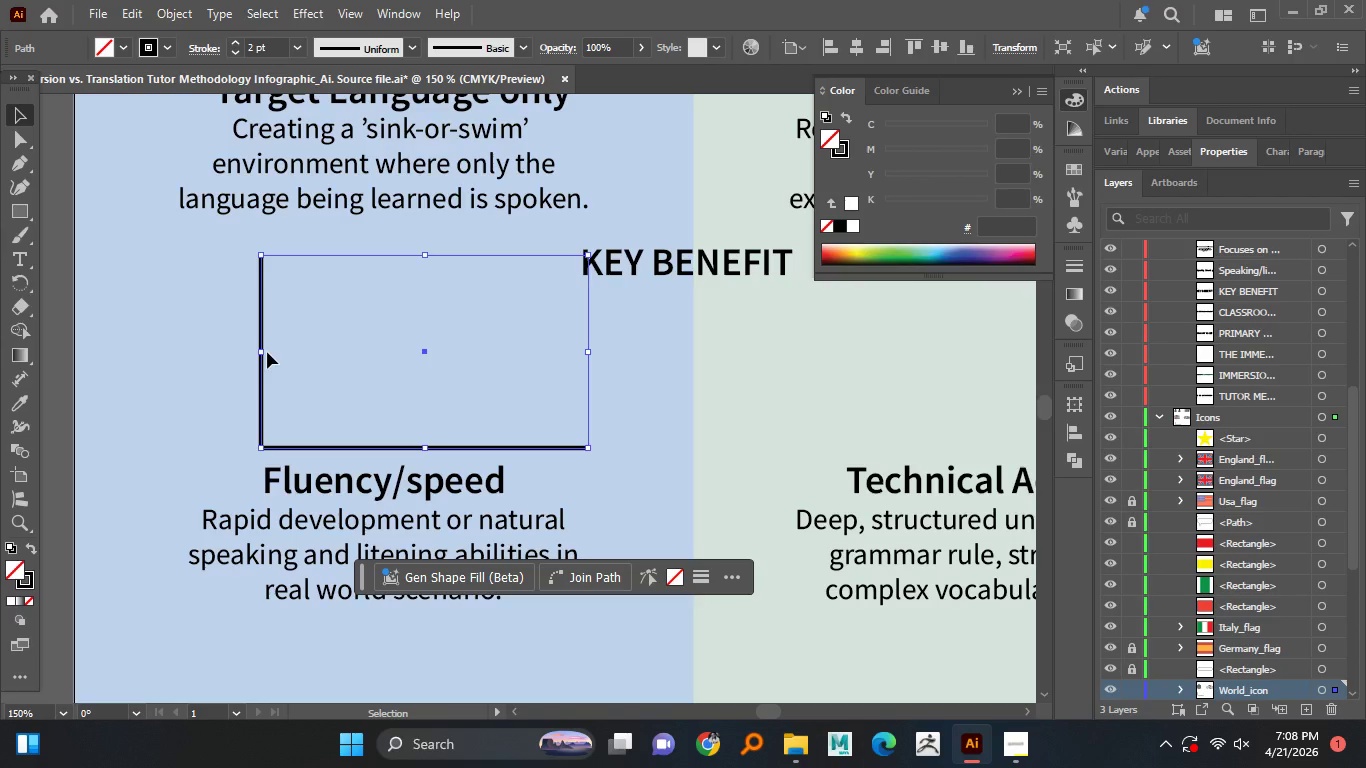 
left_click([31, 205])
 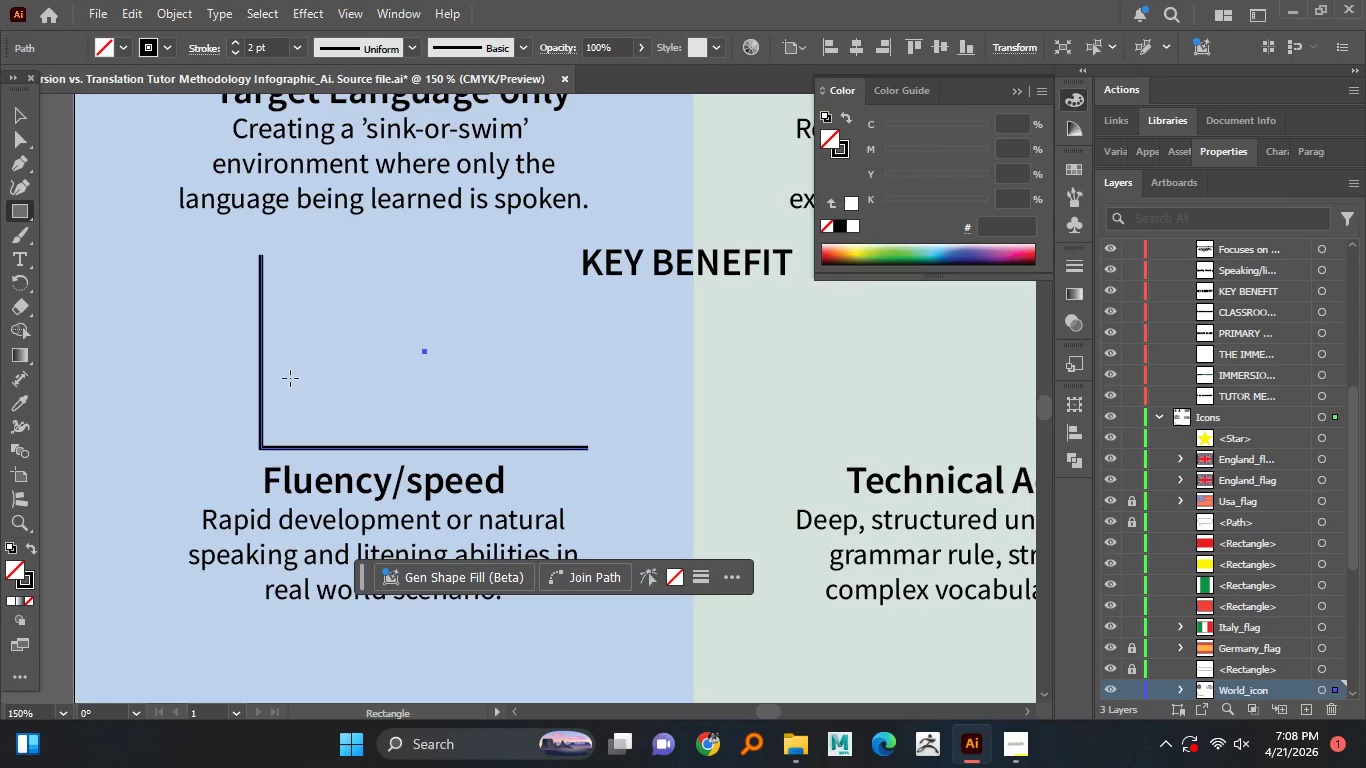 
left_click_drag(start_coordinate=[281, 382], to_coordinate=[376, 399])
 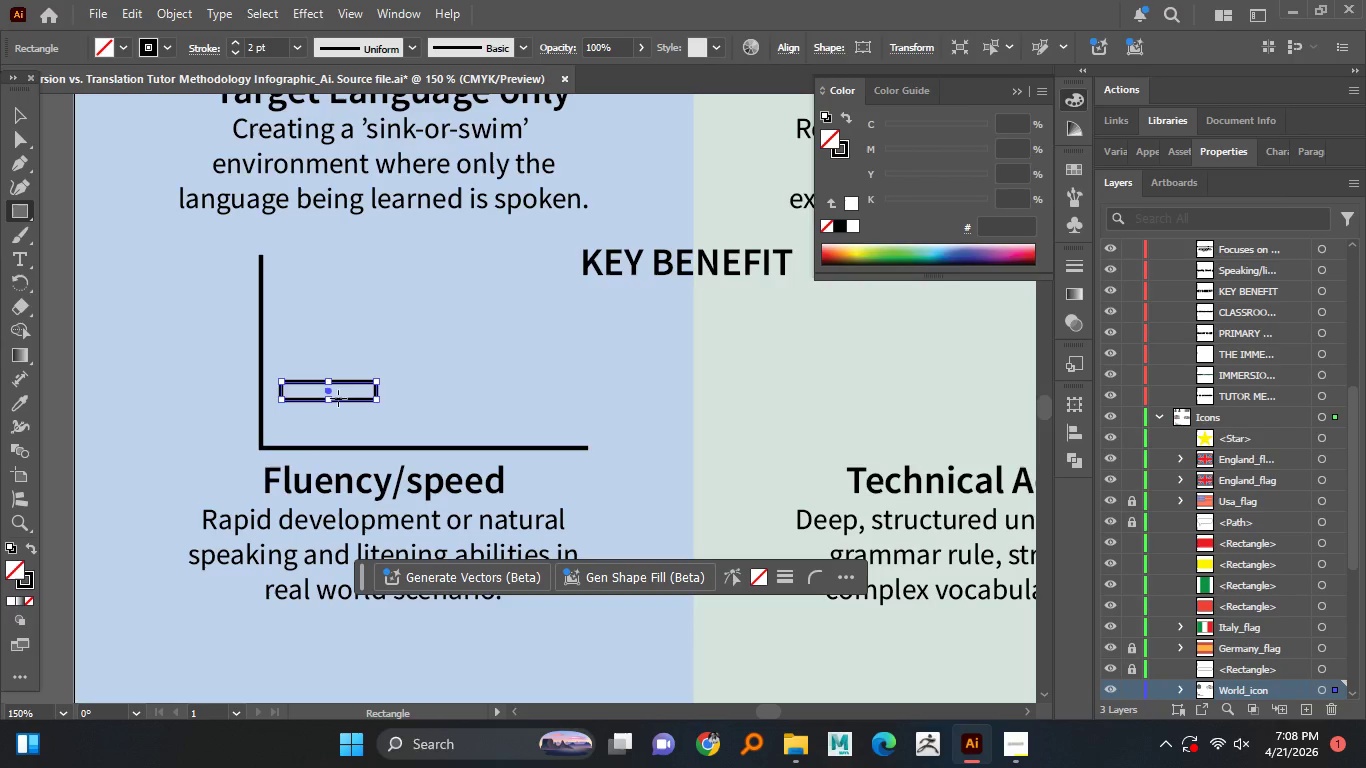 
hold_key(key=AltLeft, duration=1.06)
scroll: coordinate [333, 402], scroll_direction: down, amount: 1.0
 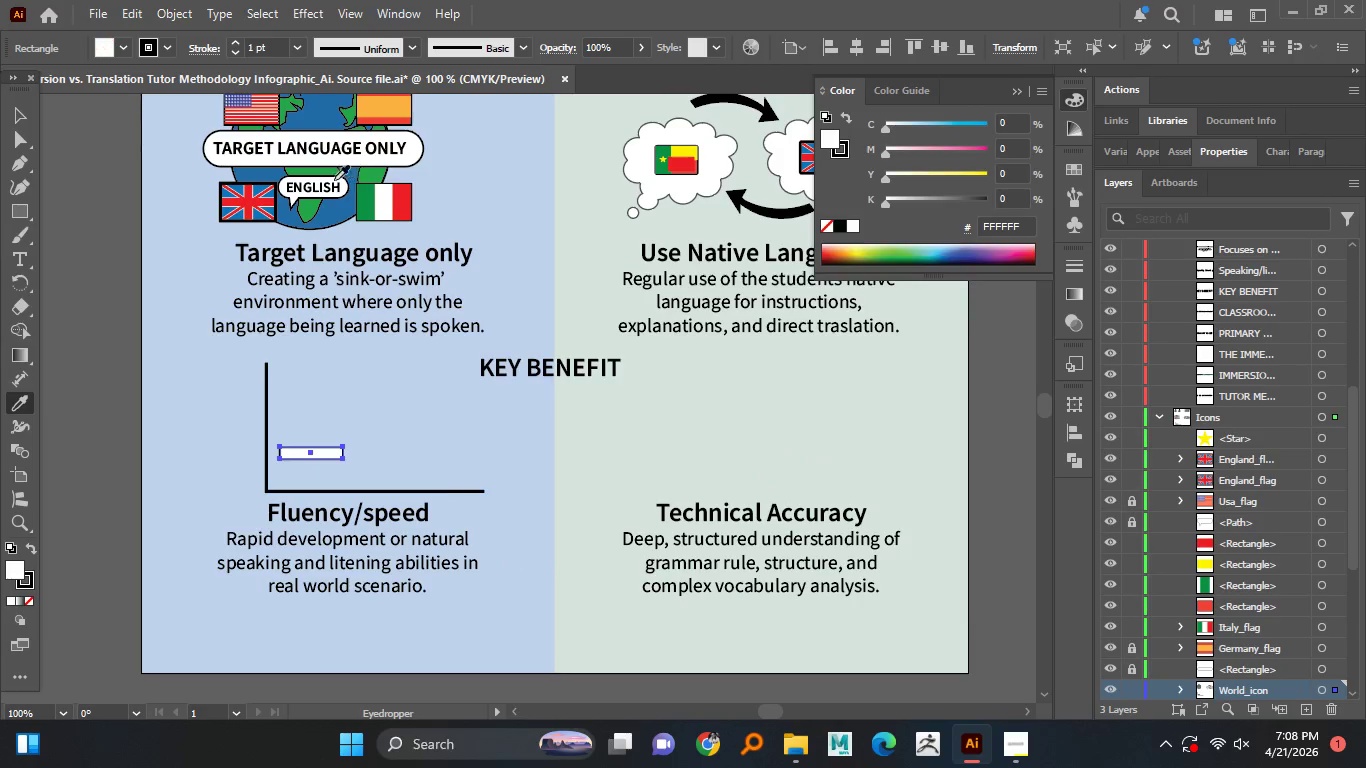 
left_click([315, 118])
 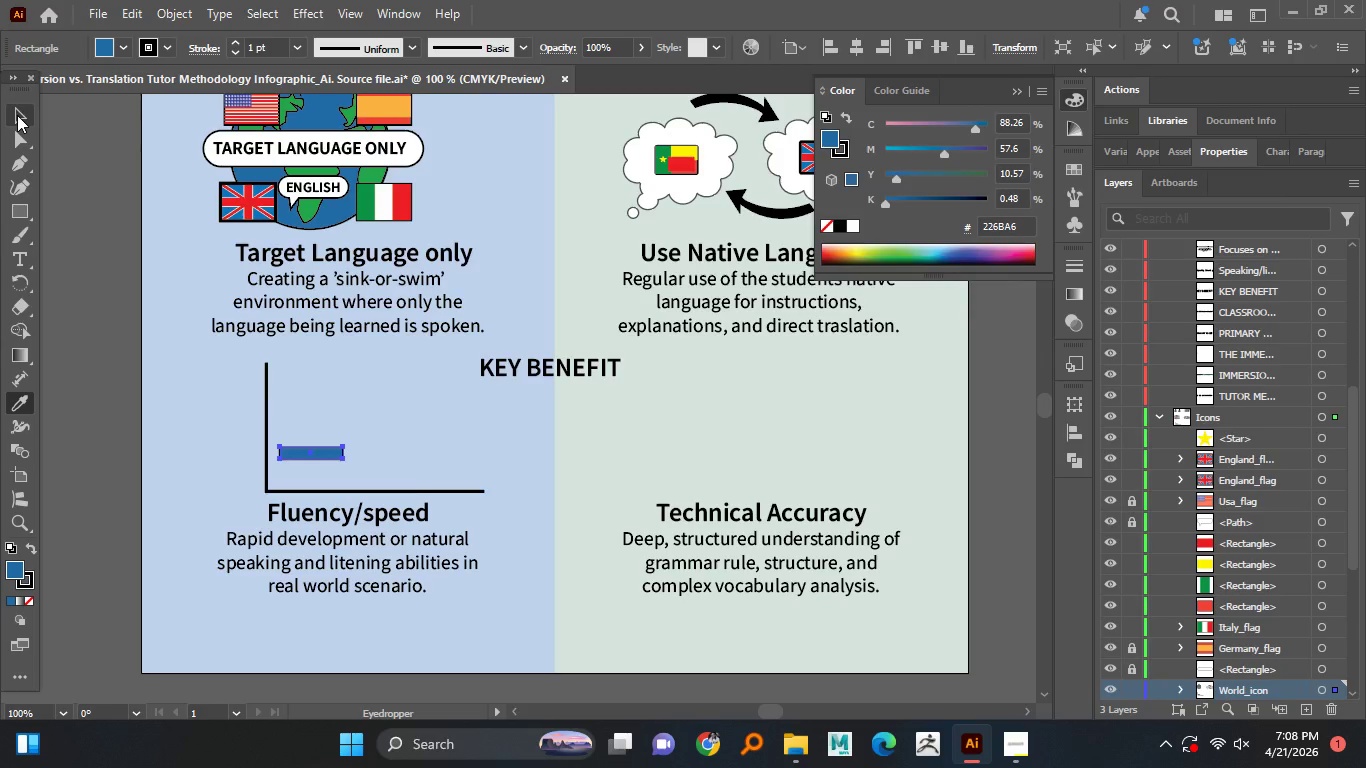 
double_click([39, 244])
 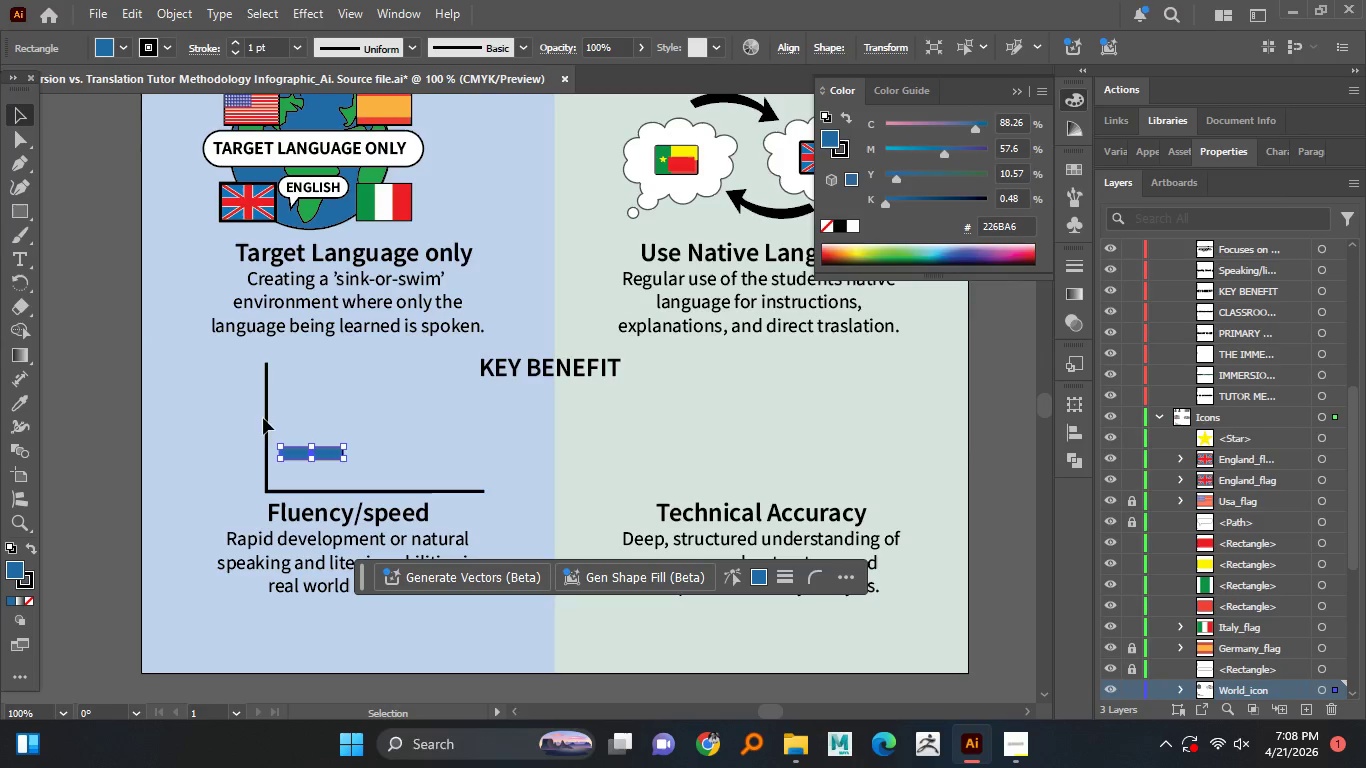 
key(Alt+AltLeft)
 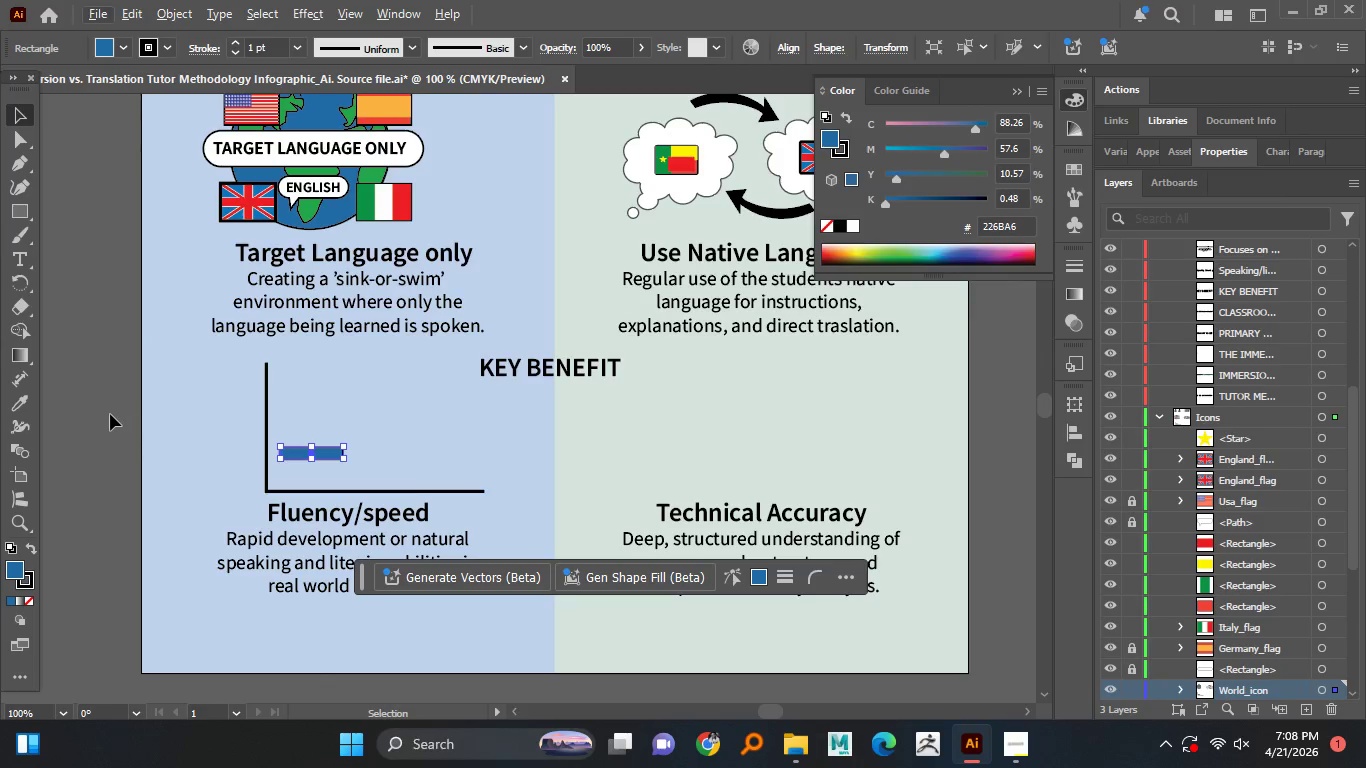 
left_click([110, 414])
 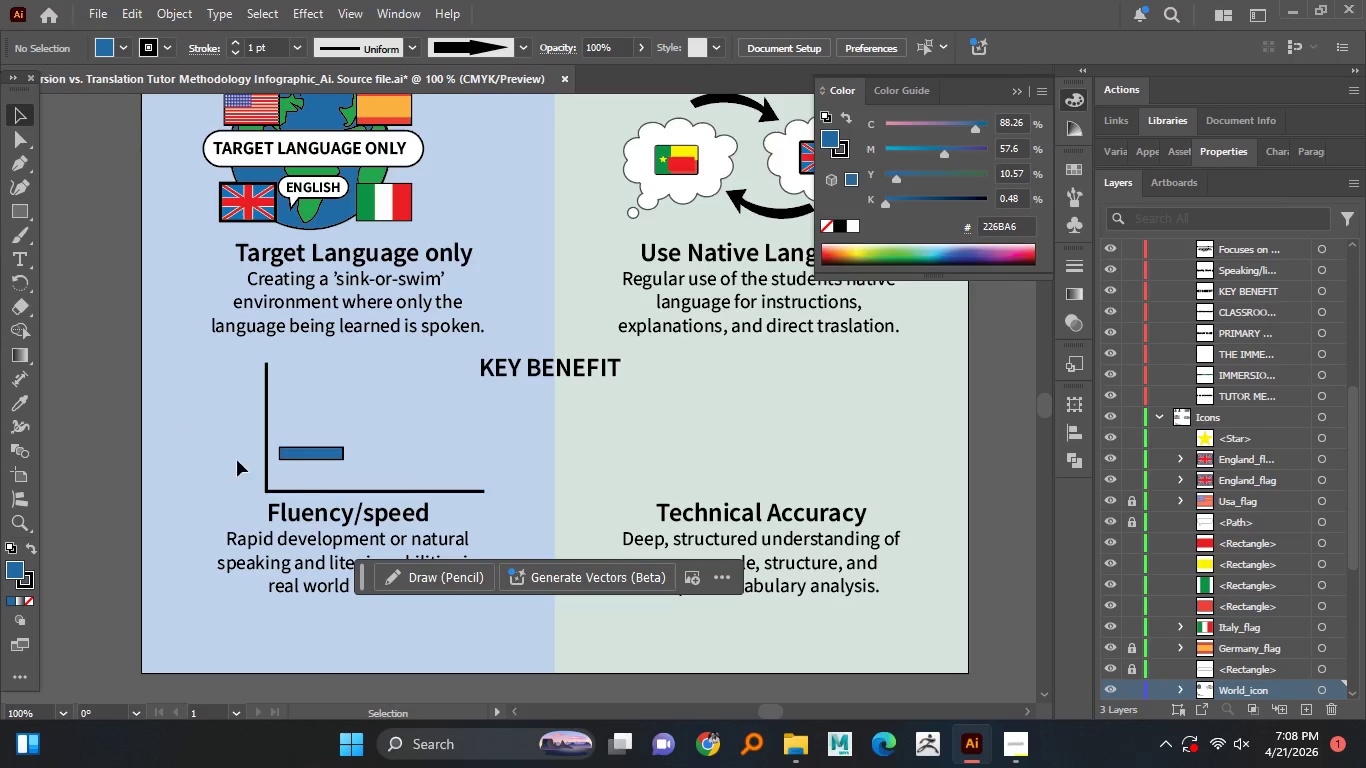 
hold_key(key=AltLeft, duration=0.64)
 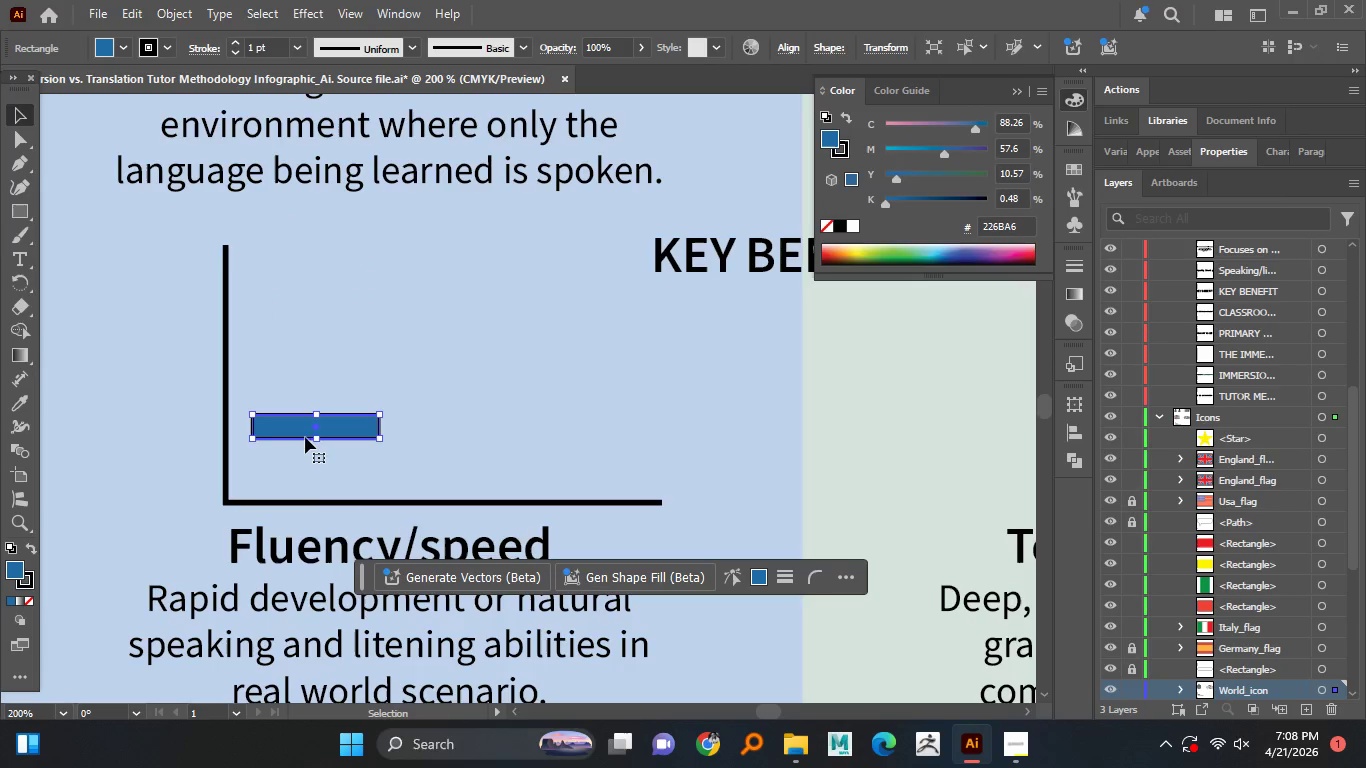 
left_click([304, 437])
 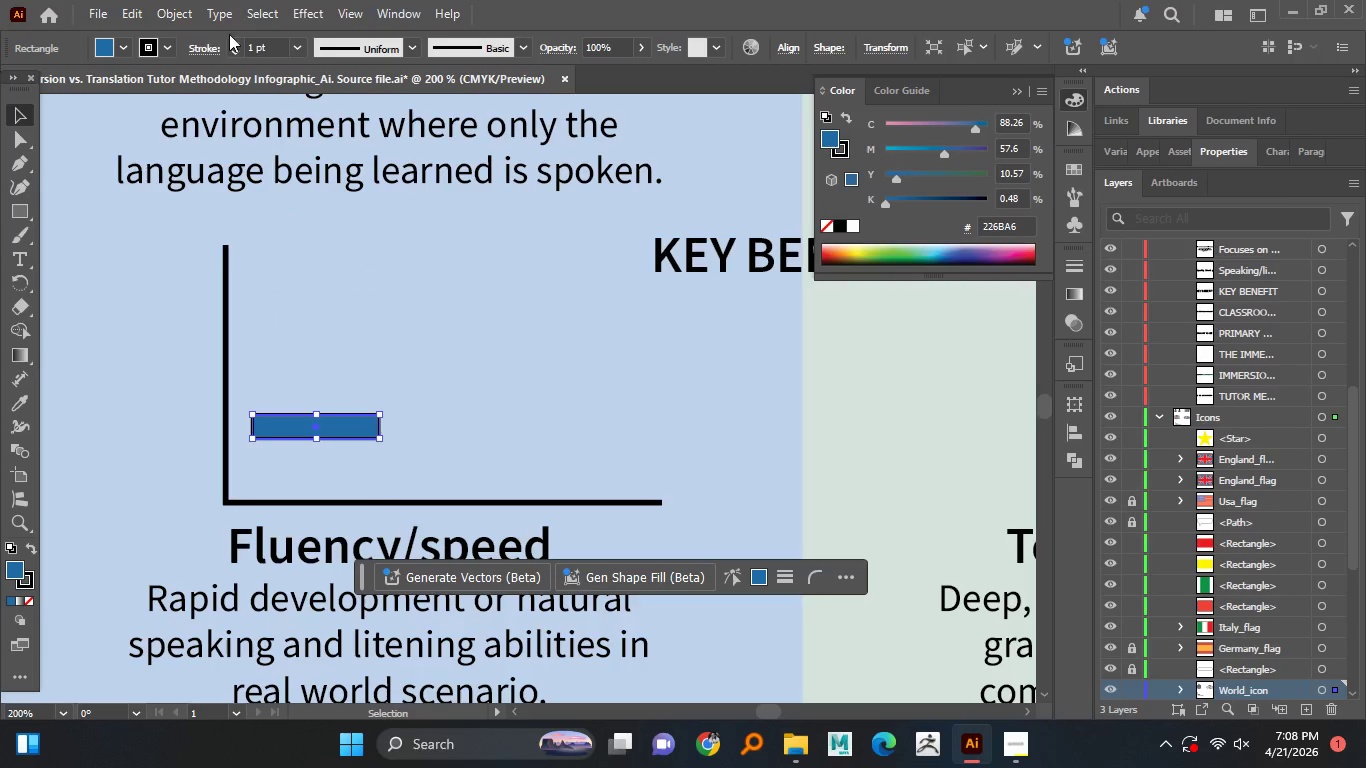 
scroll: coordinate [306, 480], scroll_direction: up, amount: 2.0
 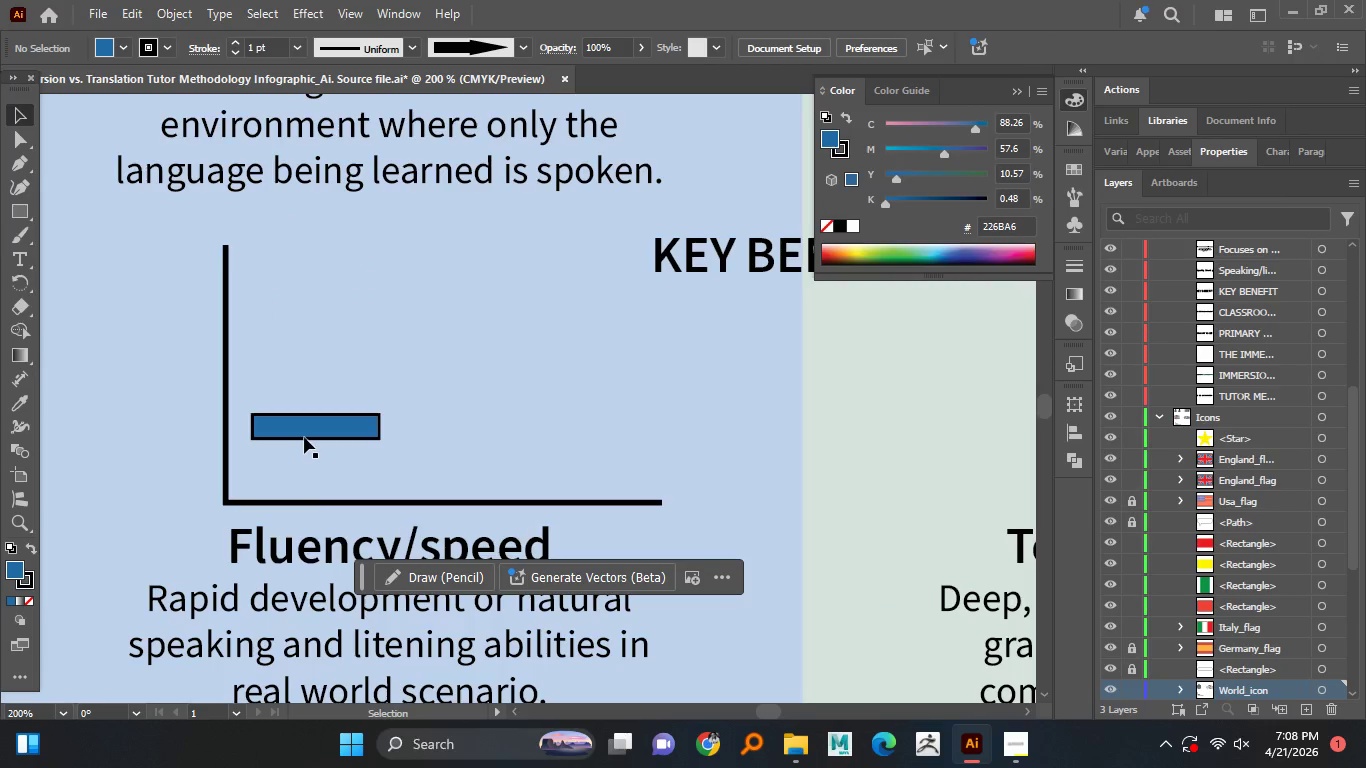 
left_click([231, 40])
 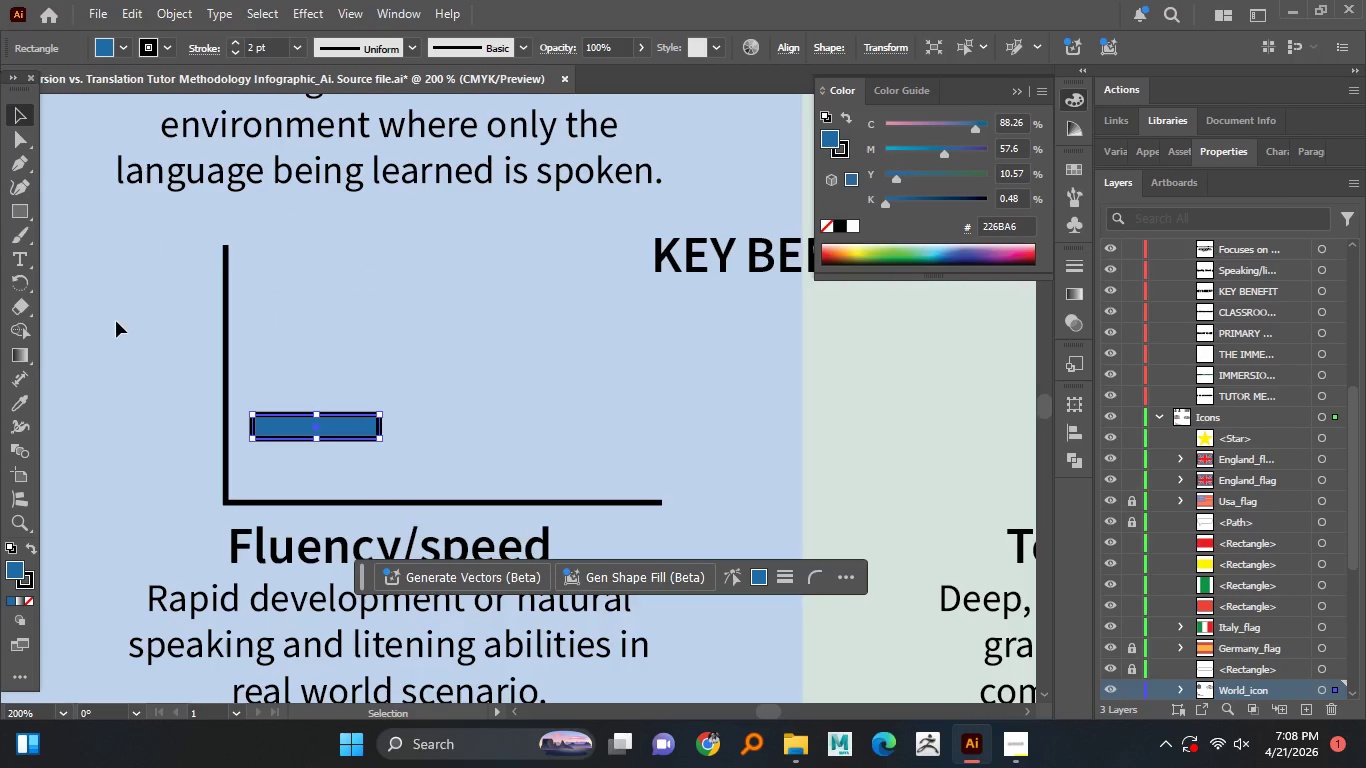 
left_click([116, 321])
 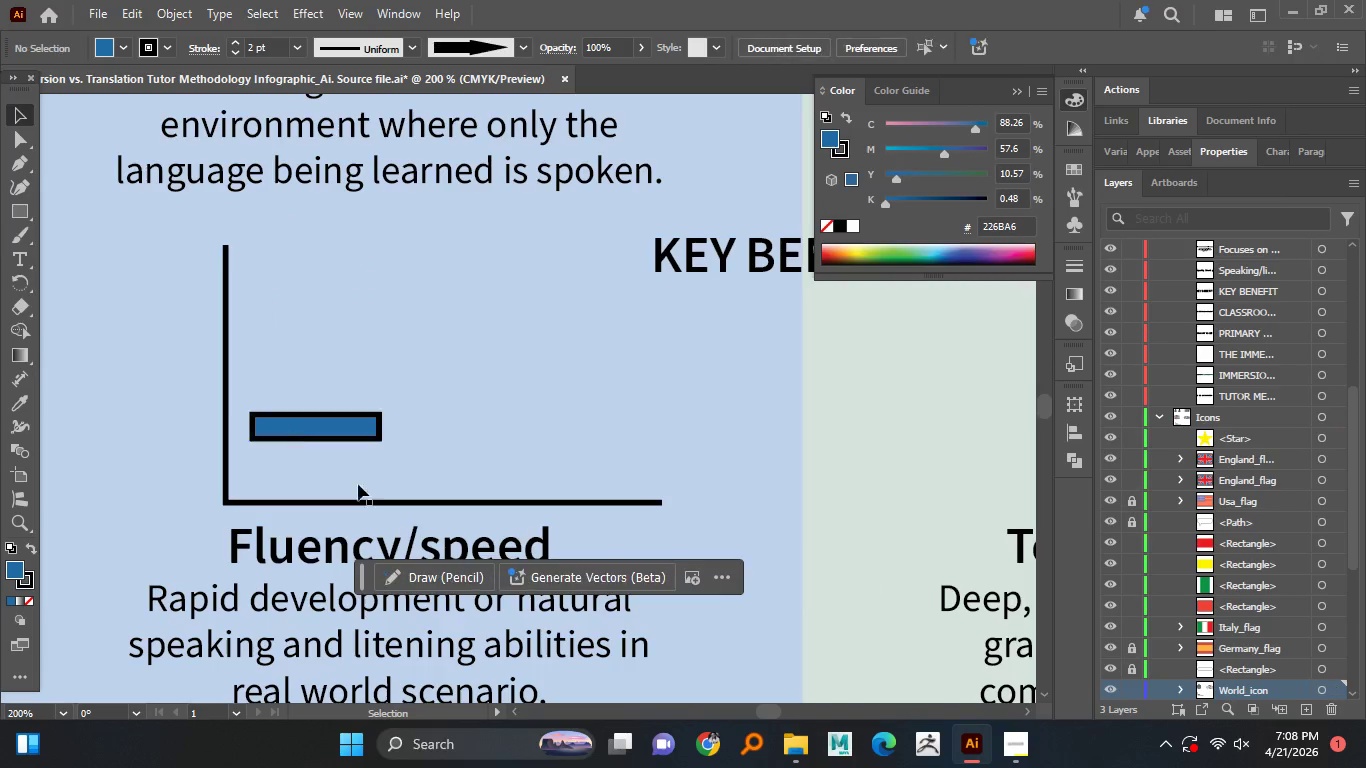 
hold_key(key=AltLeft, duration=1.52)
scroll: coordinate [351, 477], scroll_direction: down, amount: 1.0
 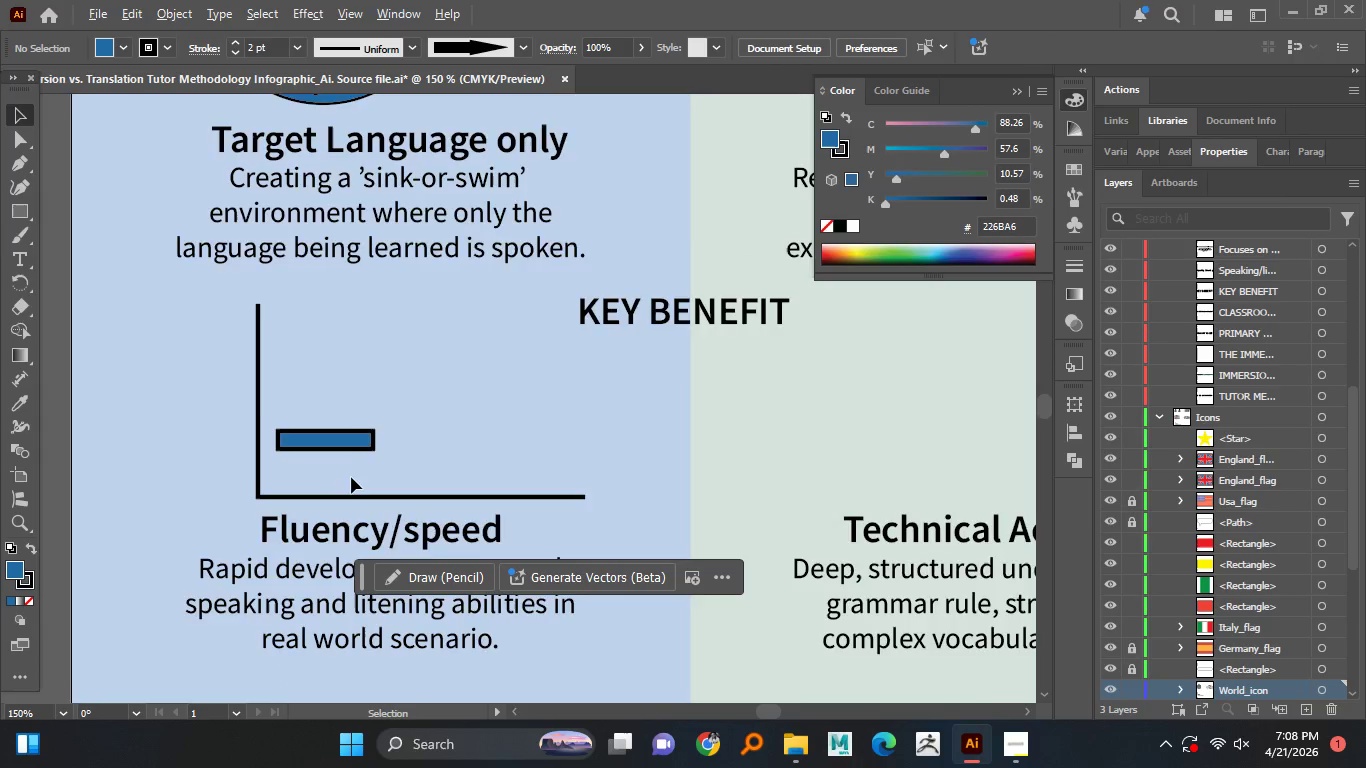 
hold_key(key=AltLeft, duration=0.41)
scroll: coordinate [351, 477], scroll_direction: up, amount: 1.0
 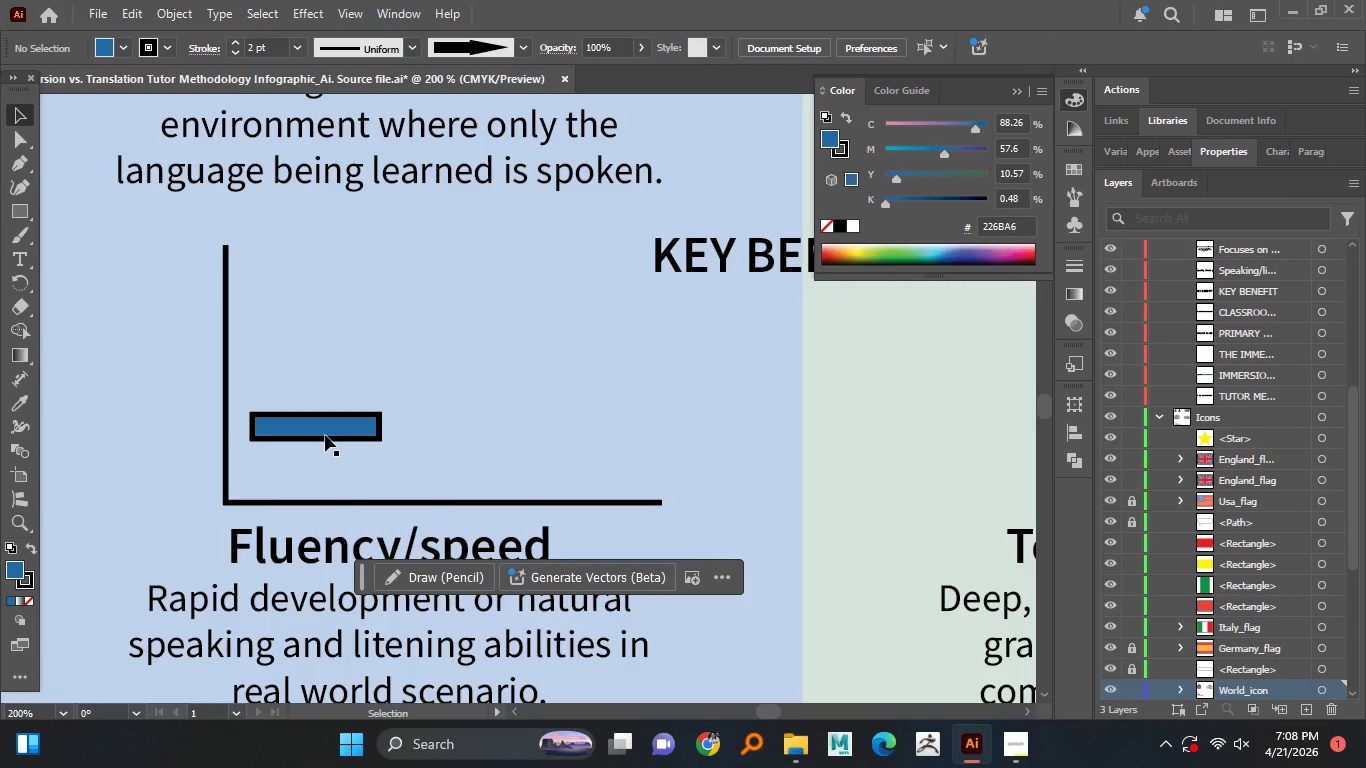 
hold_key(key=AltLeft, duration=0.64)
 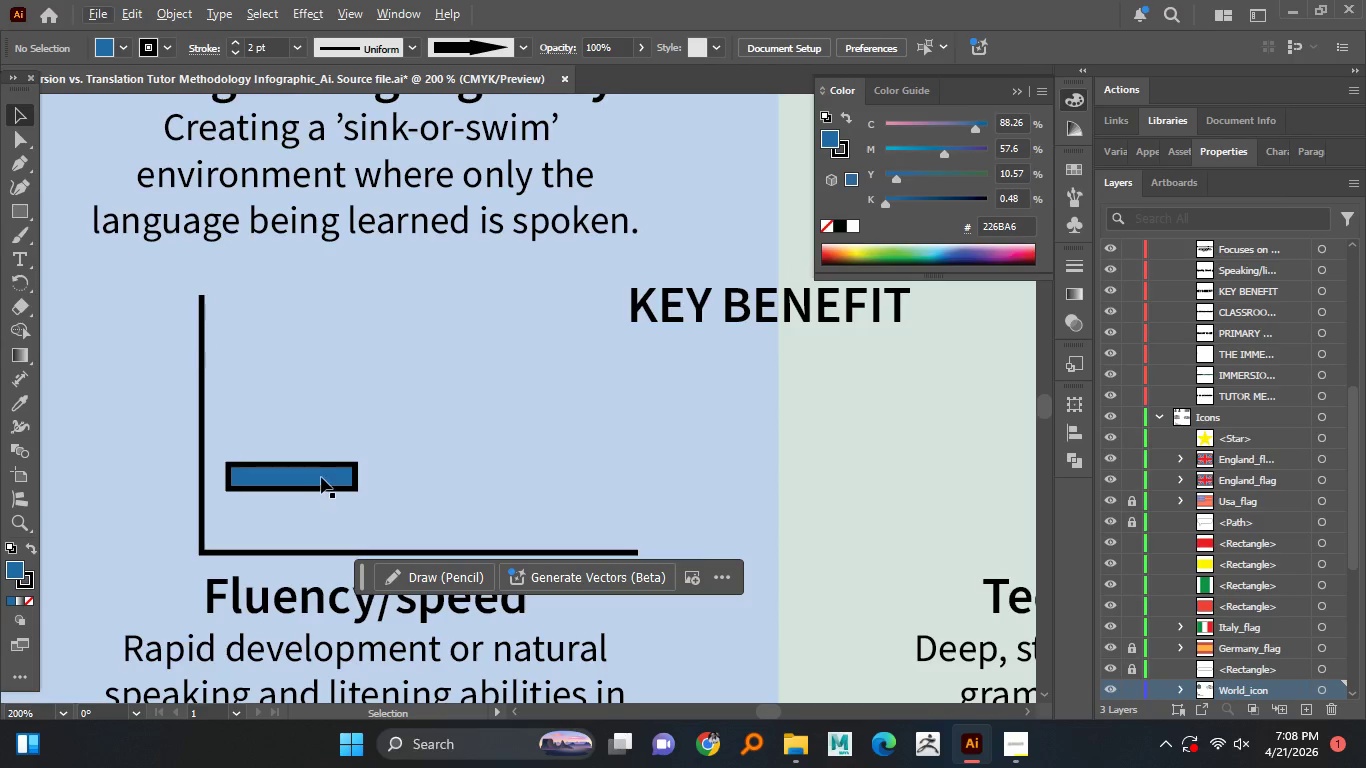 
left_click_drag(start_coordinate=[331, 471], to_coordinate=[422, 455])
 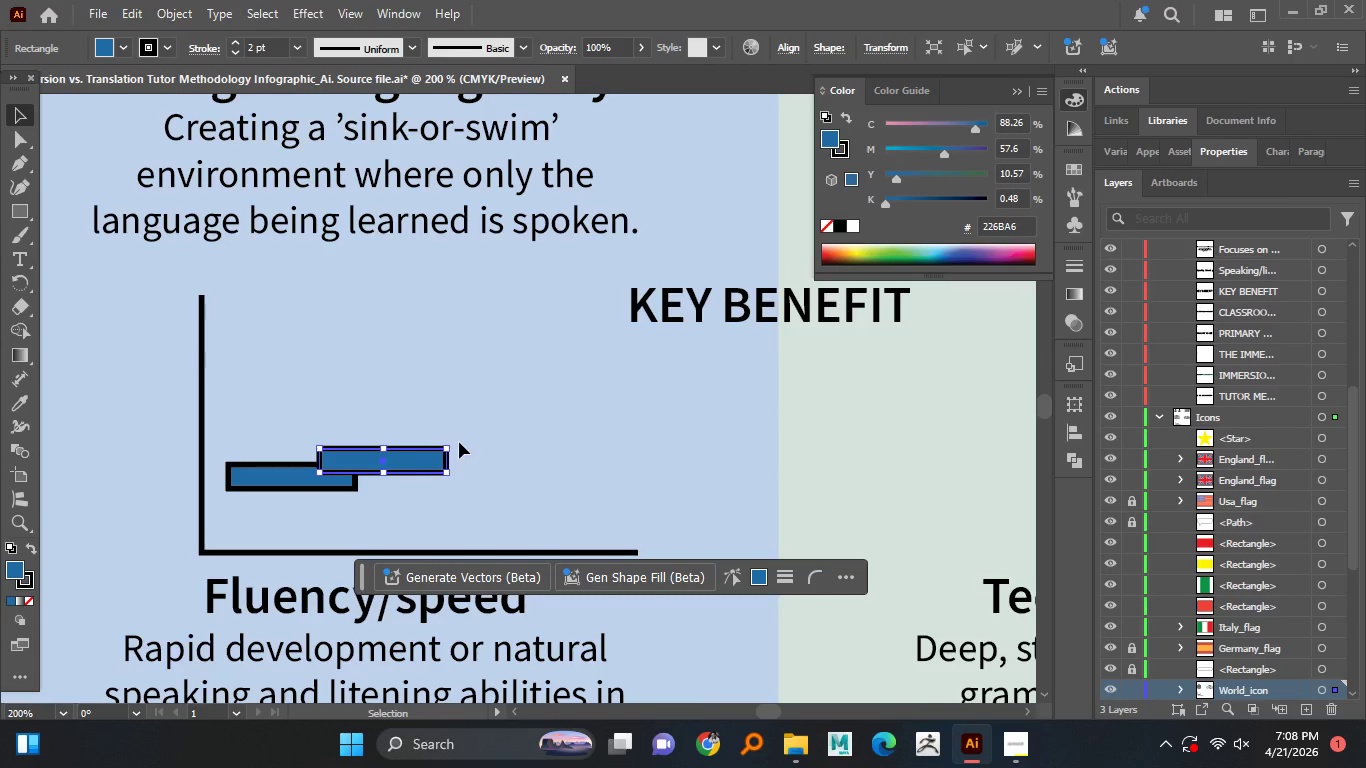 
hold_key(key=AltLeft, duration=1.41)
 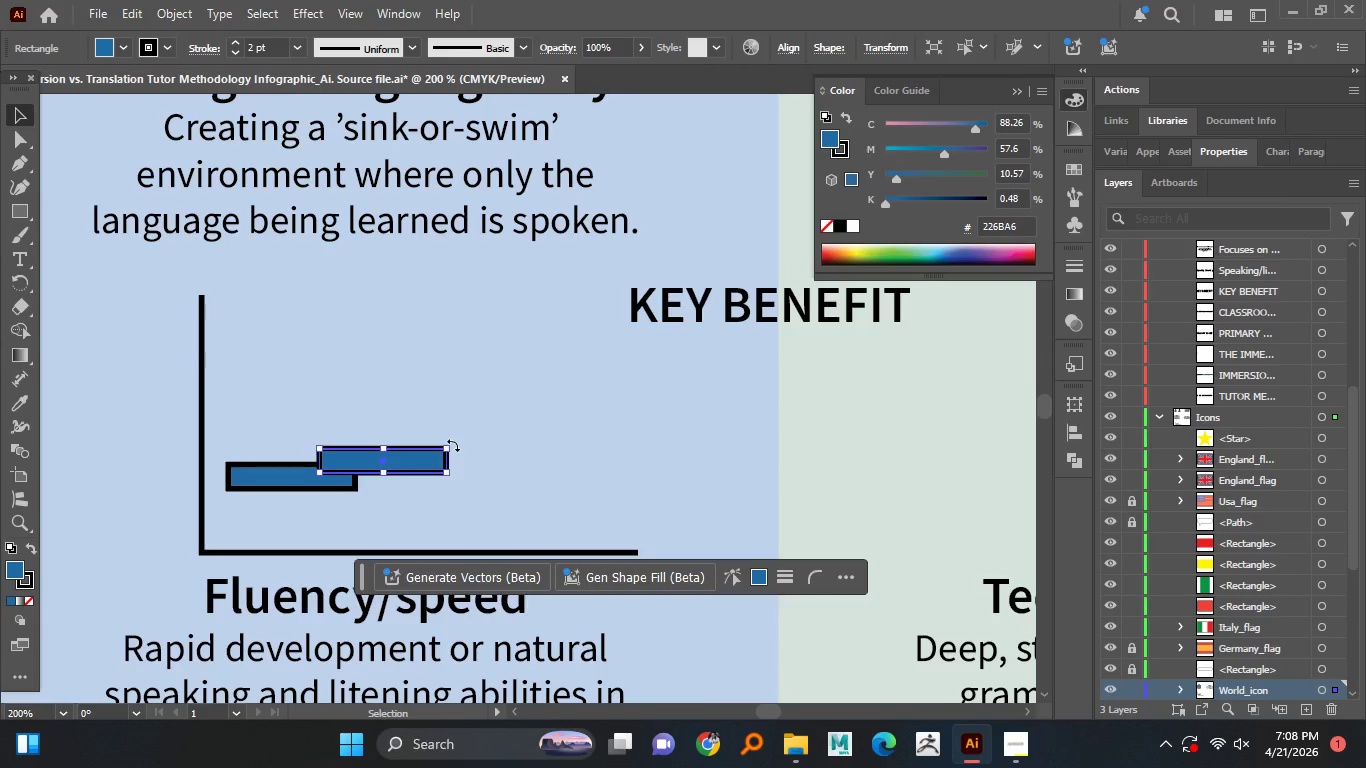 
left_click_drag(start_coordinate=[453, 445], to_coordinate=[413, 532])
 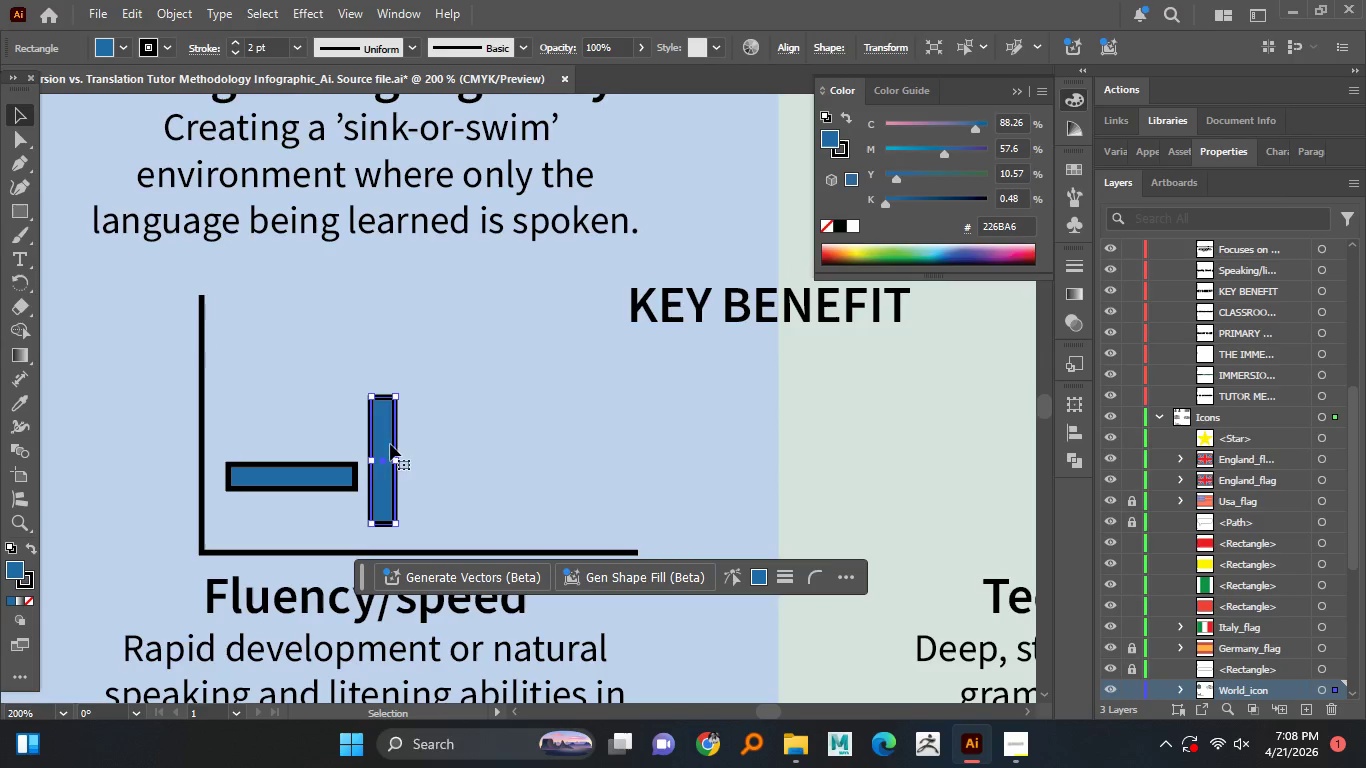 
hold_key(key=ShiftLeft, duration=0.64)
 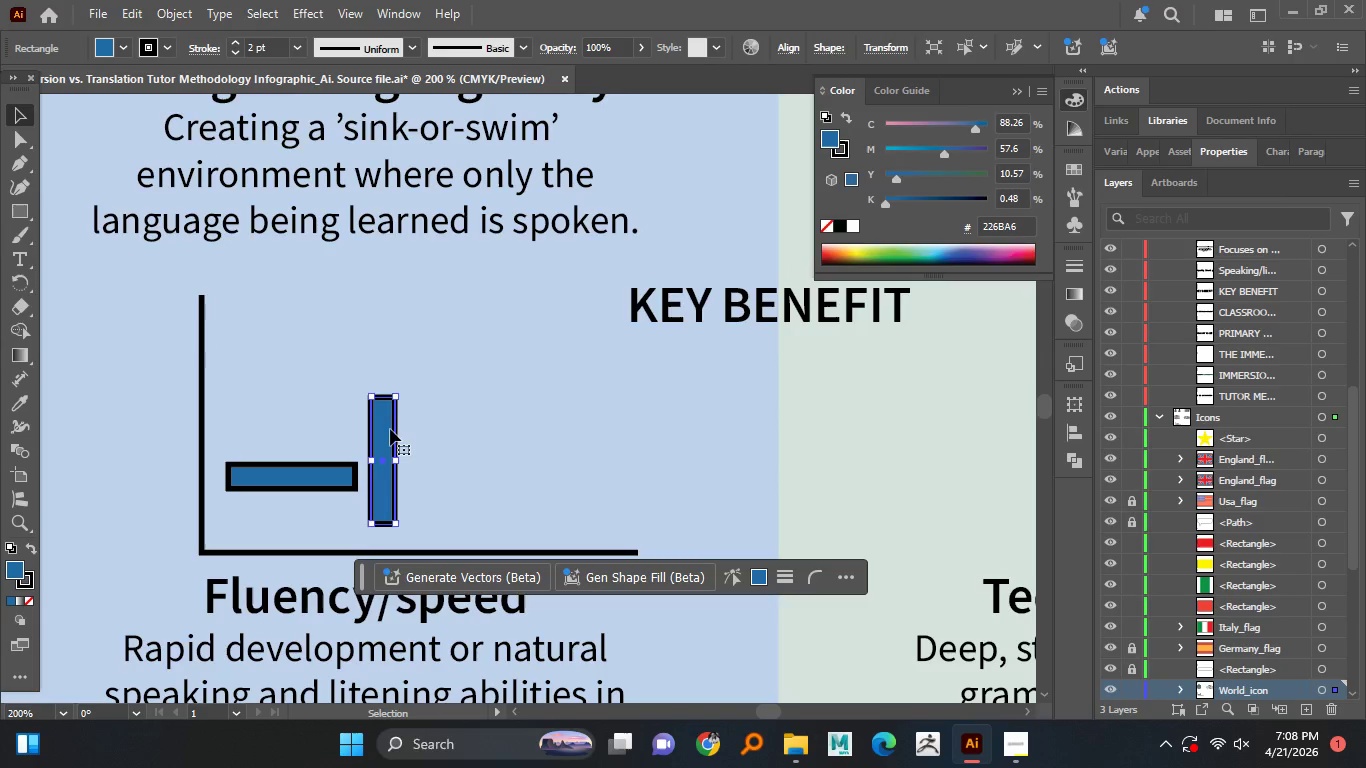 
left_click_drag(start_coordinate=[390, 429], to_coordinate=[351, 496])
 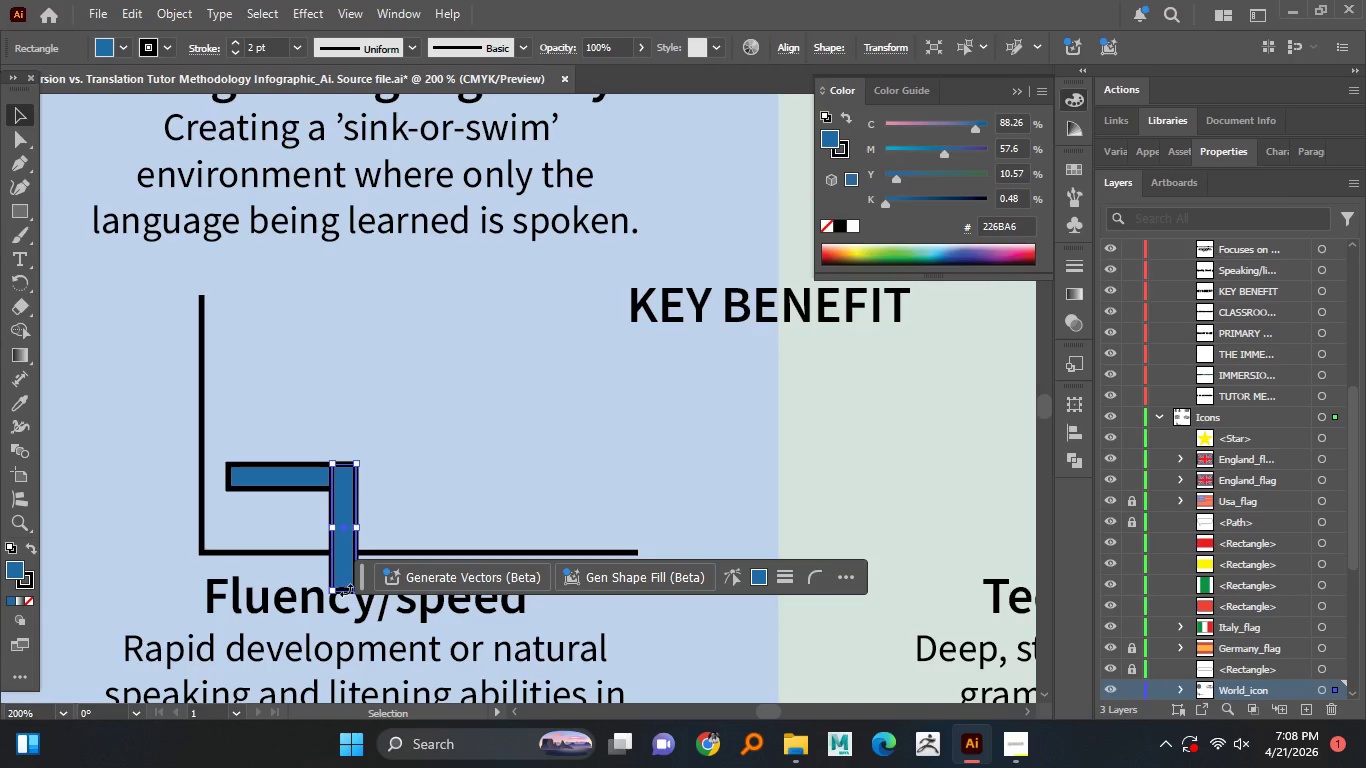 
hold_key(key=AltLeft, duration=0.62)
scroll: coordinate [346, 590], scroll_direction: up, amount: 2.0
 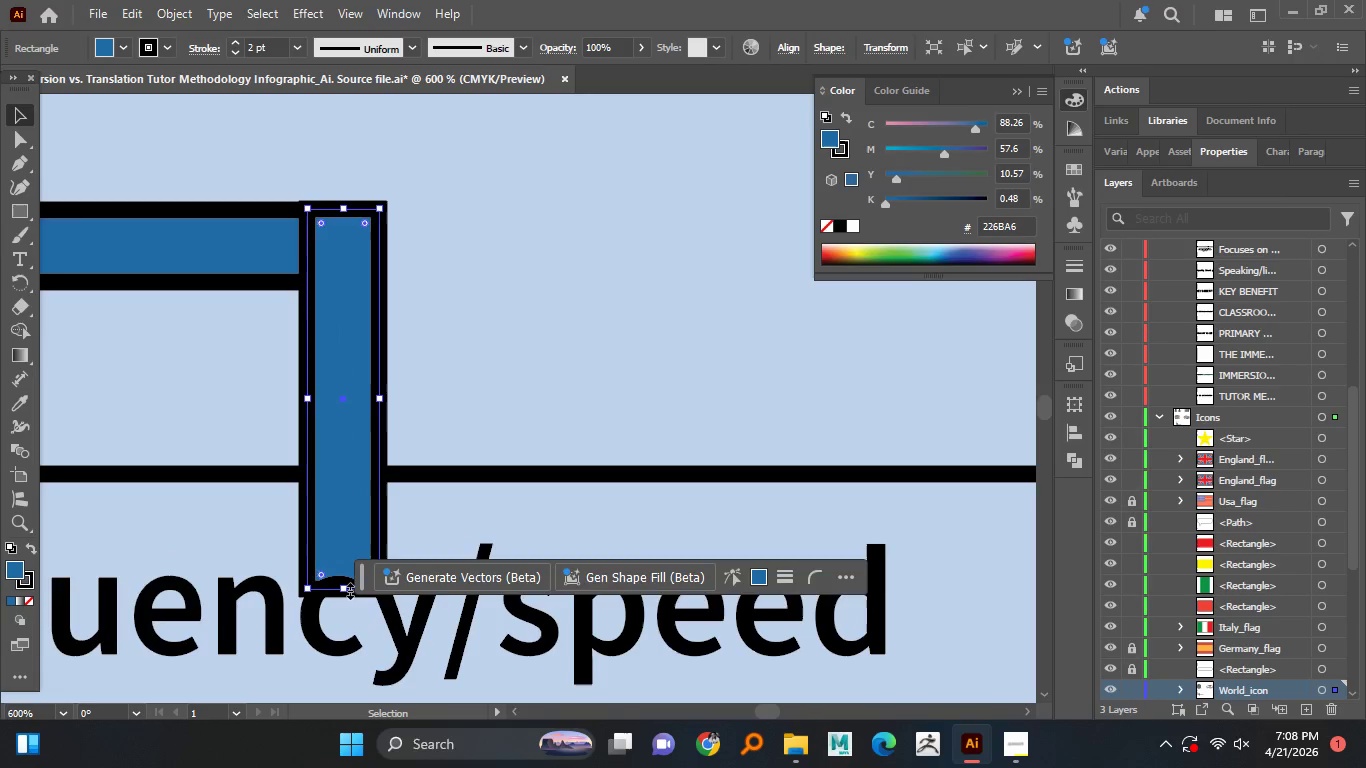 
left_click_drag(start_coordinate=[348, 590], to_coordinate=[359, 382])
 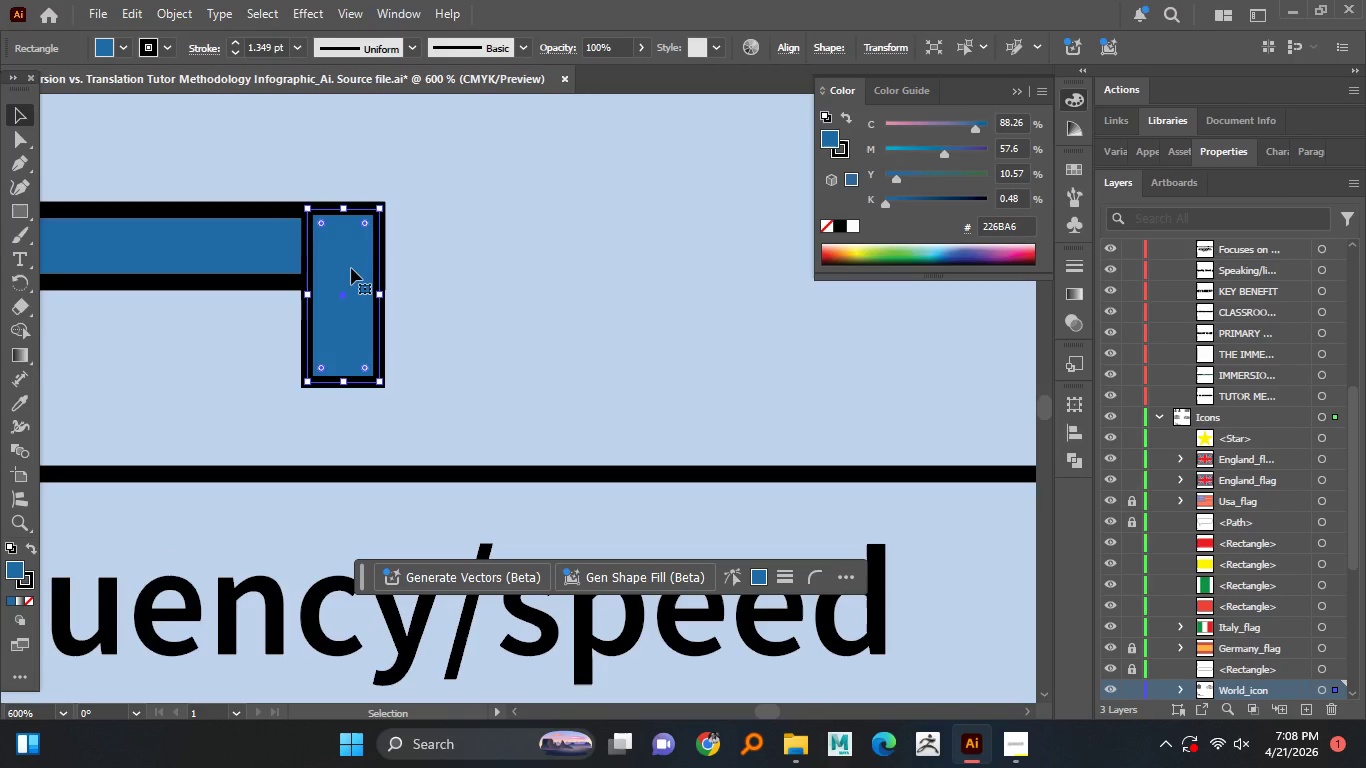 
key(Alt+AltLeft)
 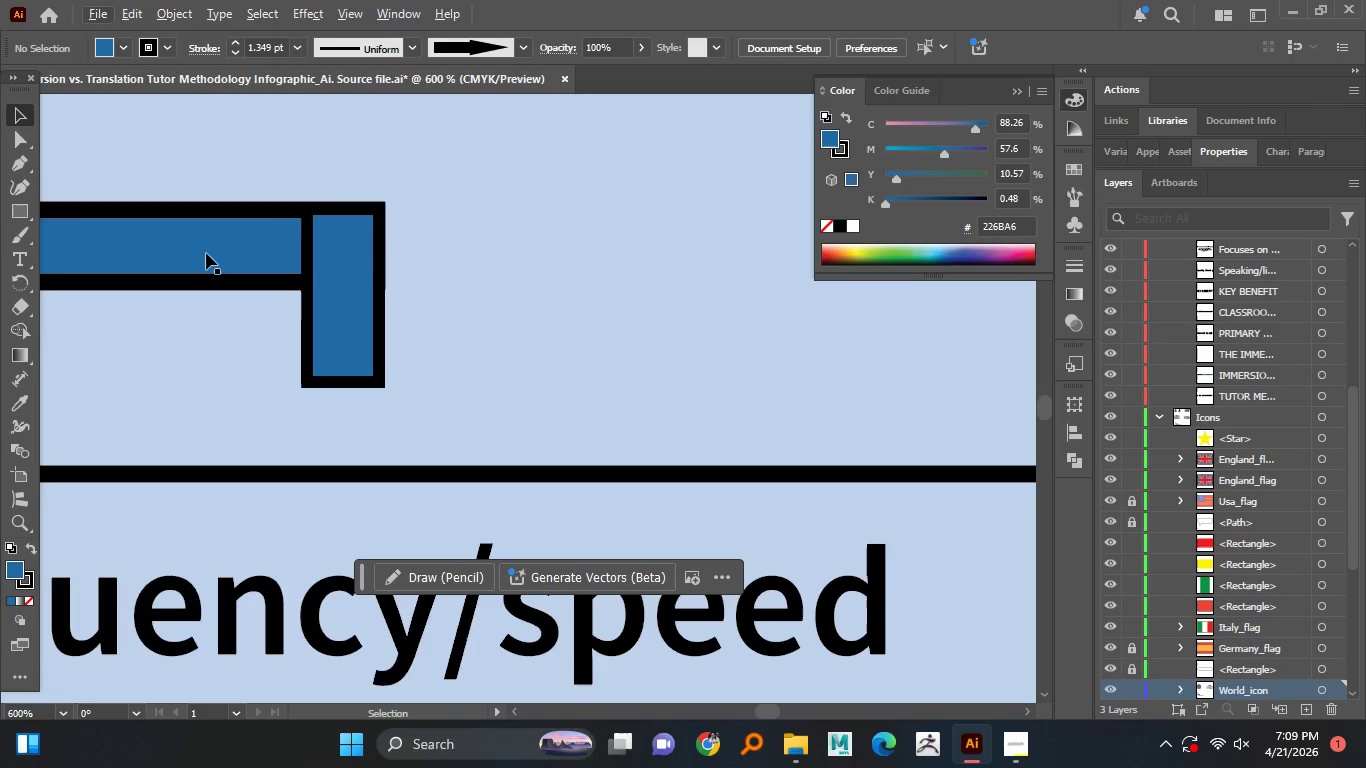 
left_click_drag(start_coordinate=[205, 254], to_coordinate=[521, 351])
 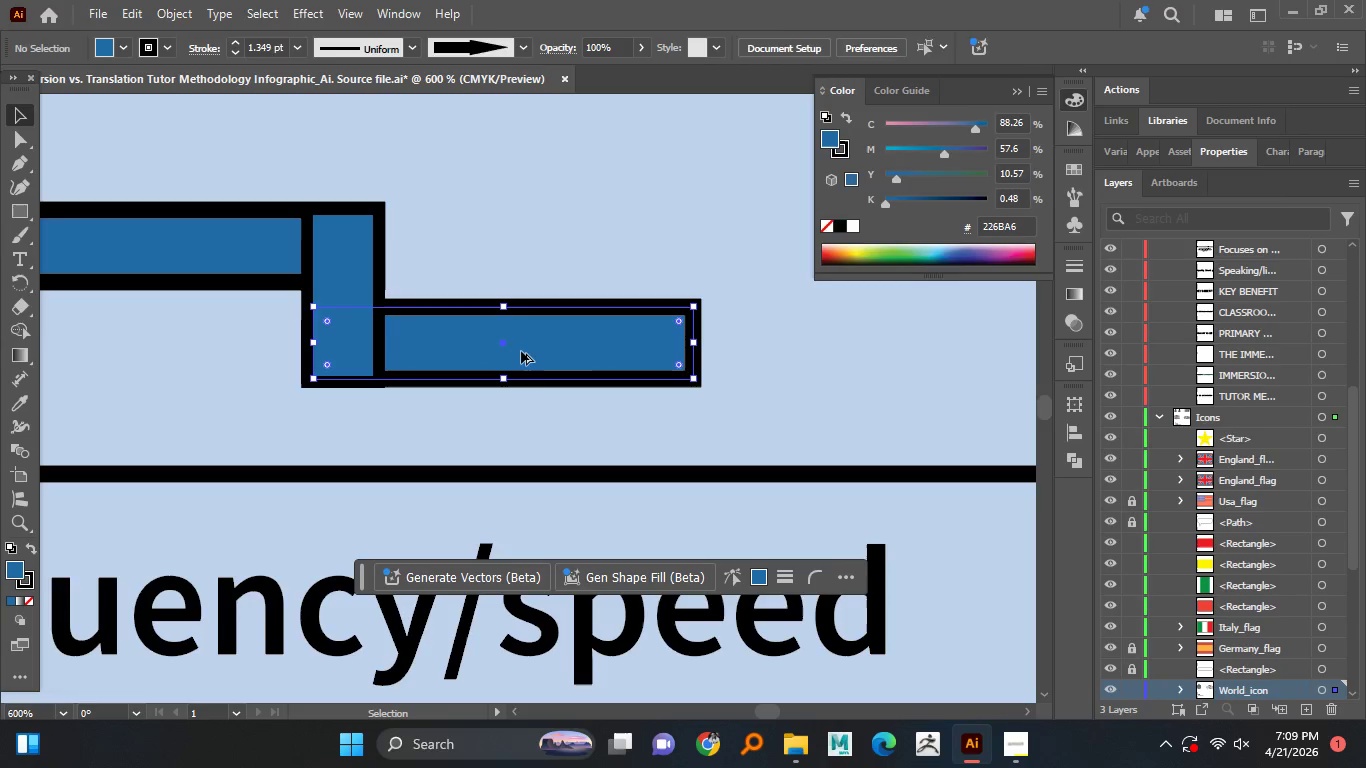 
hold_key(key=AltLeft, duration=1.52)
 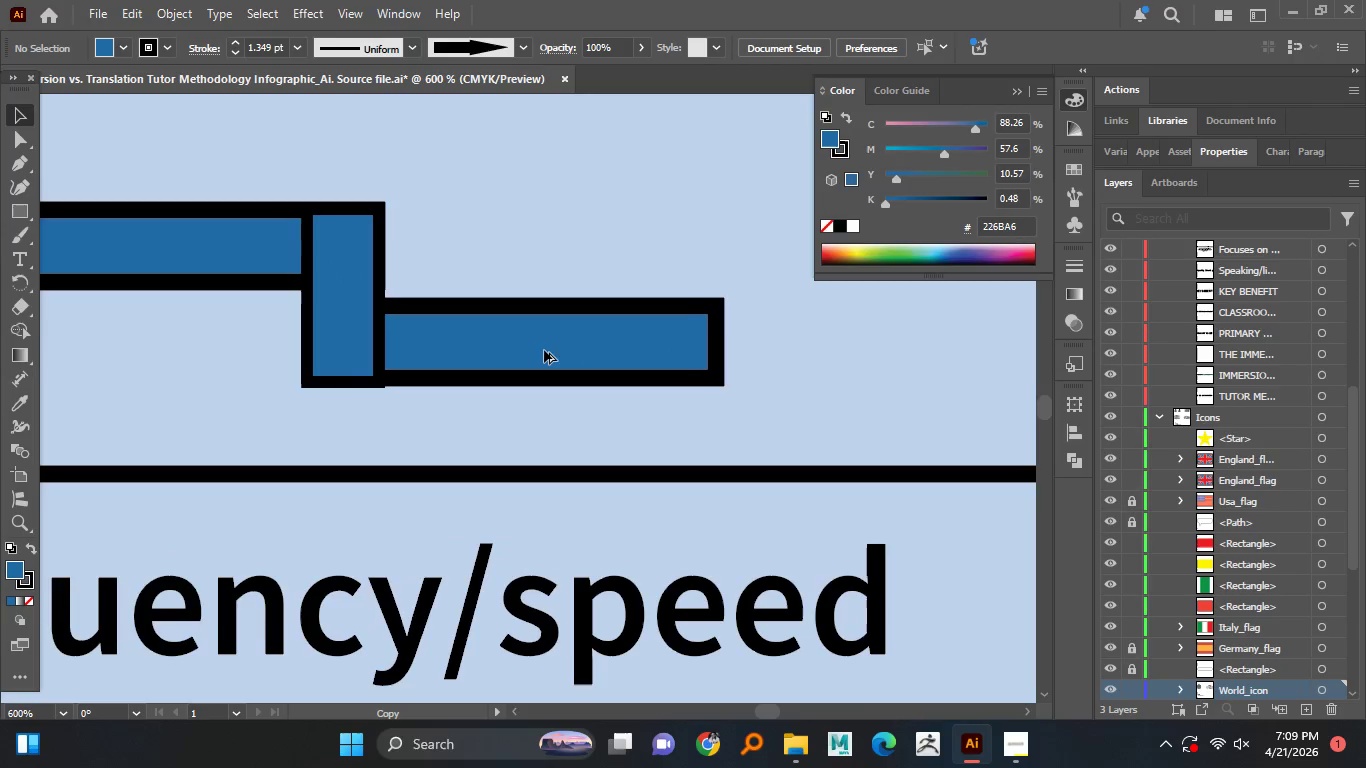 
hold_key(key=AltLeft, duration=1.5)
 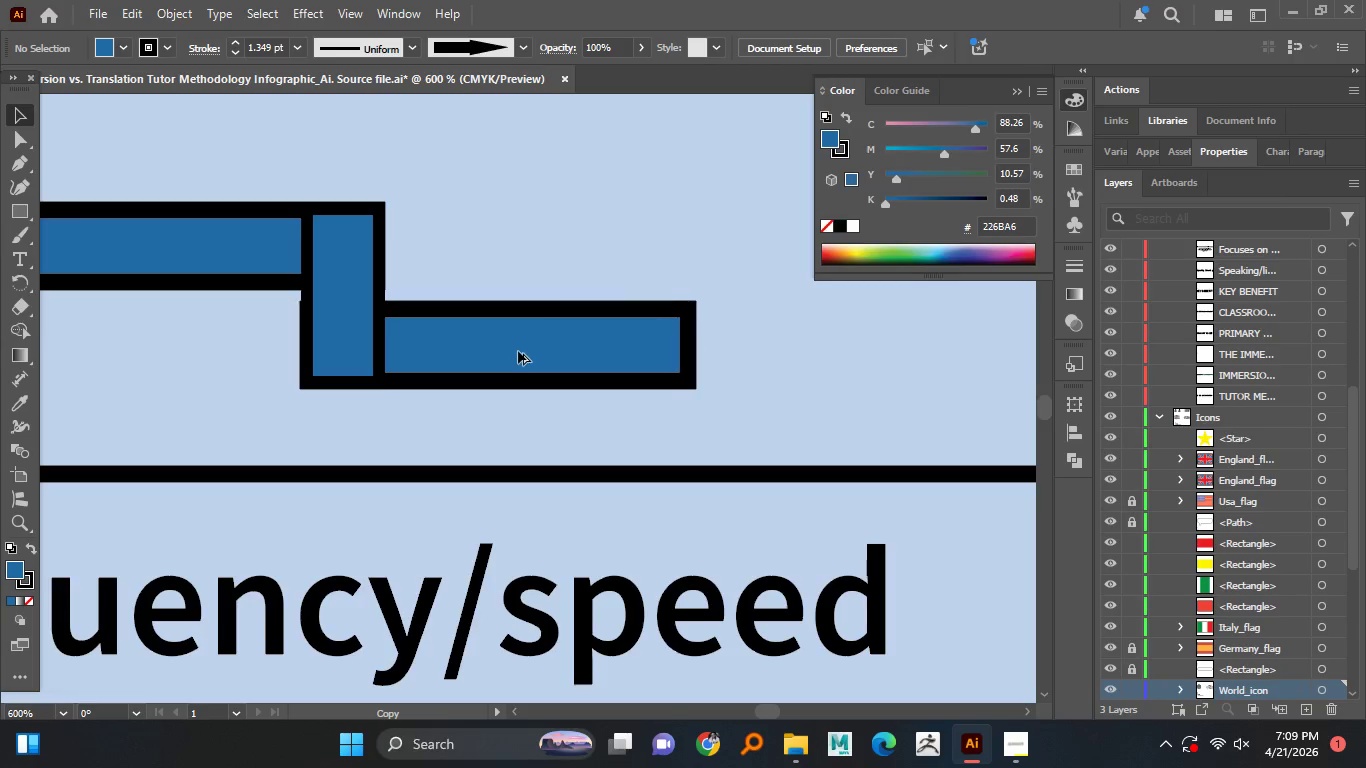 
hold_key(key=AltLeft, duration=1.5)
 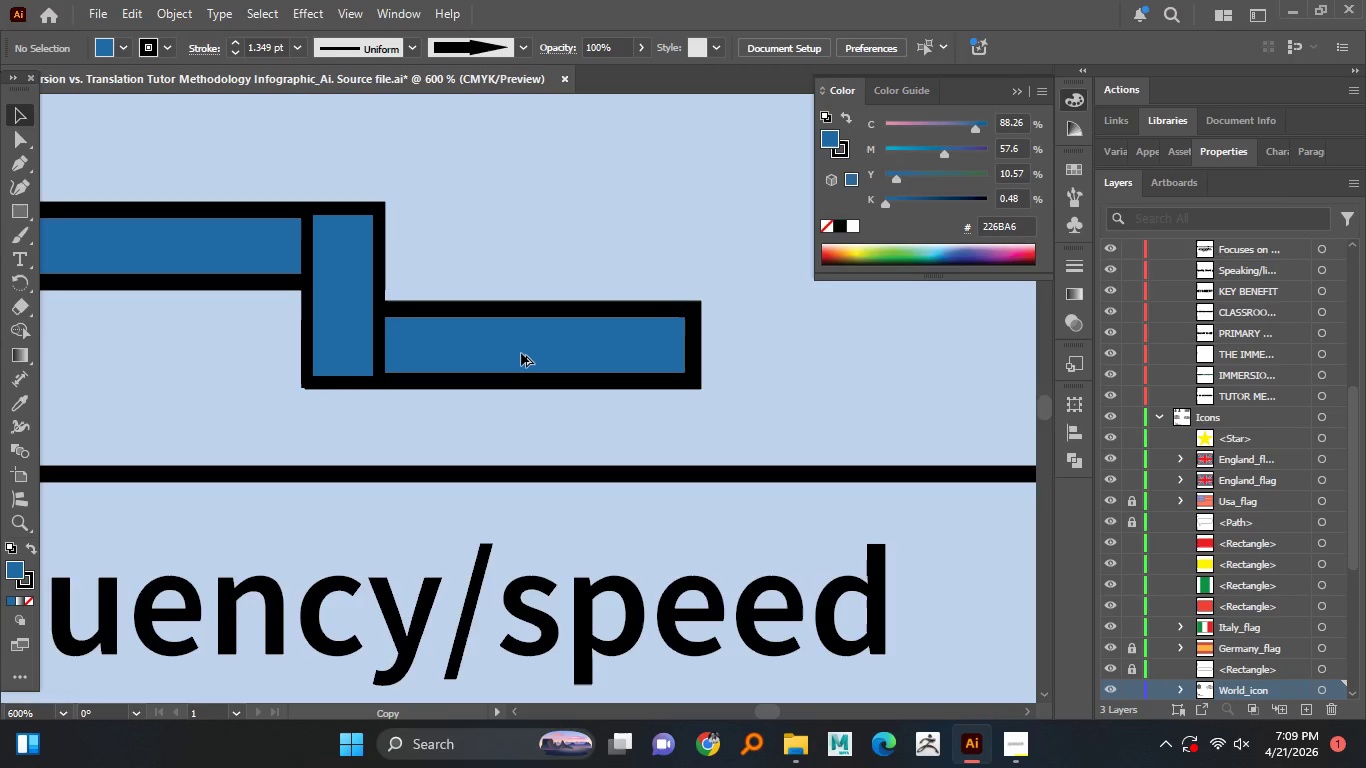 
hold_key(key=AltLeft, duration=1.5)
 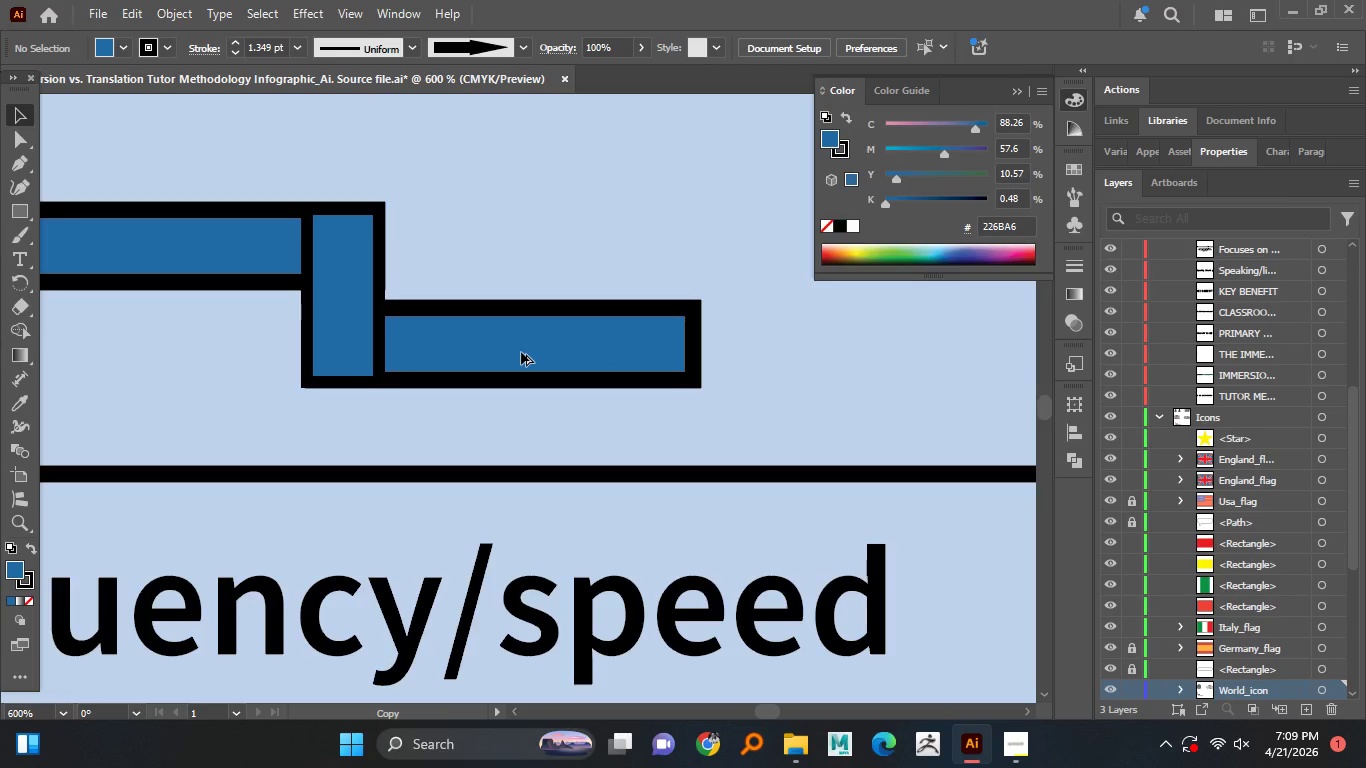 
hold_key(key=AltLeft, duration=1.51)
 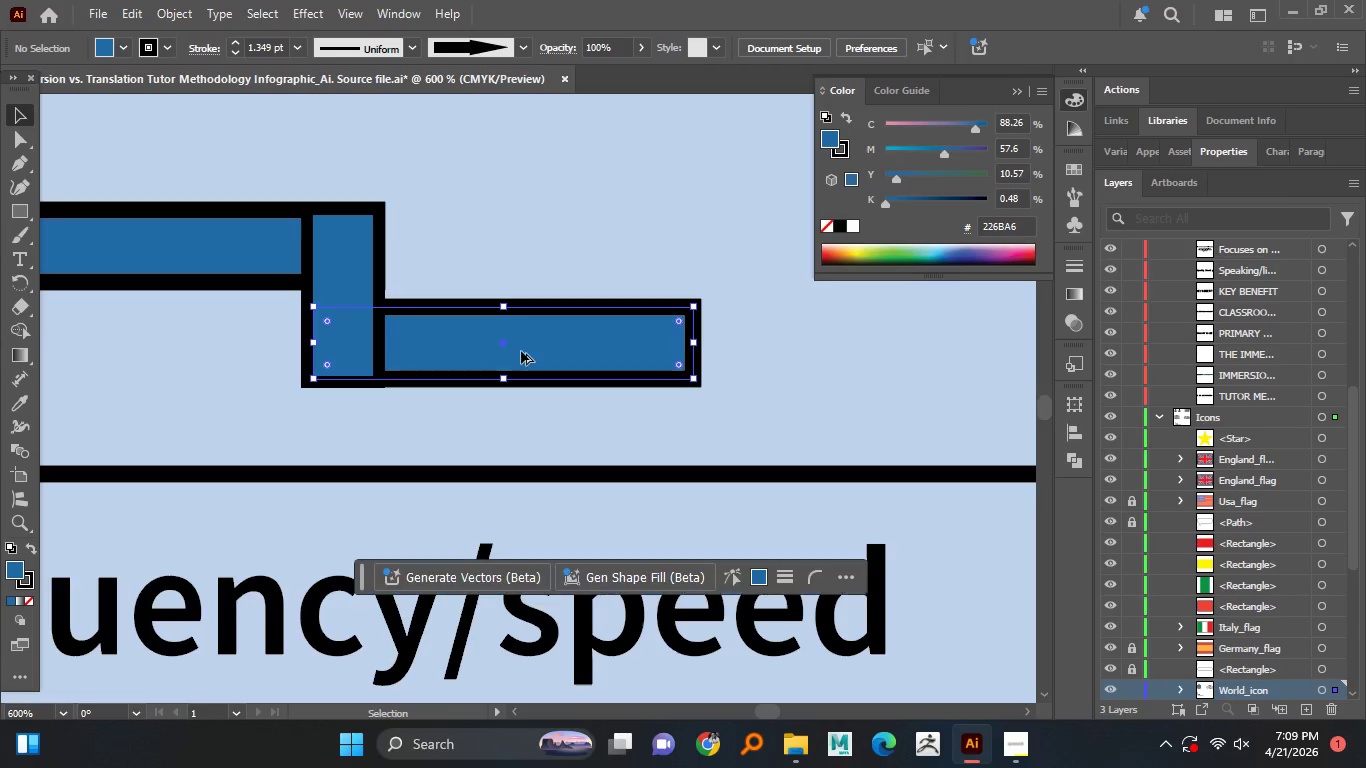 
hold_key(key=AltLeft, duration=0.91)
 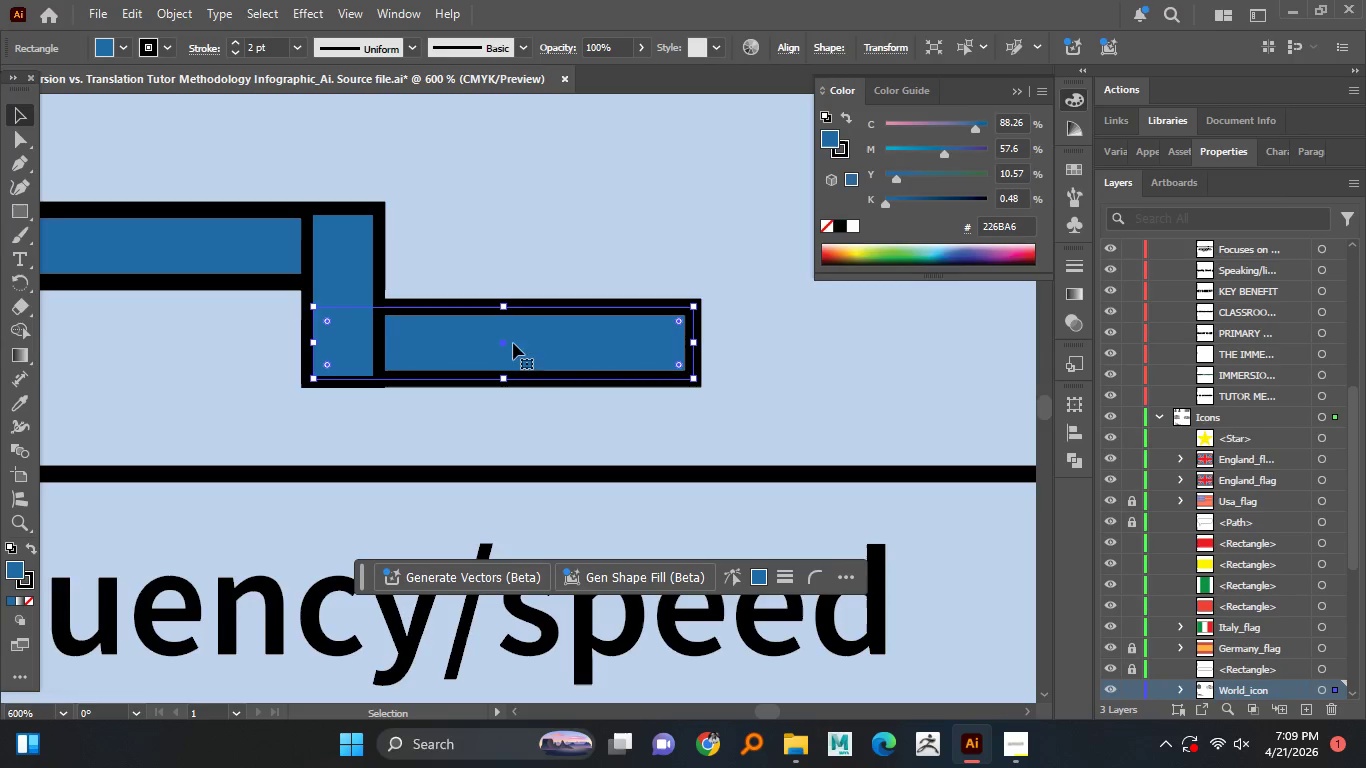 
hold_key(key=AltLeft, duration=1.06)
scroll: coordinate [432, 233], scroll_direction: up, amount: 2.0
 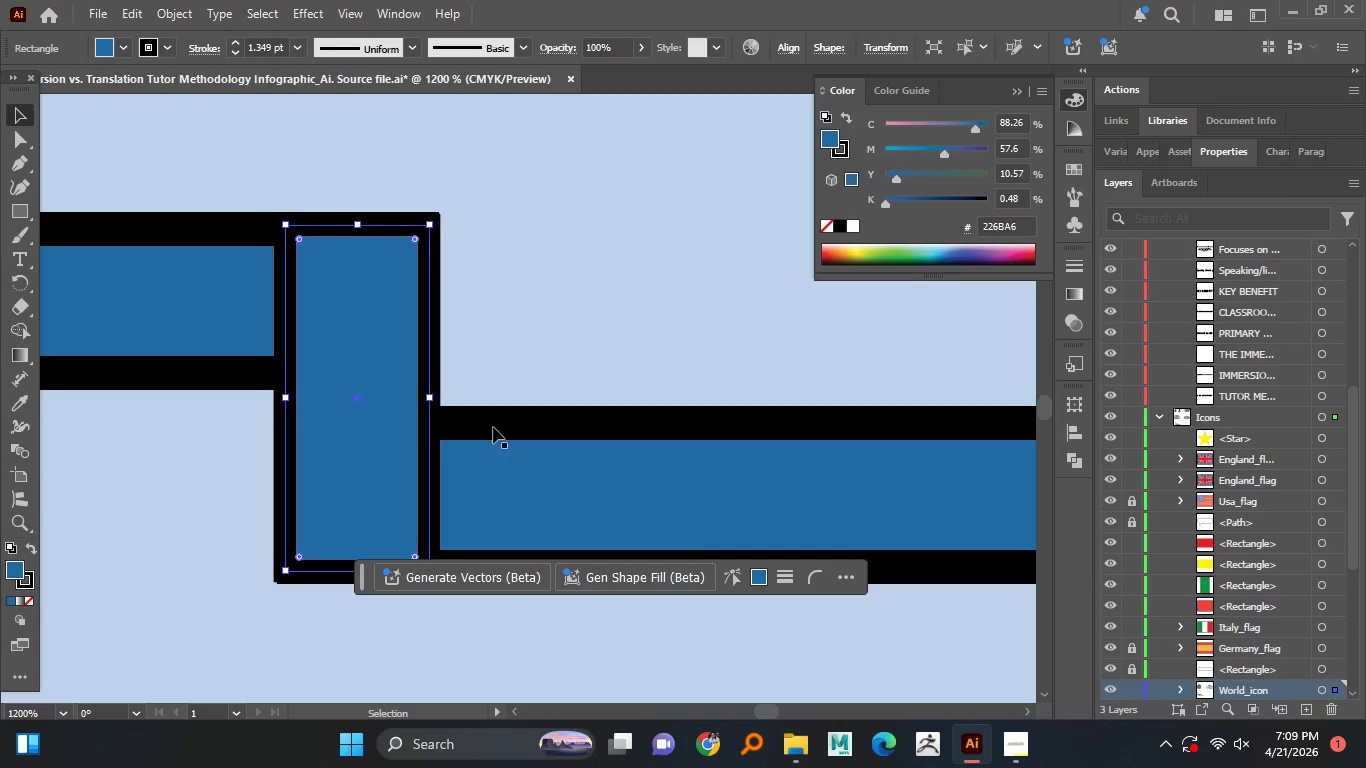 
wait(10.97)
 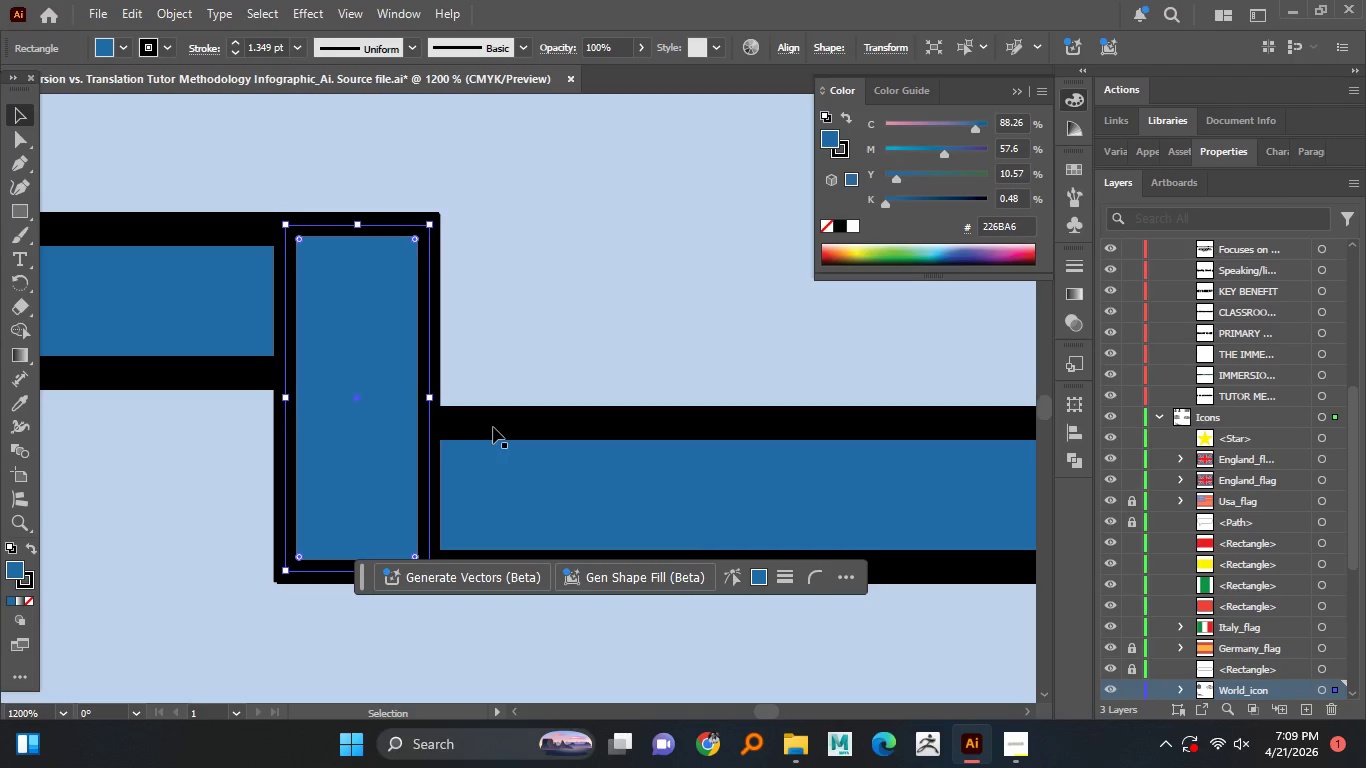 
hold_key(key=AltLeft, duration=1.52)
scroll: coordinate [489, 393], scroll_direction: down, amount: 3.0
 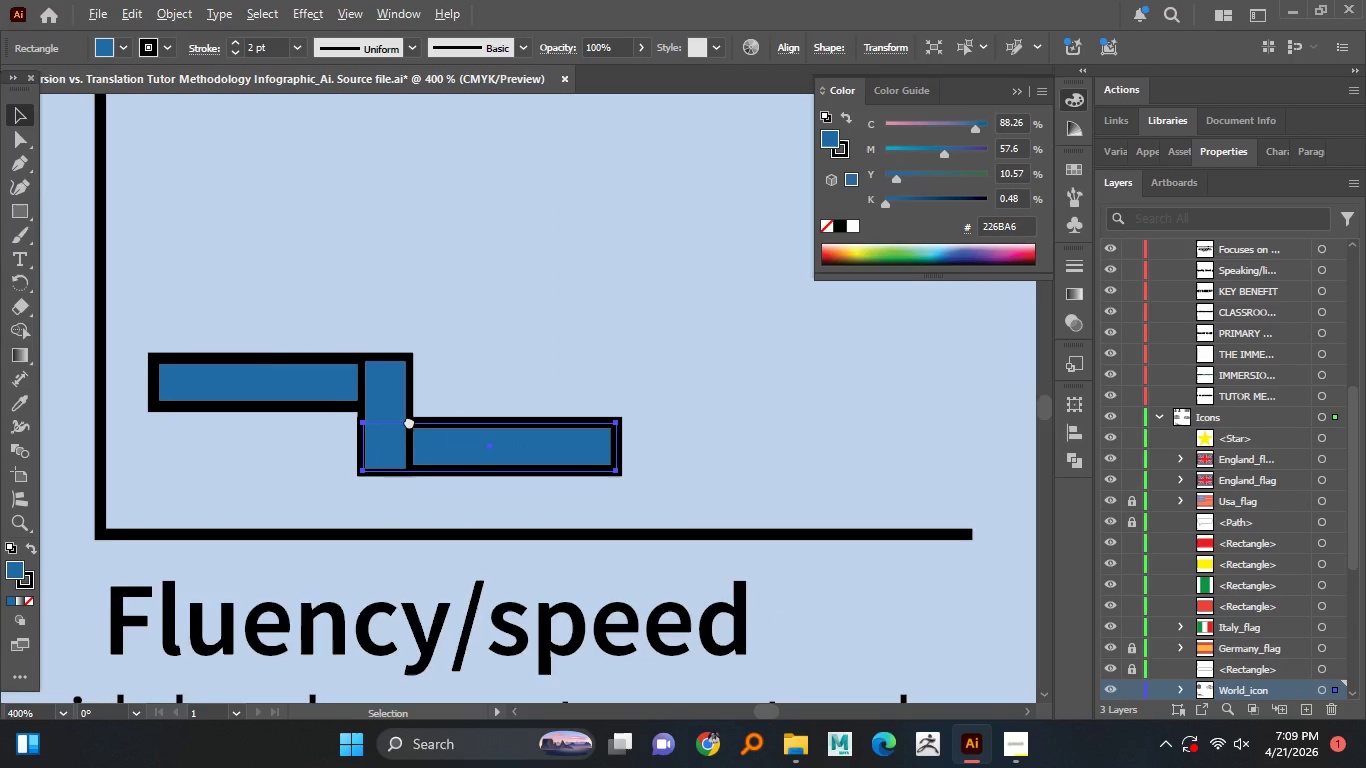 
key(Alt+AltLeft)
 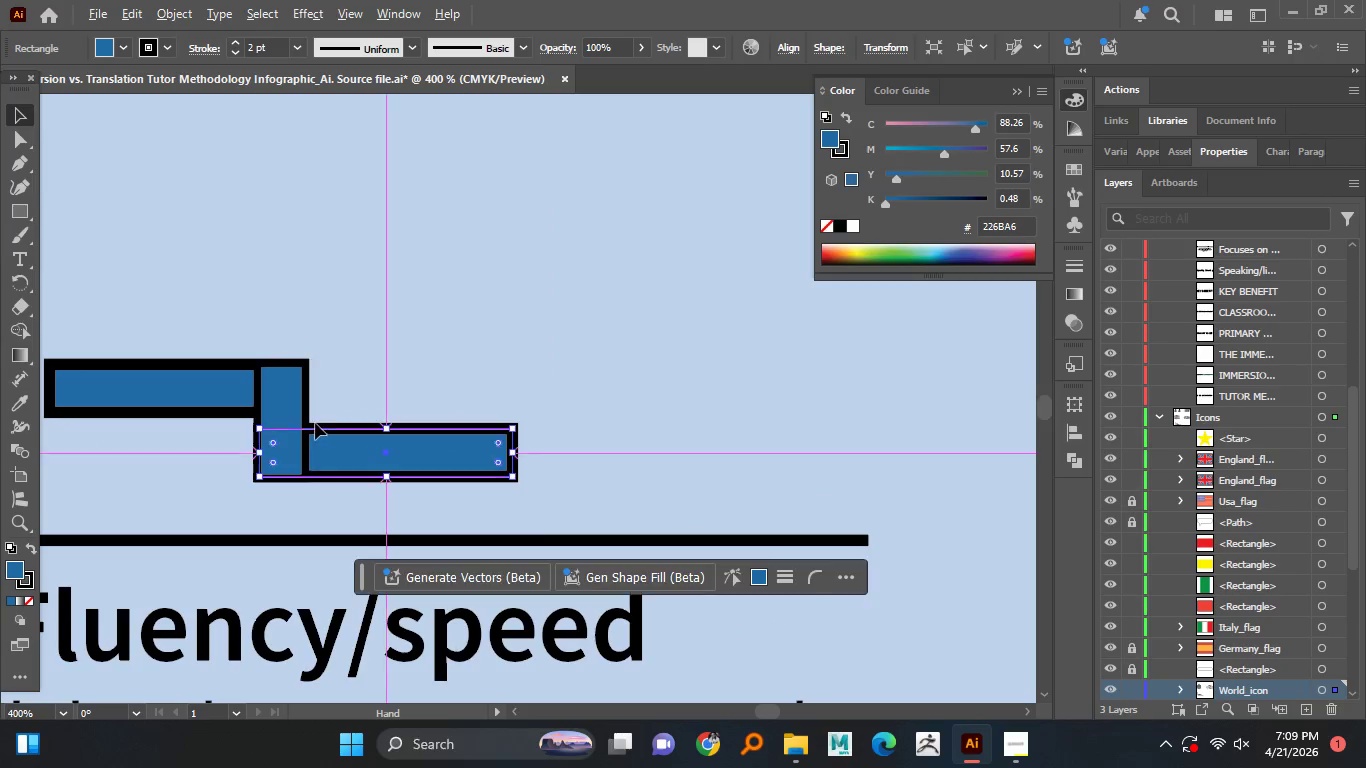 
key(Alt+AltLeft)
 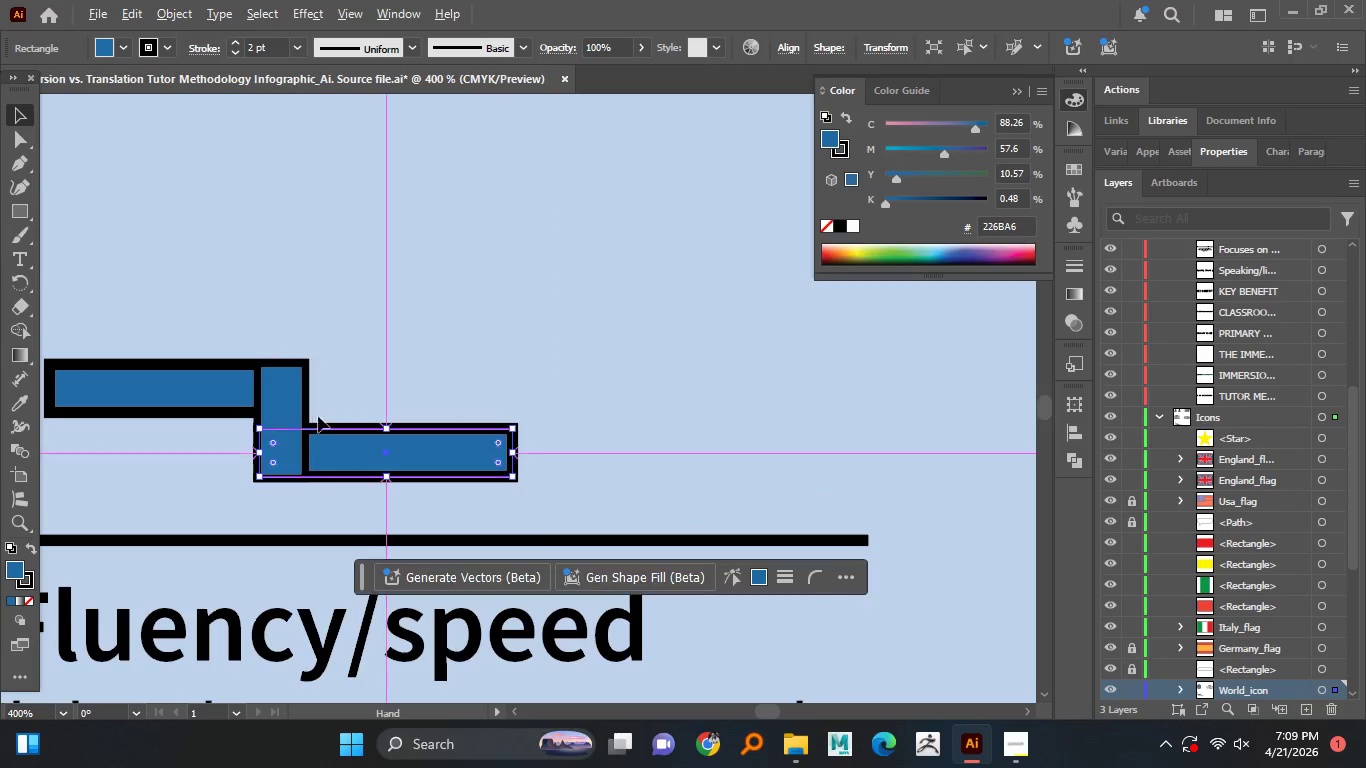 
key(Alt+AltLeft)
 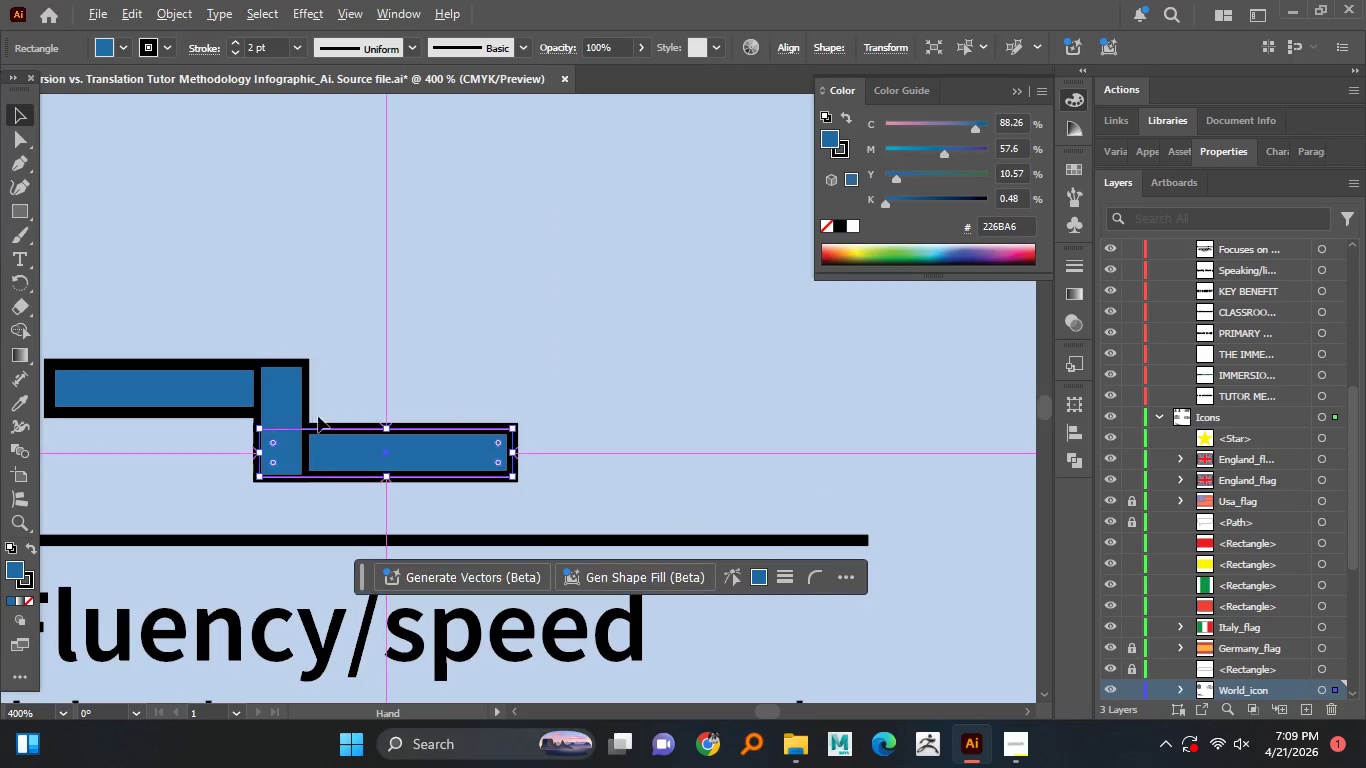 
key(Alt+AltLeft)
 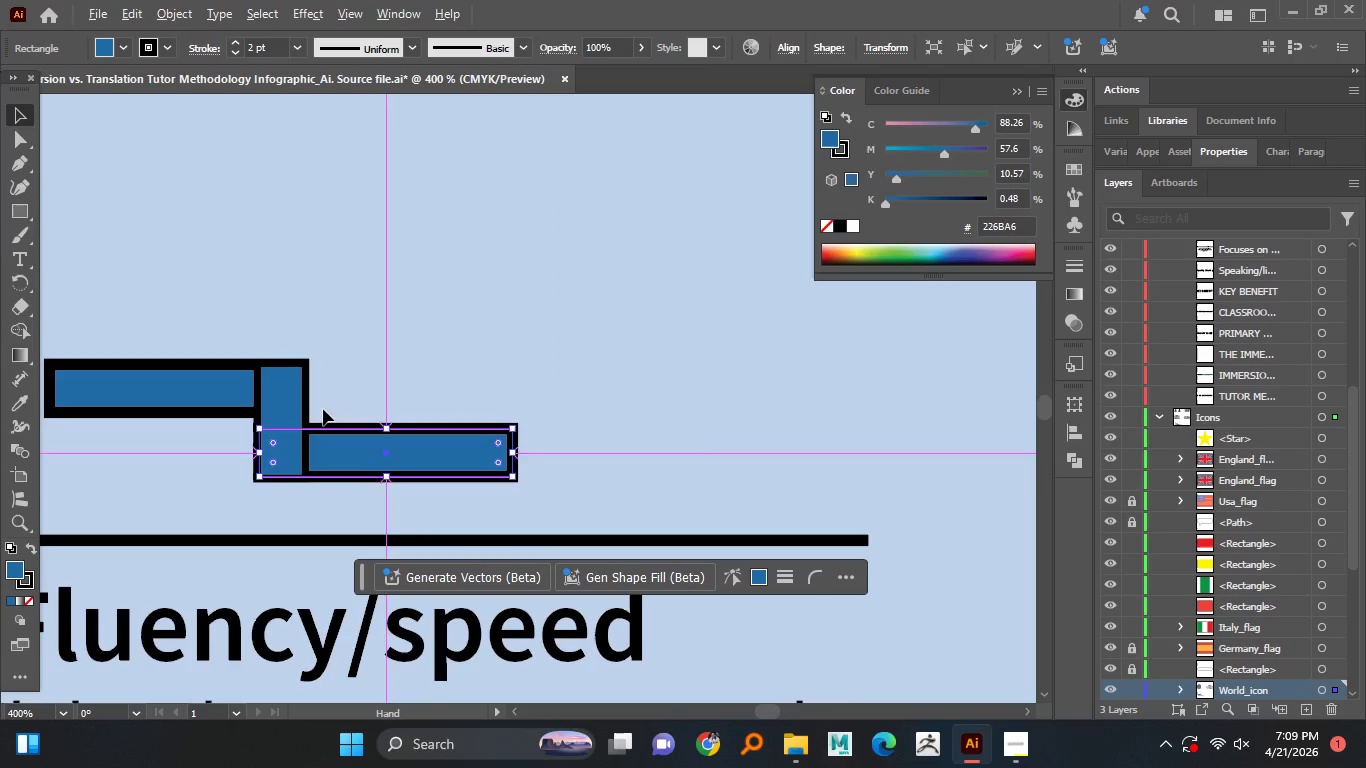 
key(Alt+AltLeft)
 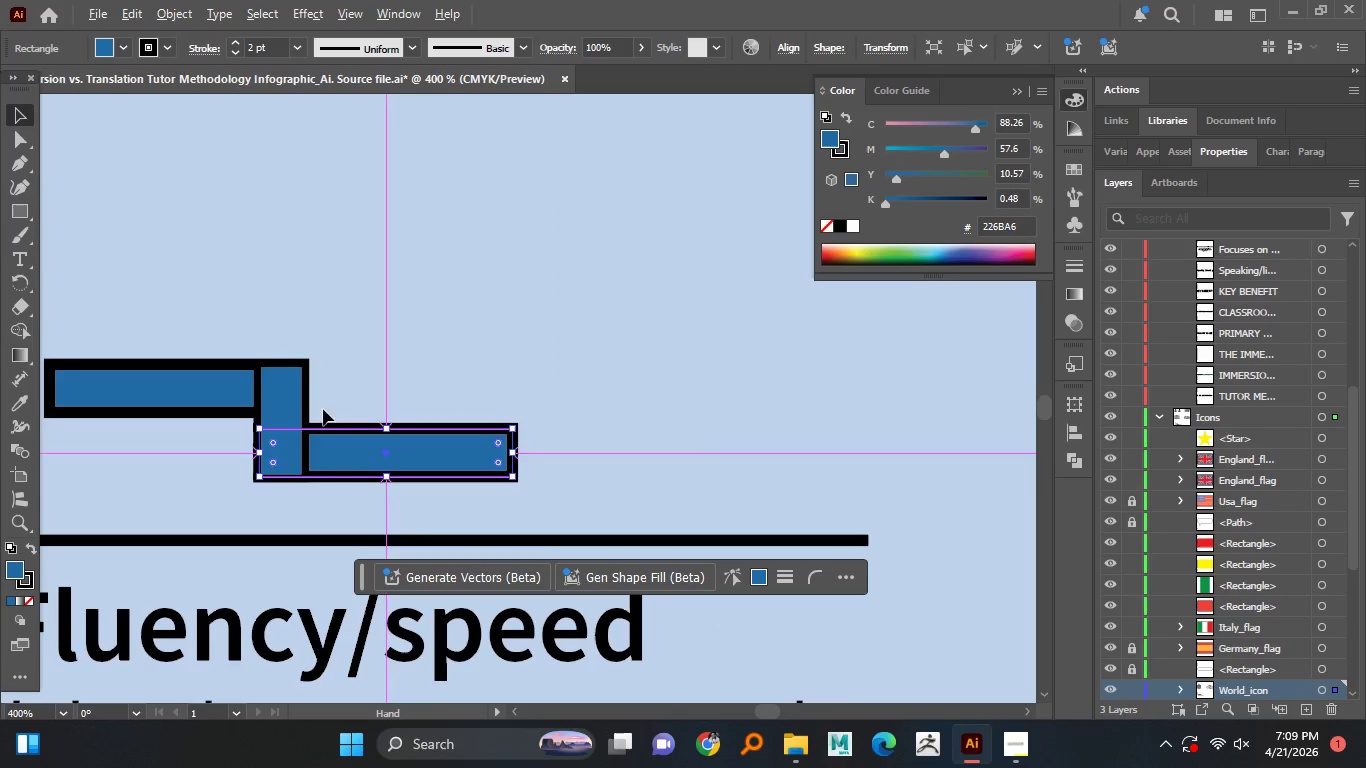 
key(Alt+AltLeft)
 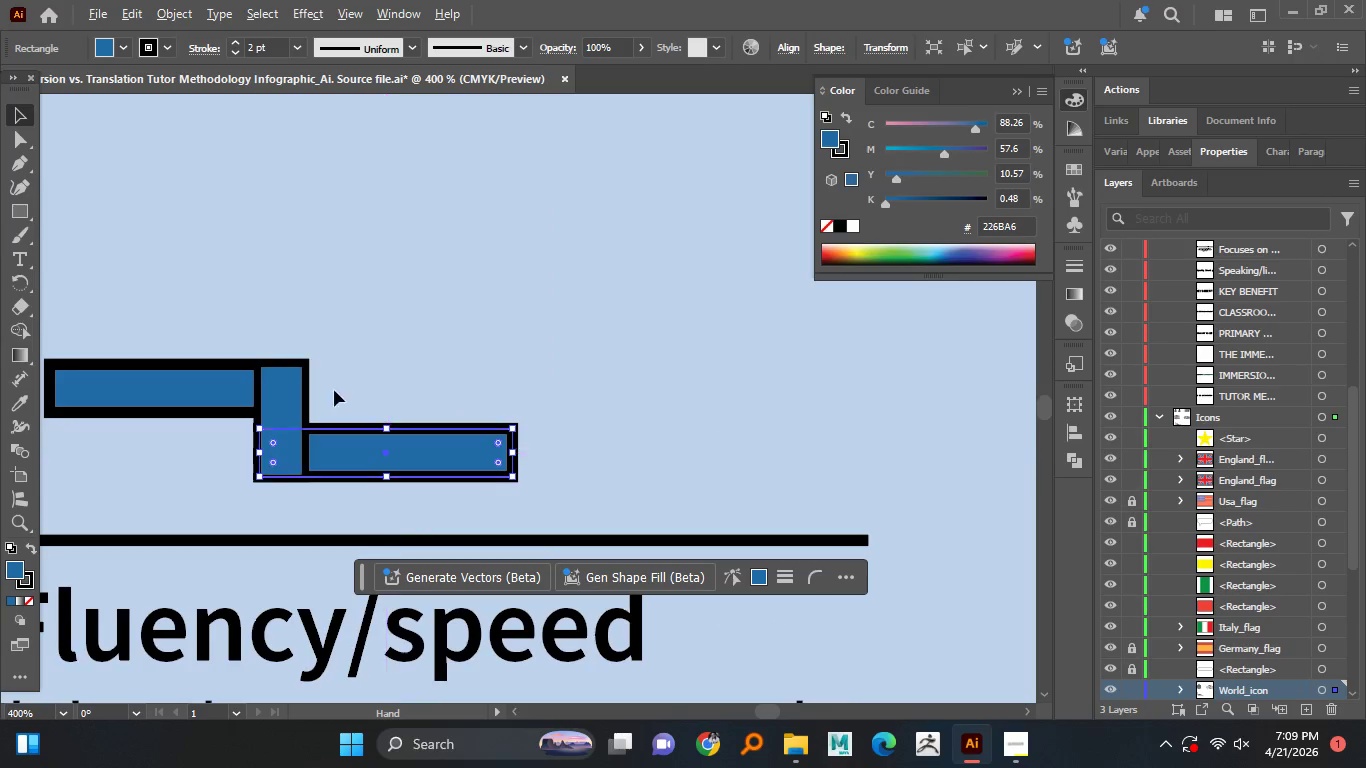 
key(Alt+AltLeft)
 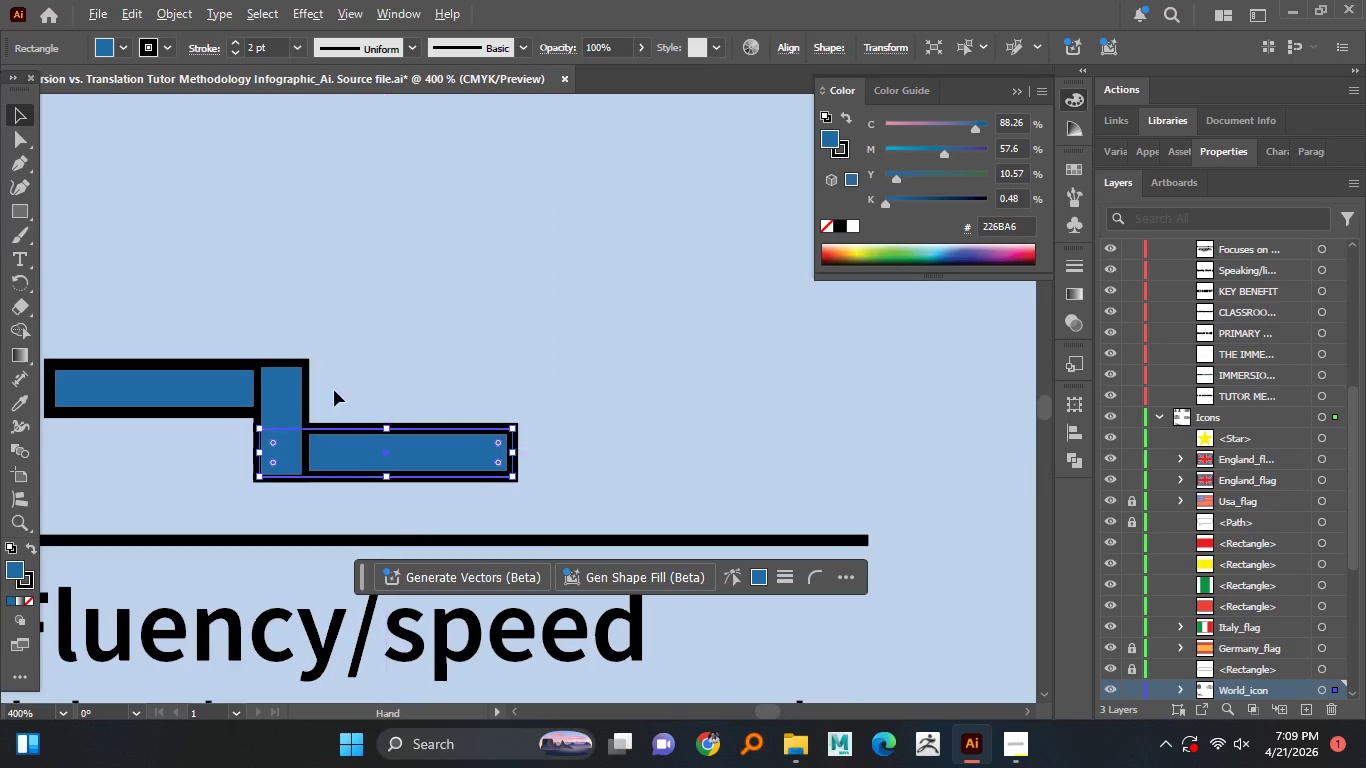 
key(Alt+AltLeft)
 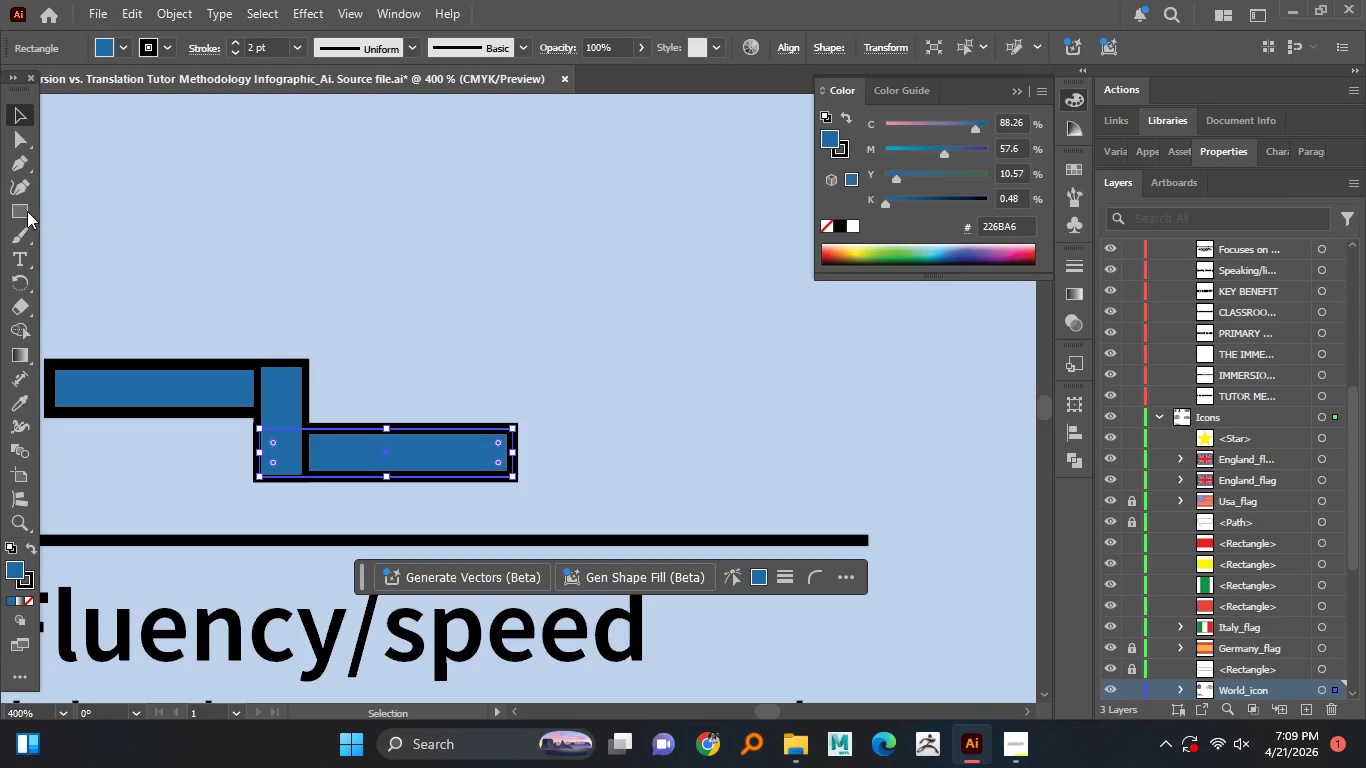 
right_click([23, 209])
 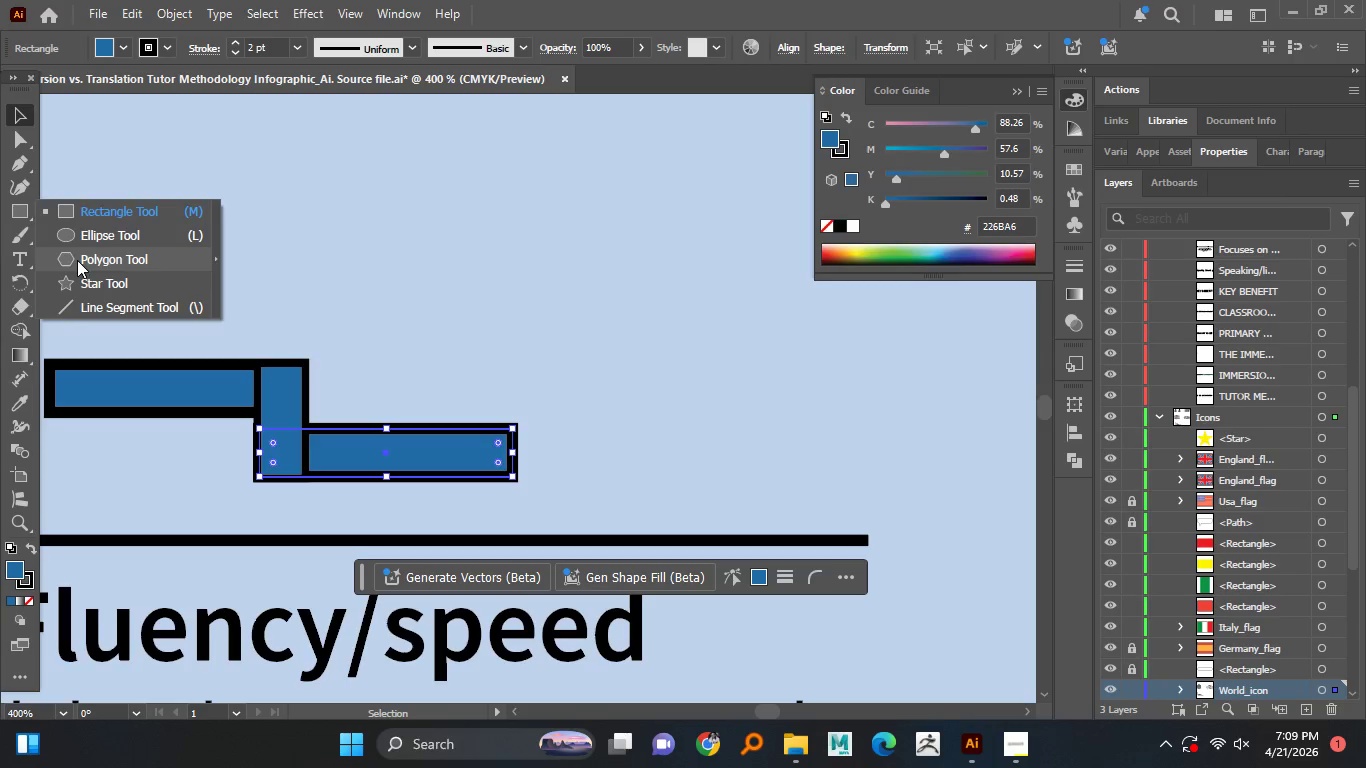 
double_click([225, 257])
 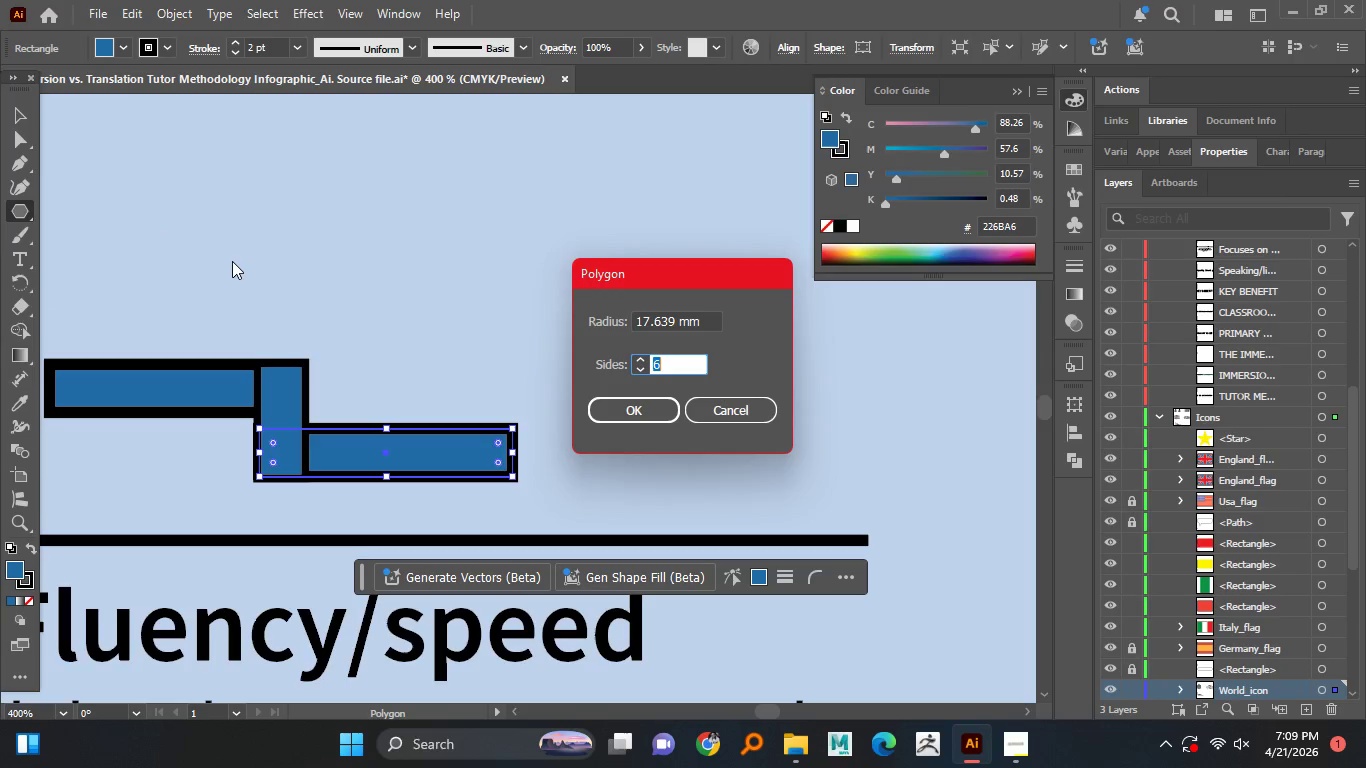 
key(Numpad3)
 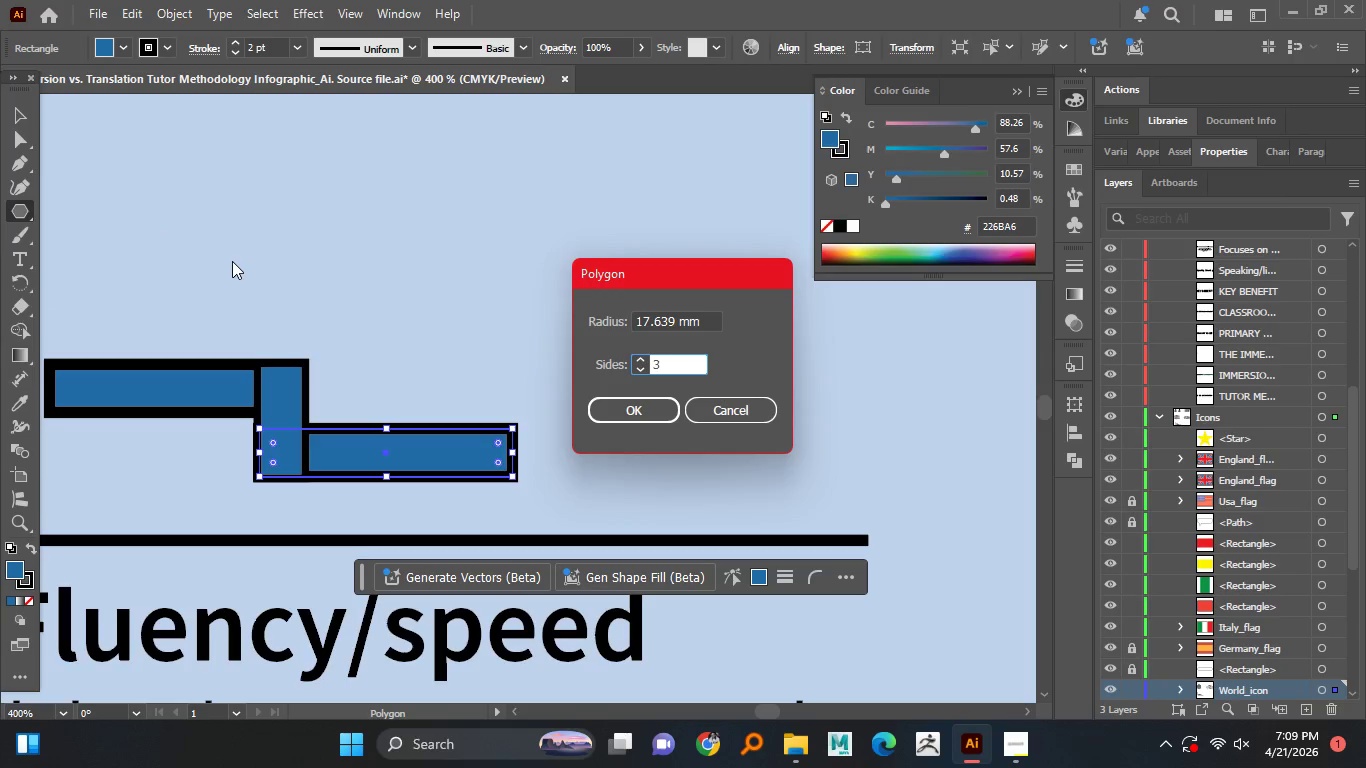 
key(NumpadEnter)
 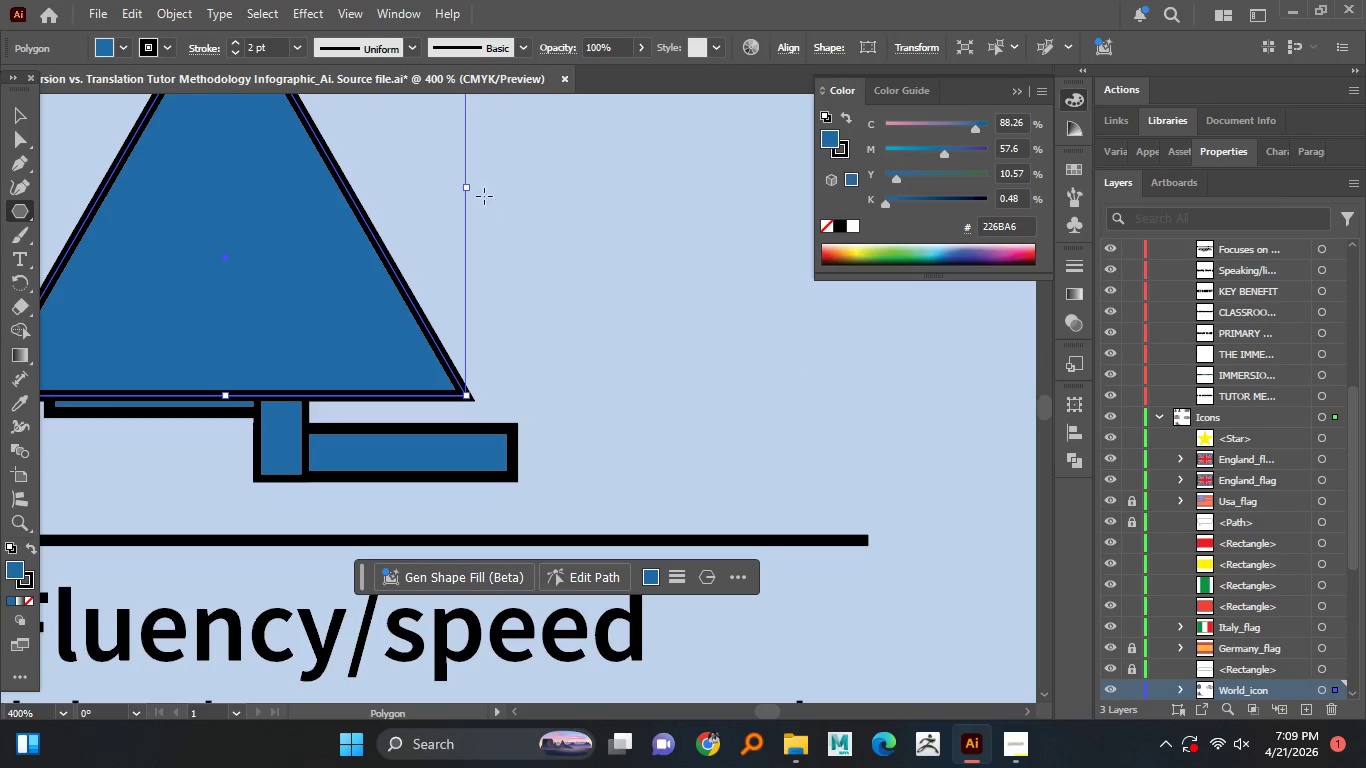 
hold_key(key=AltLeft, duration=2.0)
left_click_drag(start_coordinate=[466, 189], to_coordinate=[293, 213])
 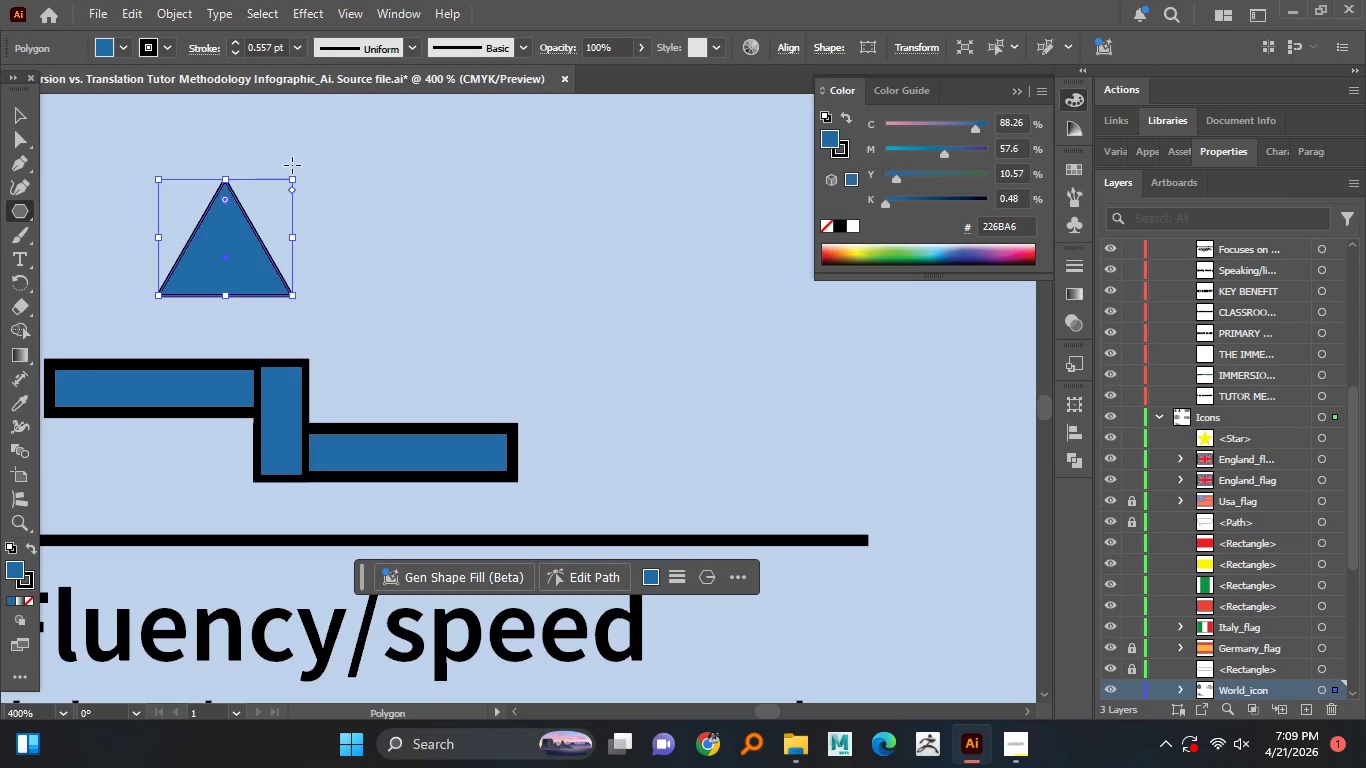 
hold_key(key=ShiftLeft, duration=1.03)
 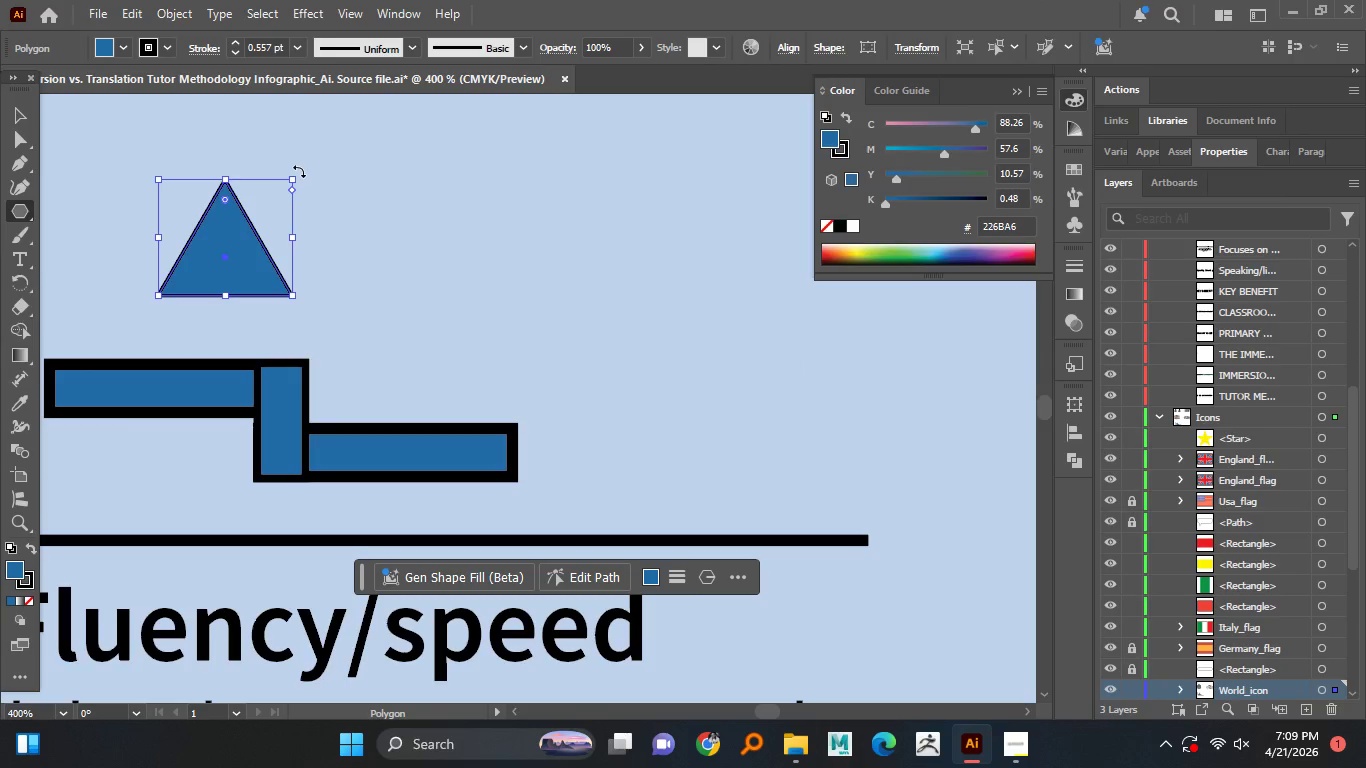 
left_click_drag(start_coordinate=[299, 171], to_coordinate=[283, 306])
 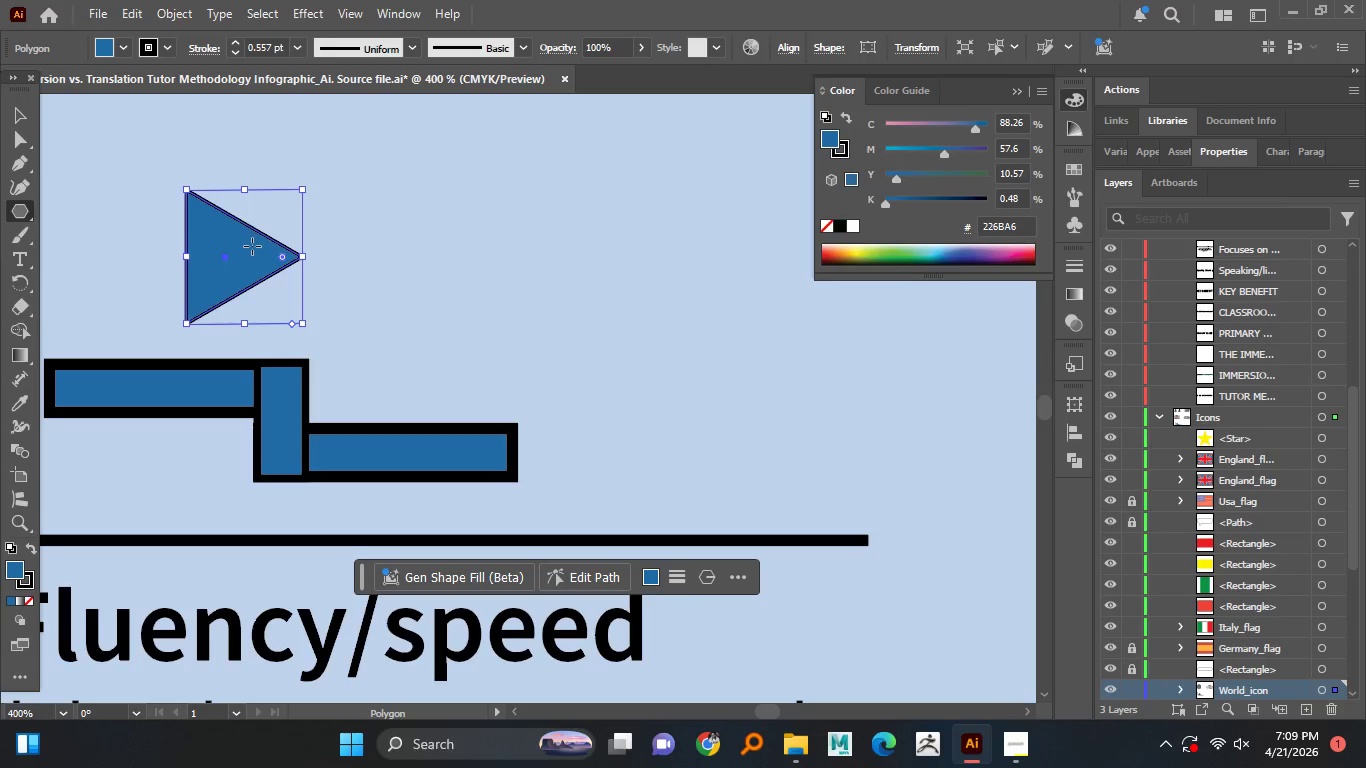 
hold_key(key=ShiftLeft, duration=0.48)
 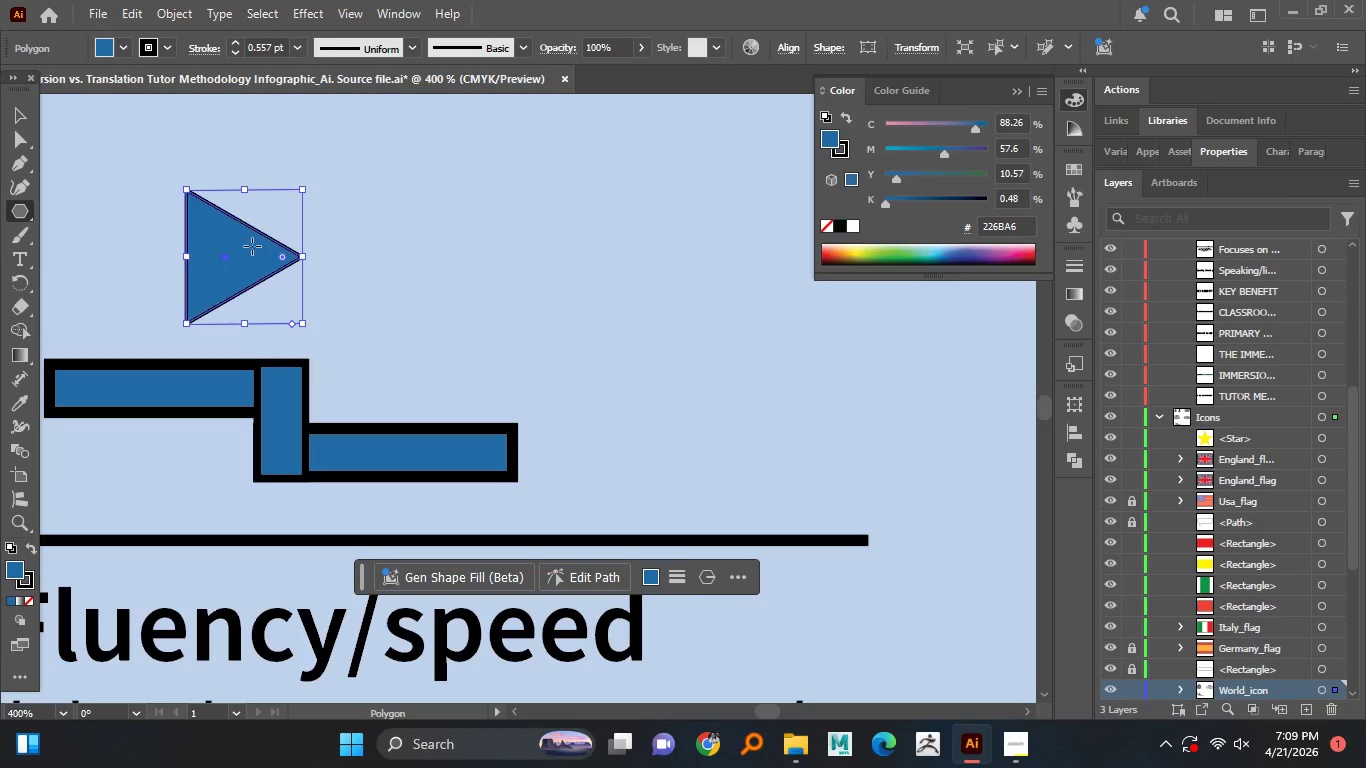 
key(V)
 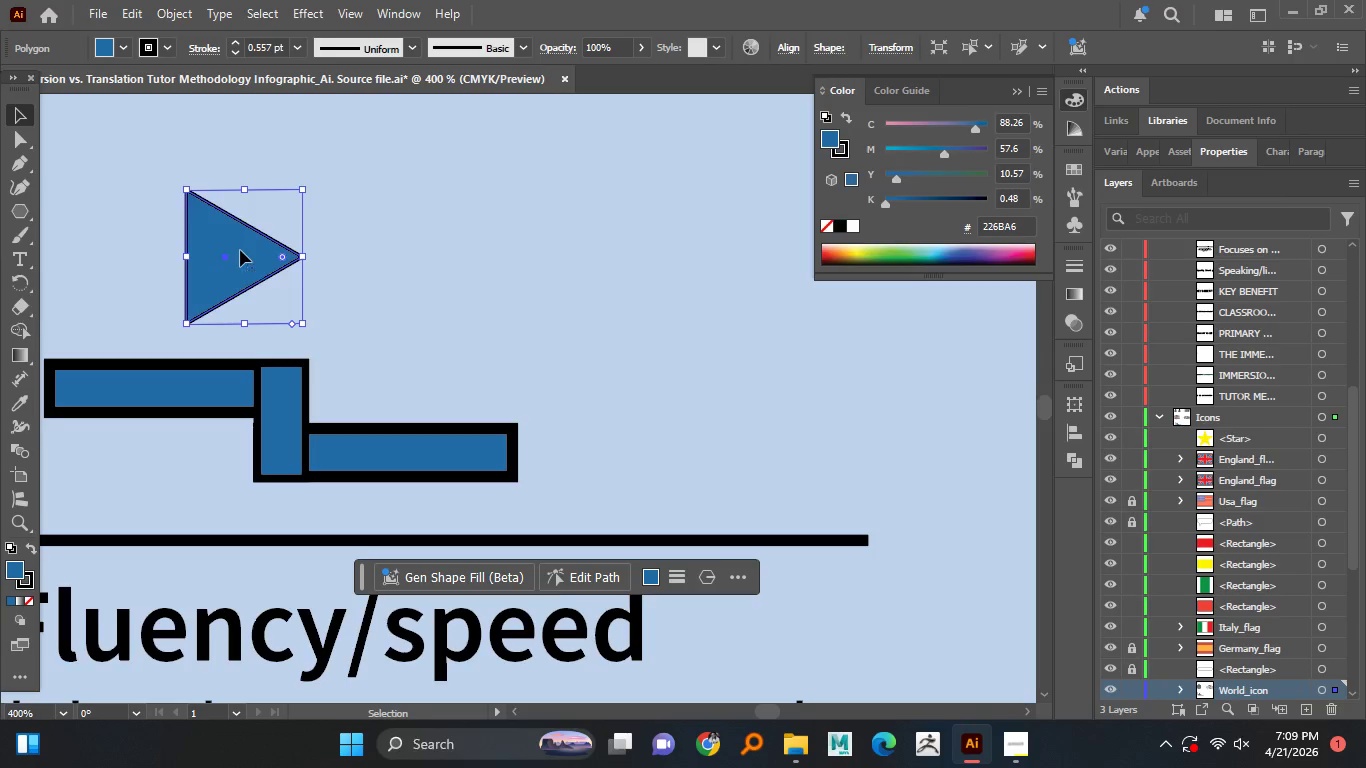 
left_click_drag(start_coordinate=[240, 250], to_coordinate=[554, 444])
 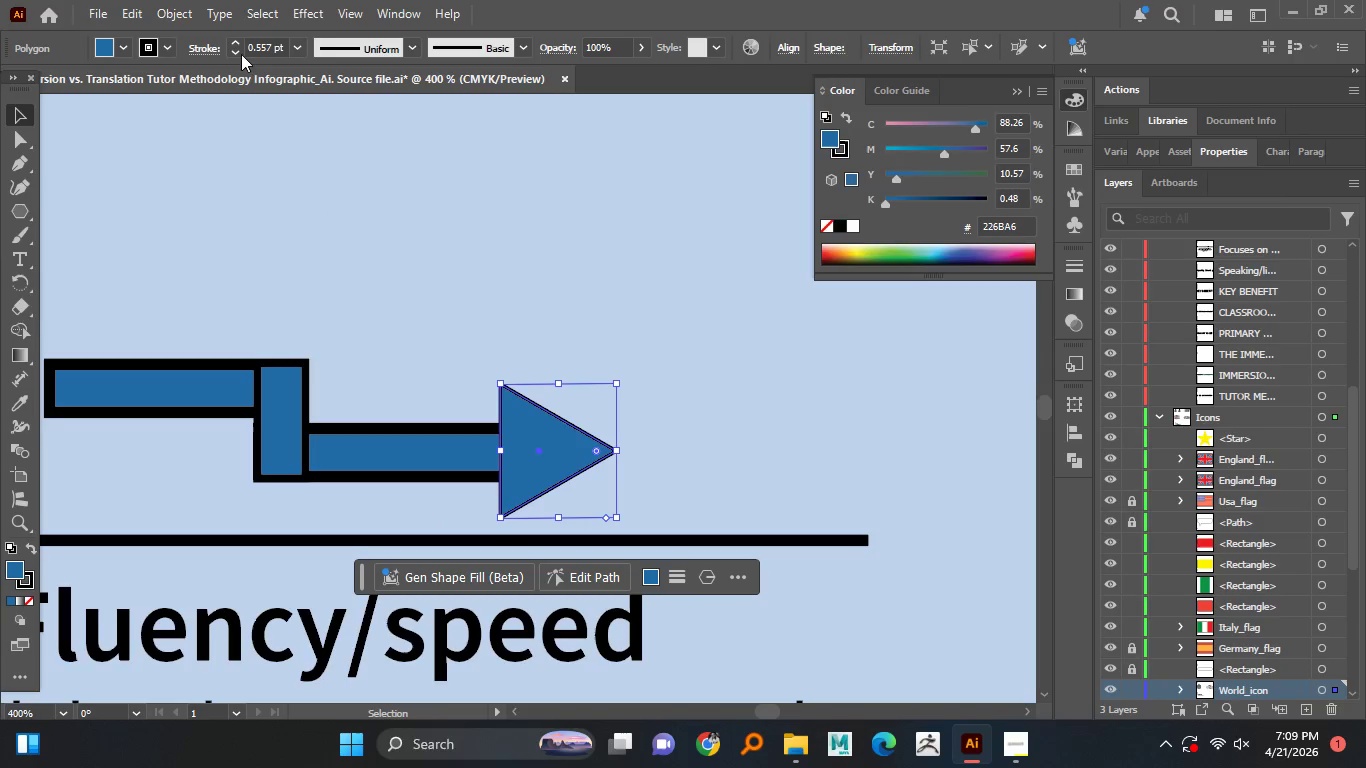 
left_click([238, 43])
 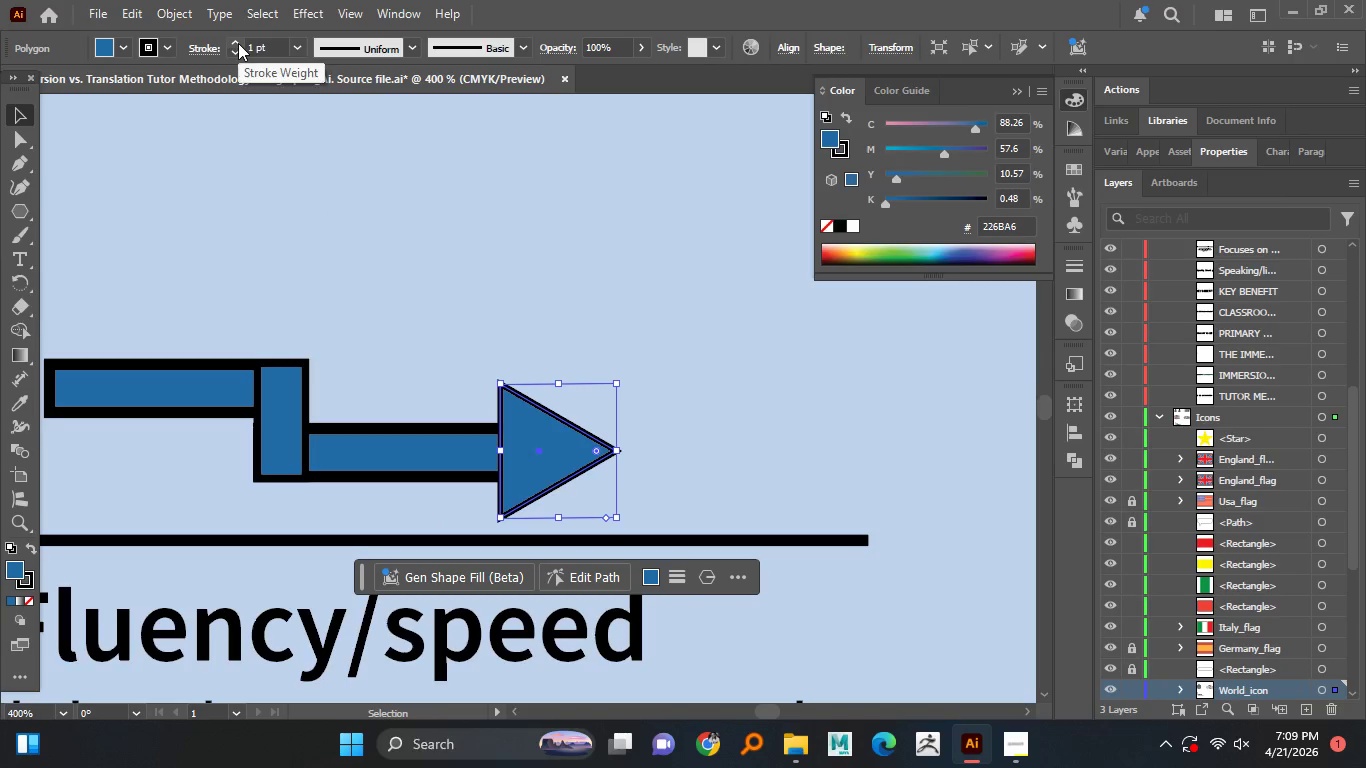 
left_click([238, 43])
 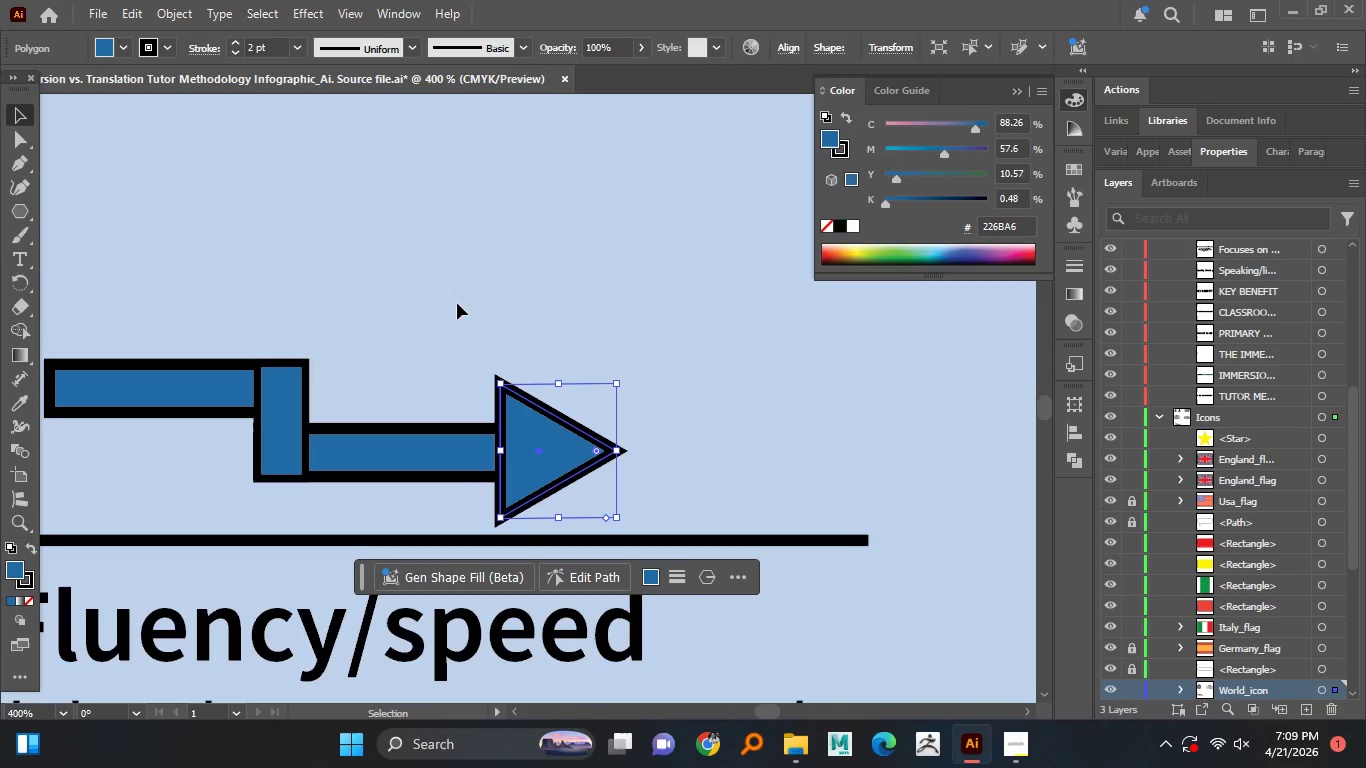 
left_click([693, 419])
 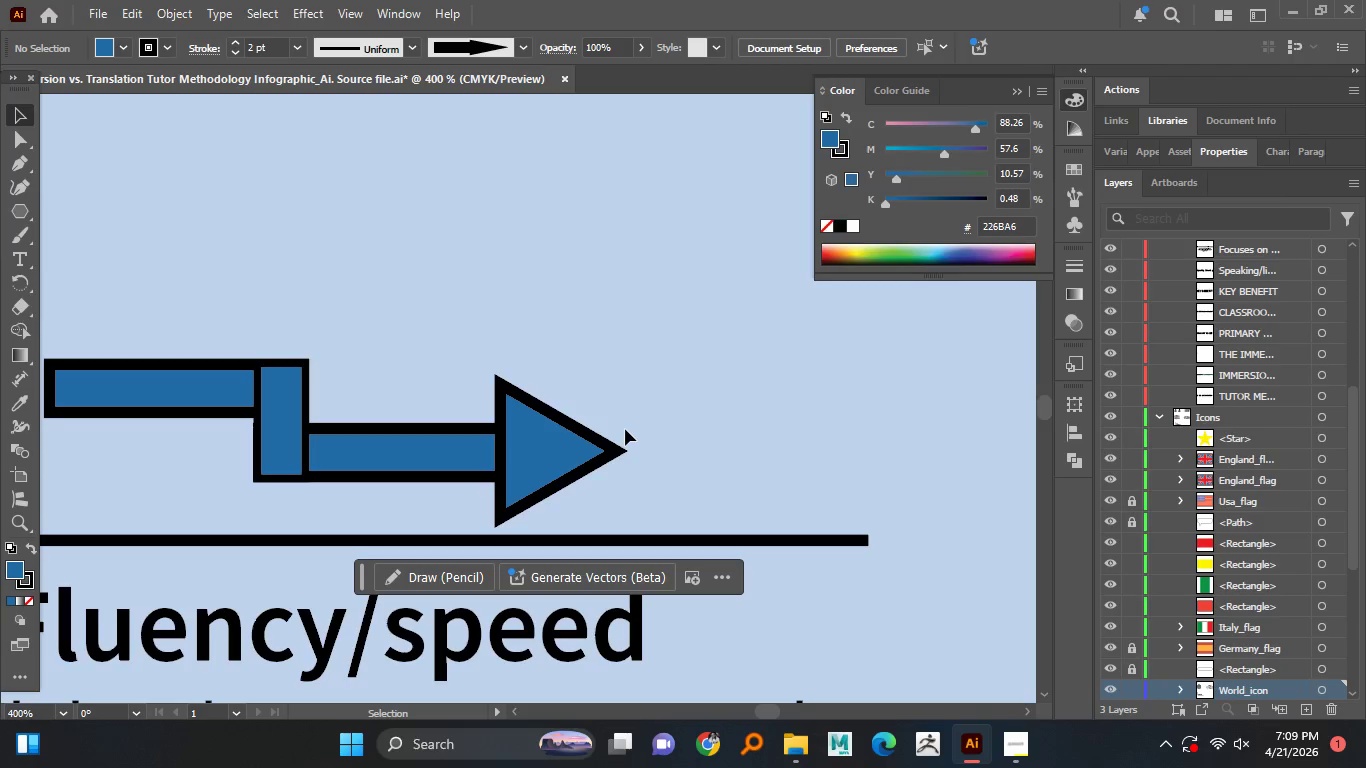 
hold_key(key=AltLeft, duration=1.5)
scroll: coordinate [615, 429], scroll_direction: down, amount: 1.0
 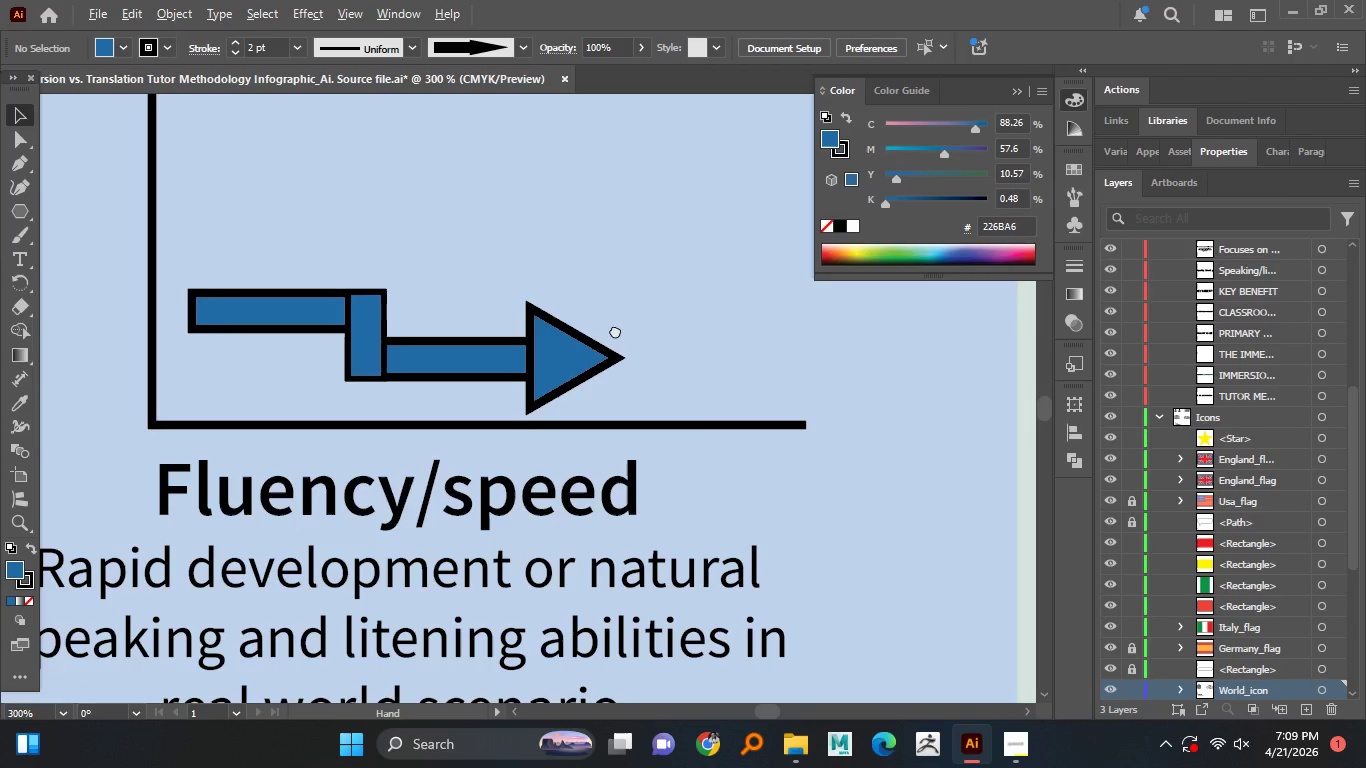 
hold_key(key=AltLeft, duration=0.55)
 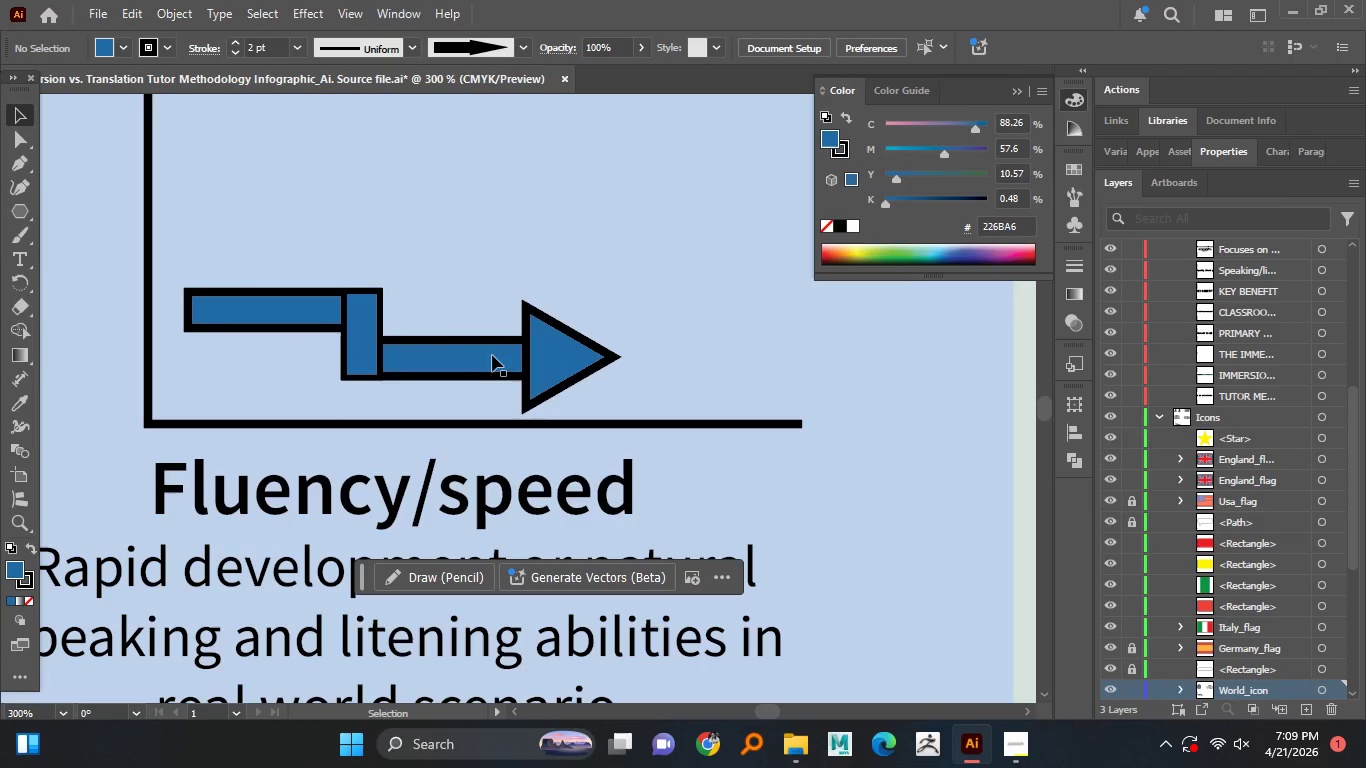 
left_click([492, 355])
 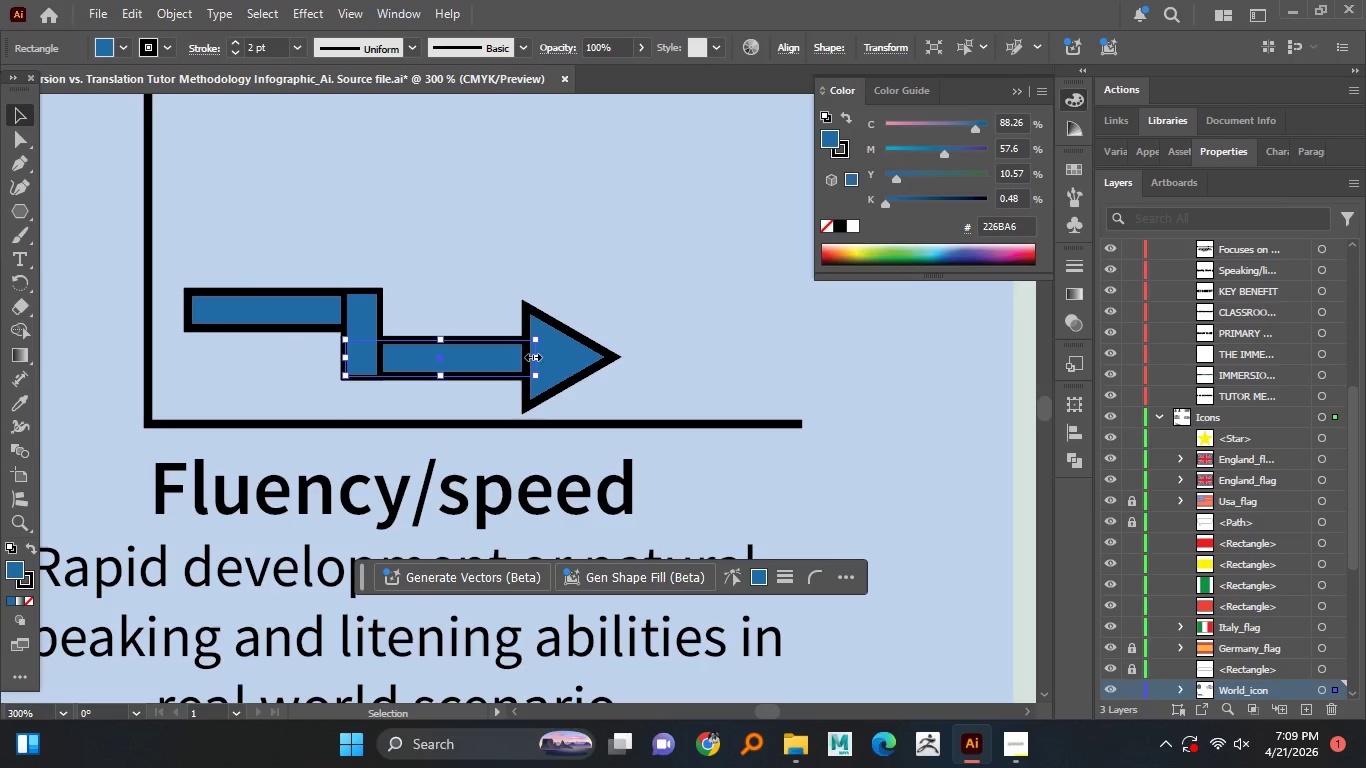 
left_click_drag(start_coordinate=[536, 354], to_coordinate=[631, 357])
 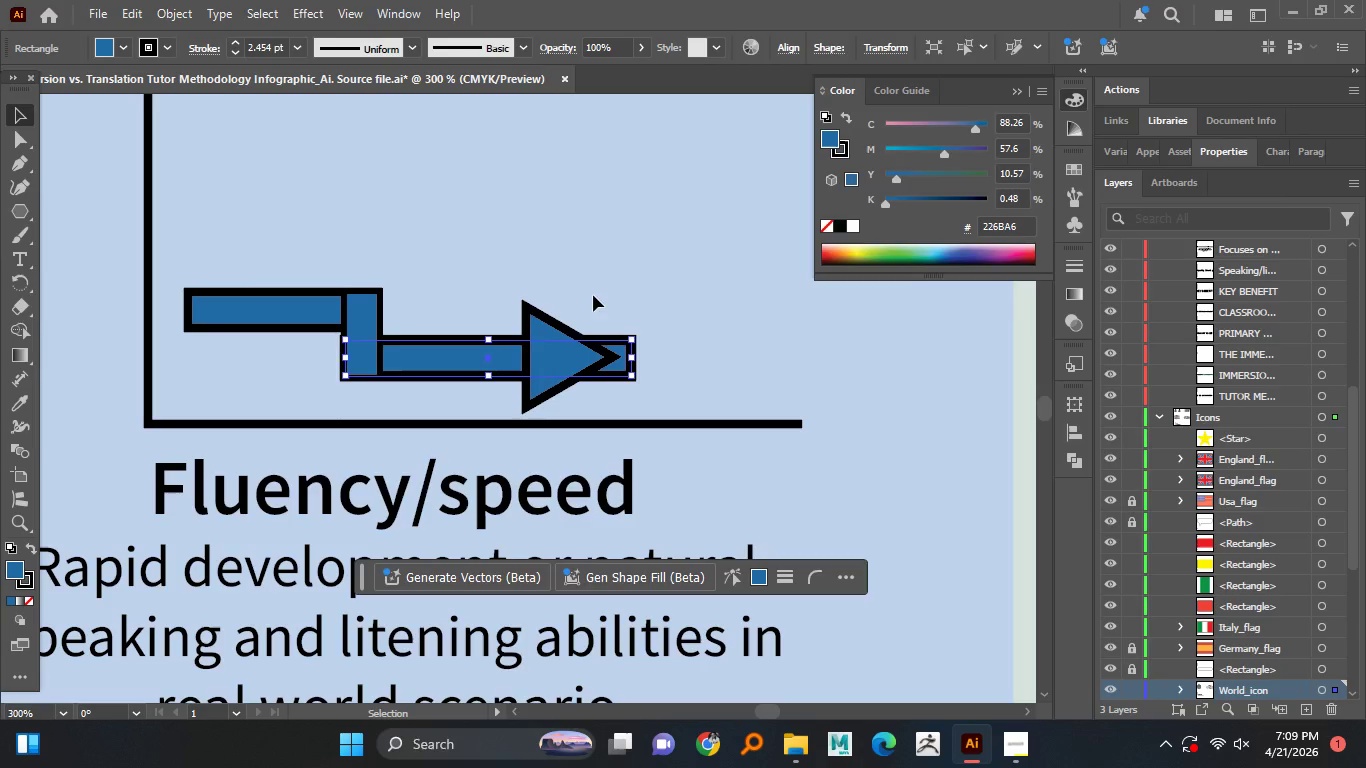 
hold_key(key=ShiftLeft, duration=0.45)
 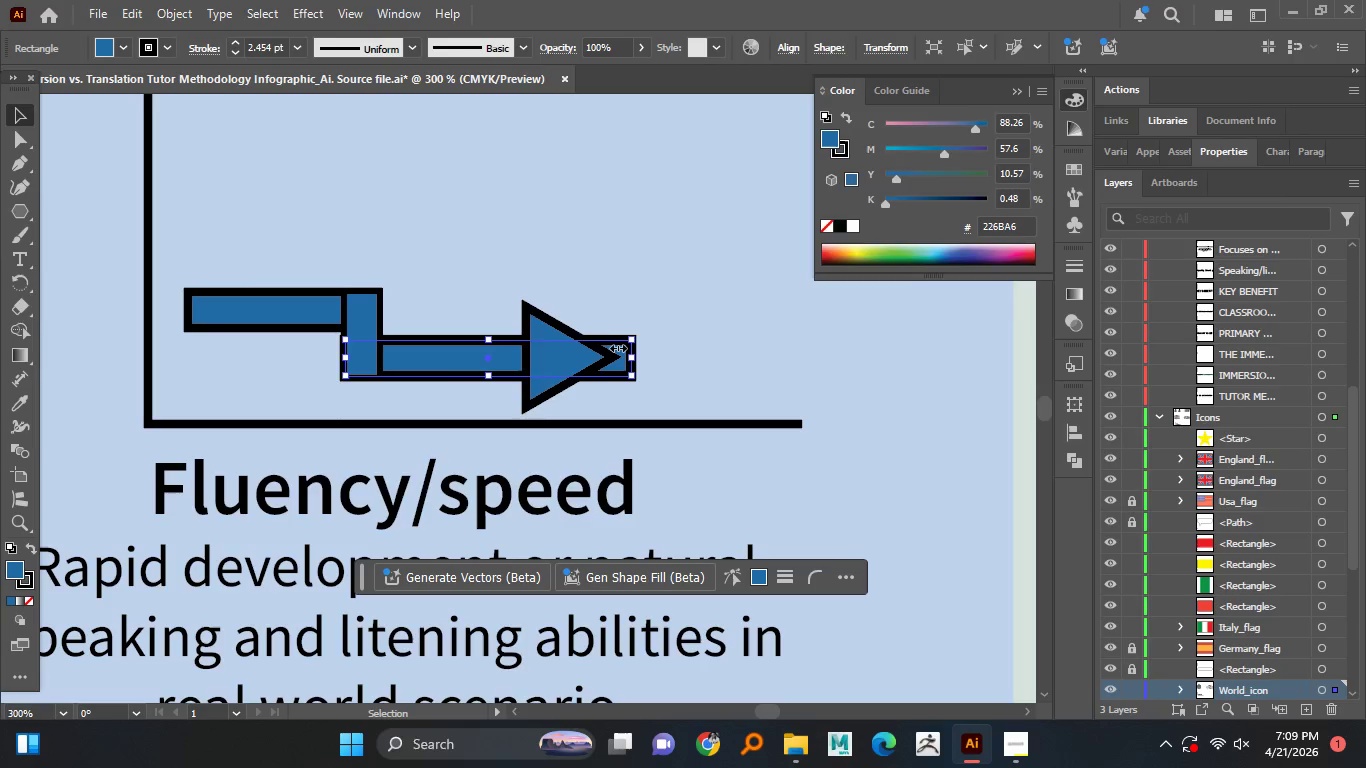 
left_click([593, 295])
 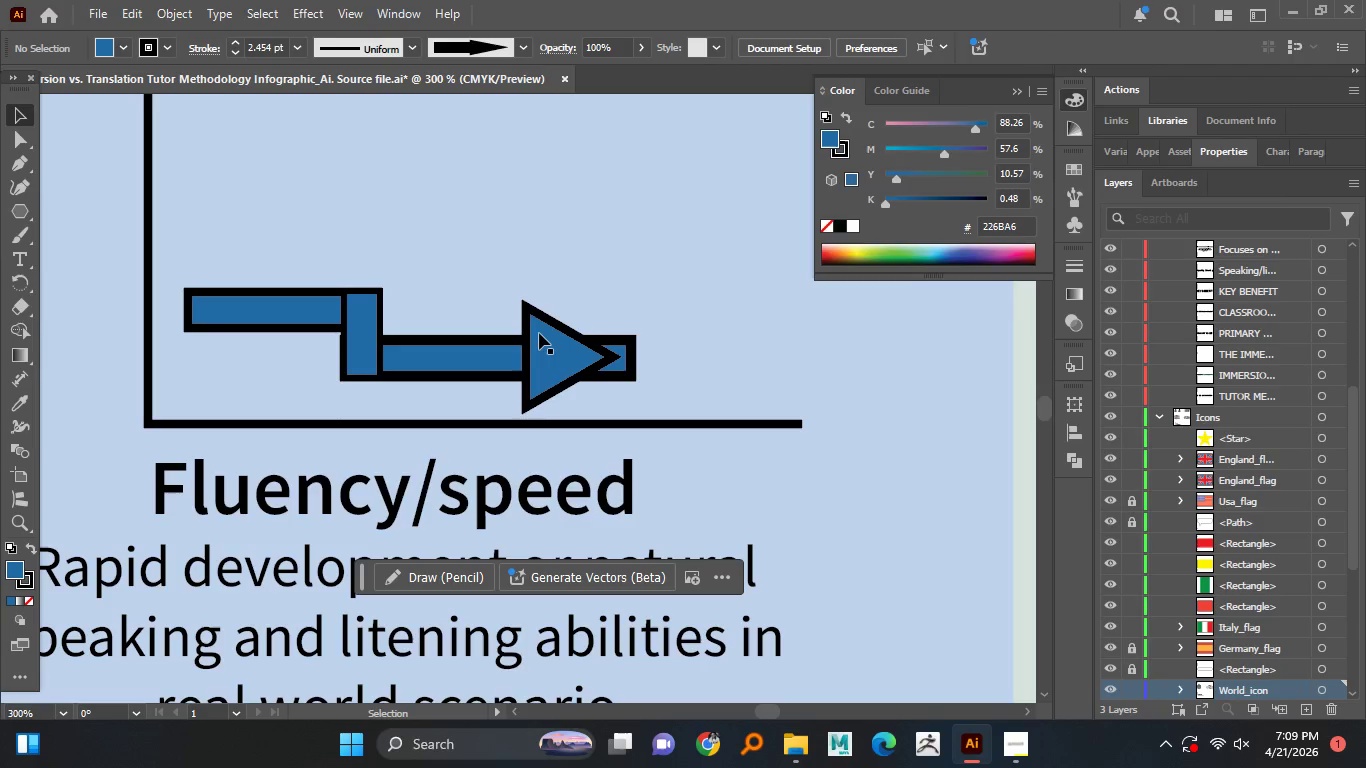 
left_click_drag(start_coordinate=[544, 333], to_coordinate=[613, 333])
 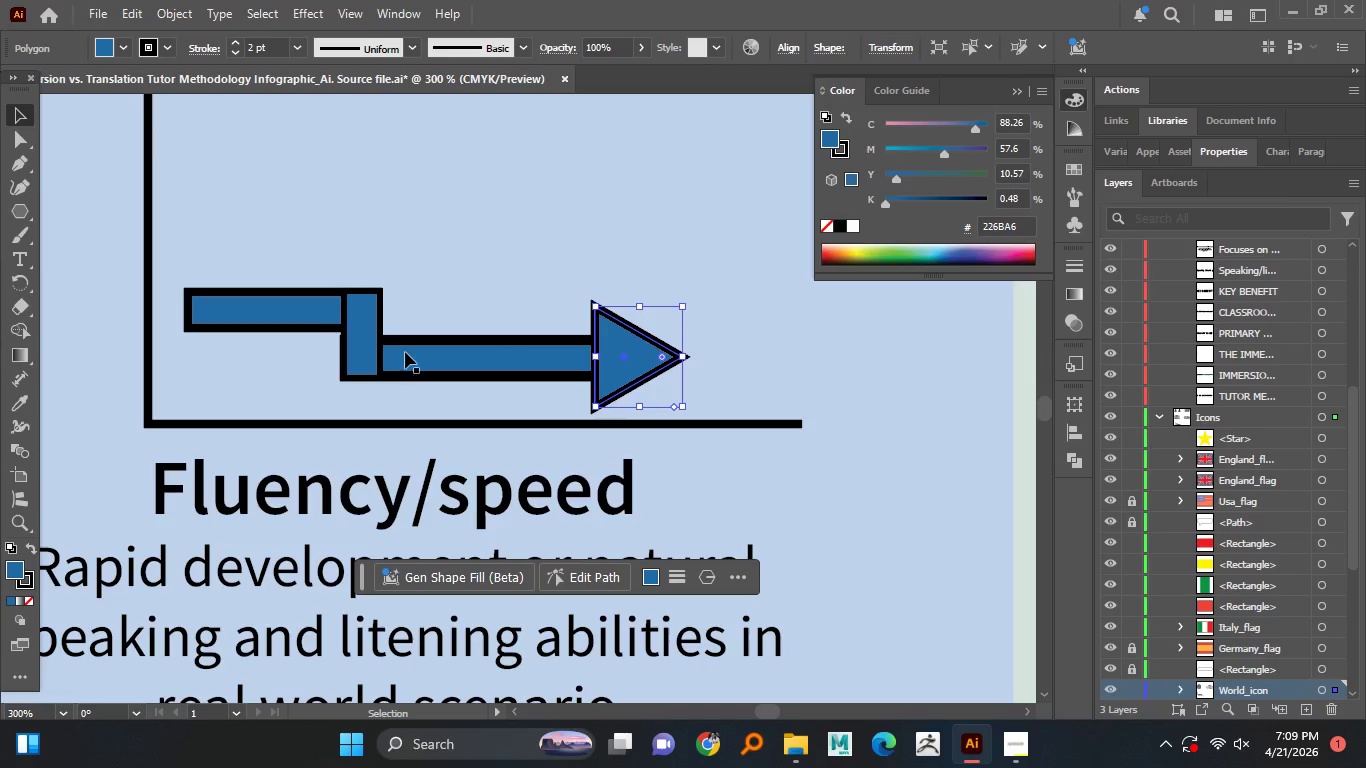 
hold_key(key=AltLeft, duration=0.89)
scroll: coordinate [397, 349], scroll_direction: up, amount: 2.0
 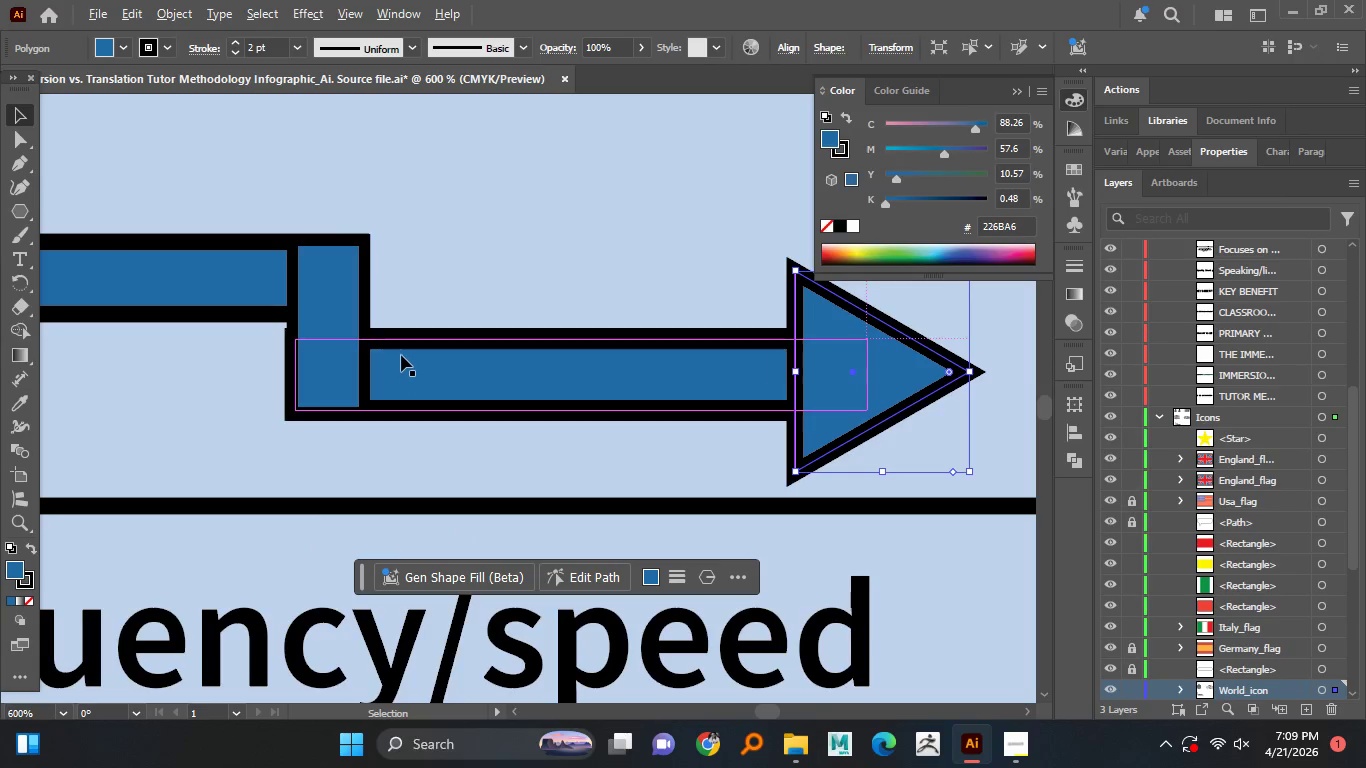 
left_click([401, 354])
 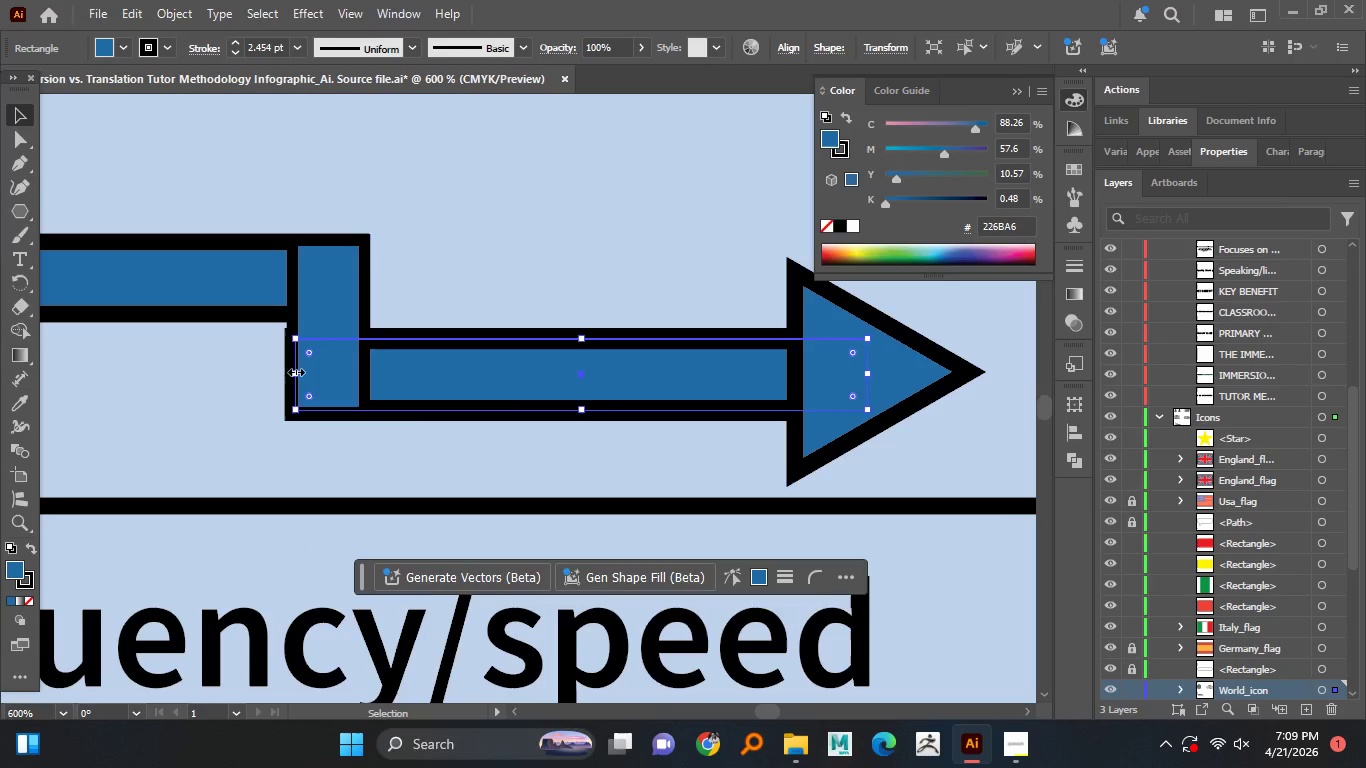 
left_click_drag(start_coordinate=[294, 370], to_coordinate=[299, 369])
 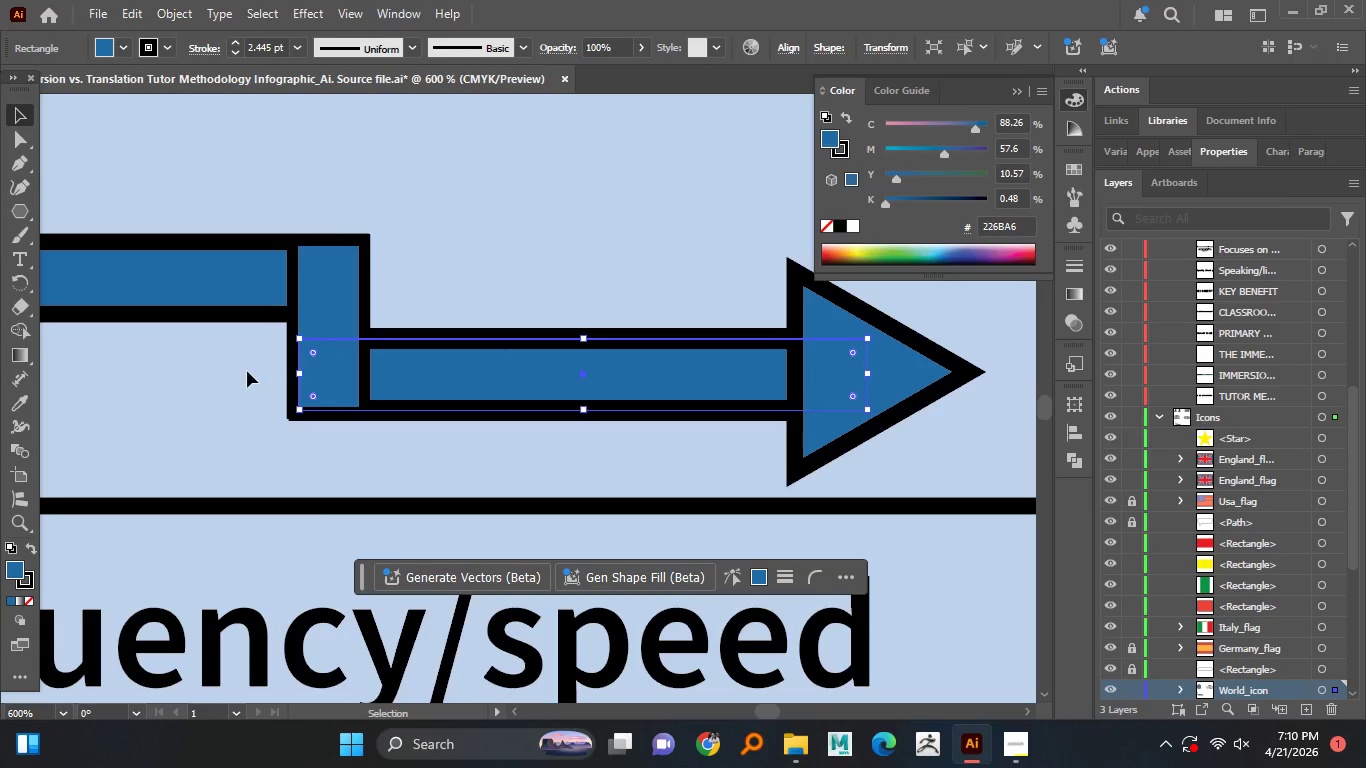 
left_click([247, 371])
 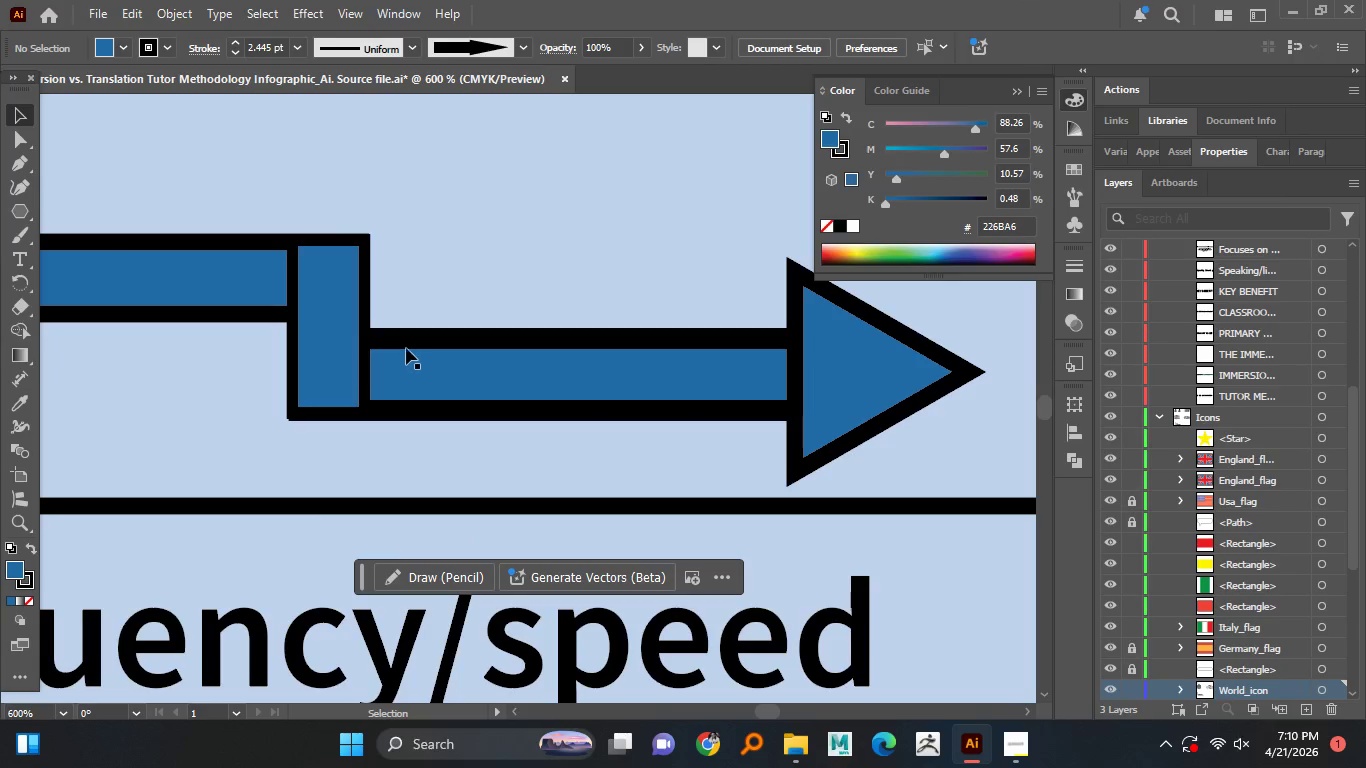 
left_click([409, 335])
 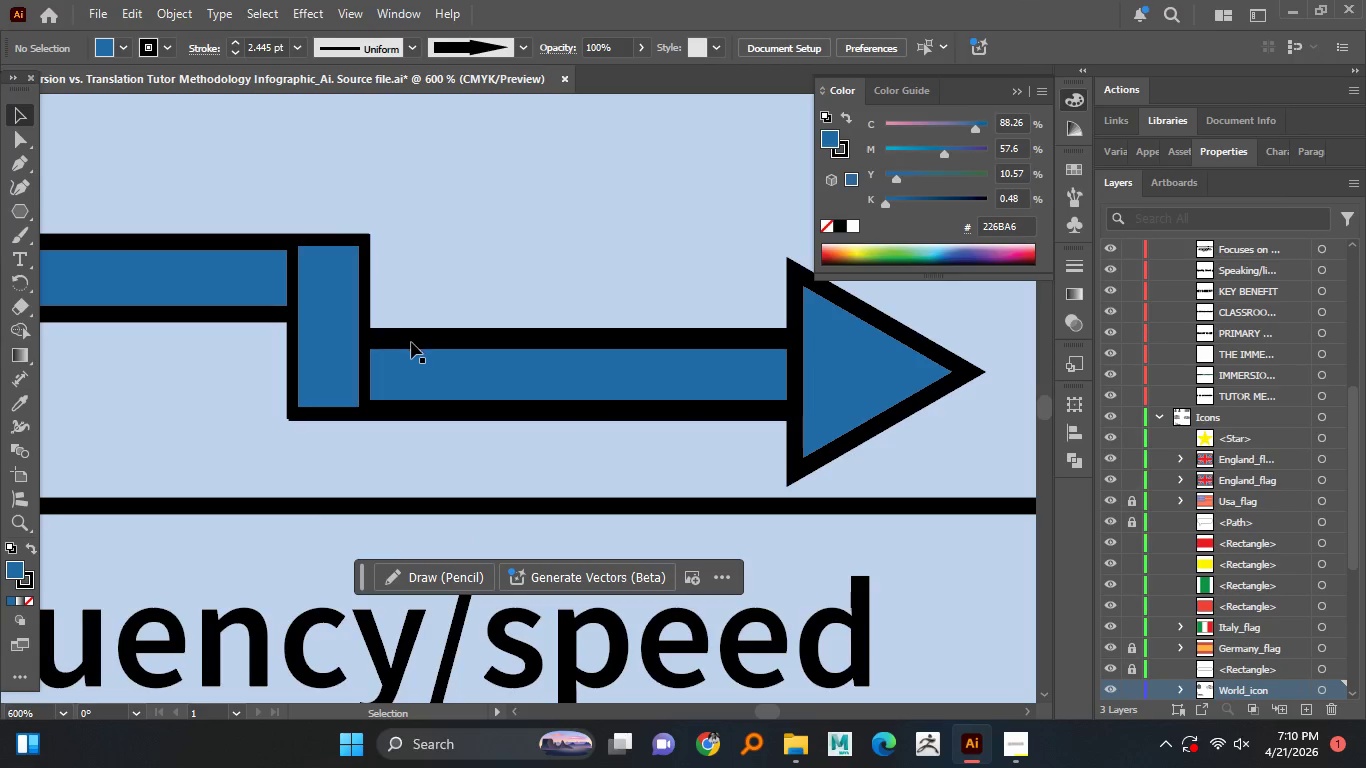 
left_click([414, 343])
 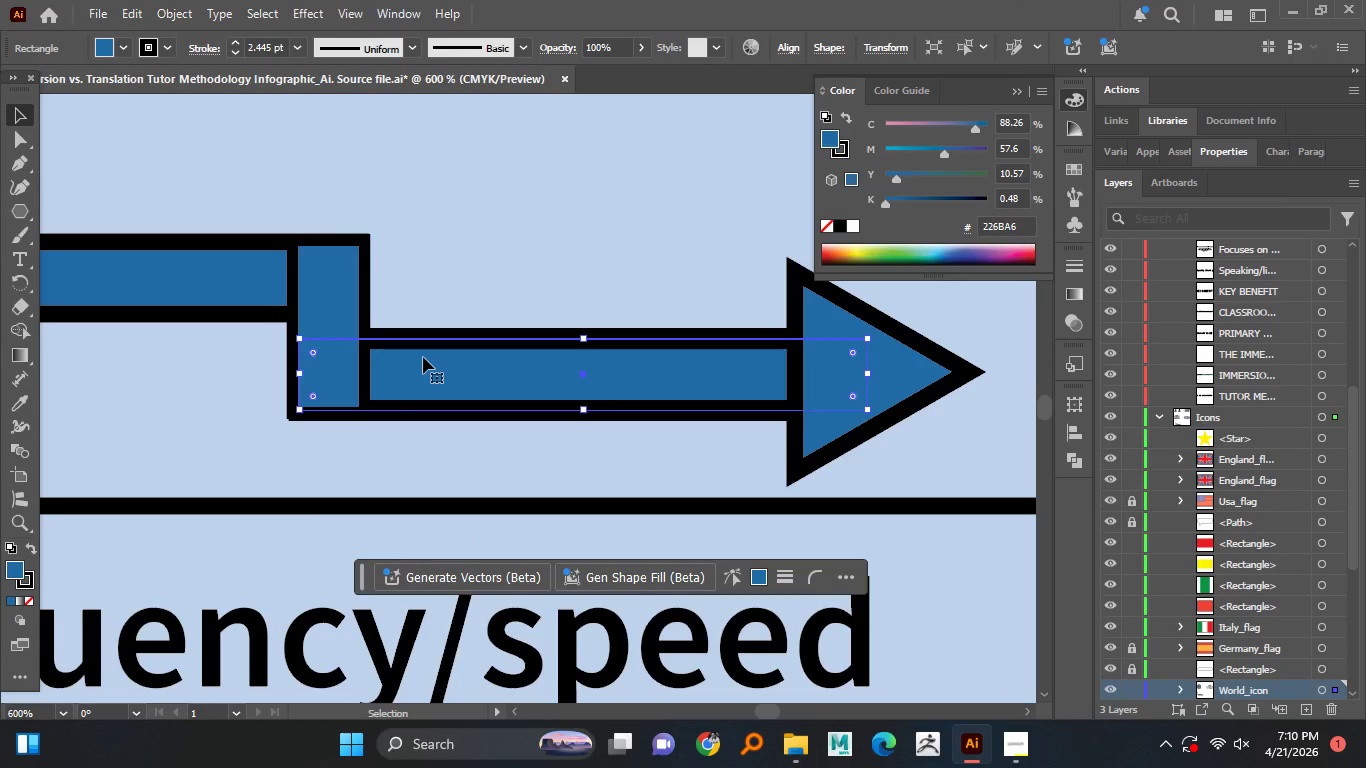 
key(ArrowUp)
 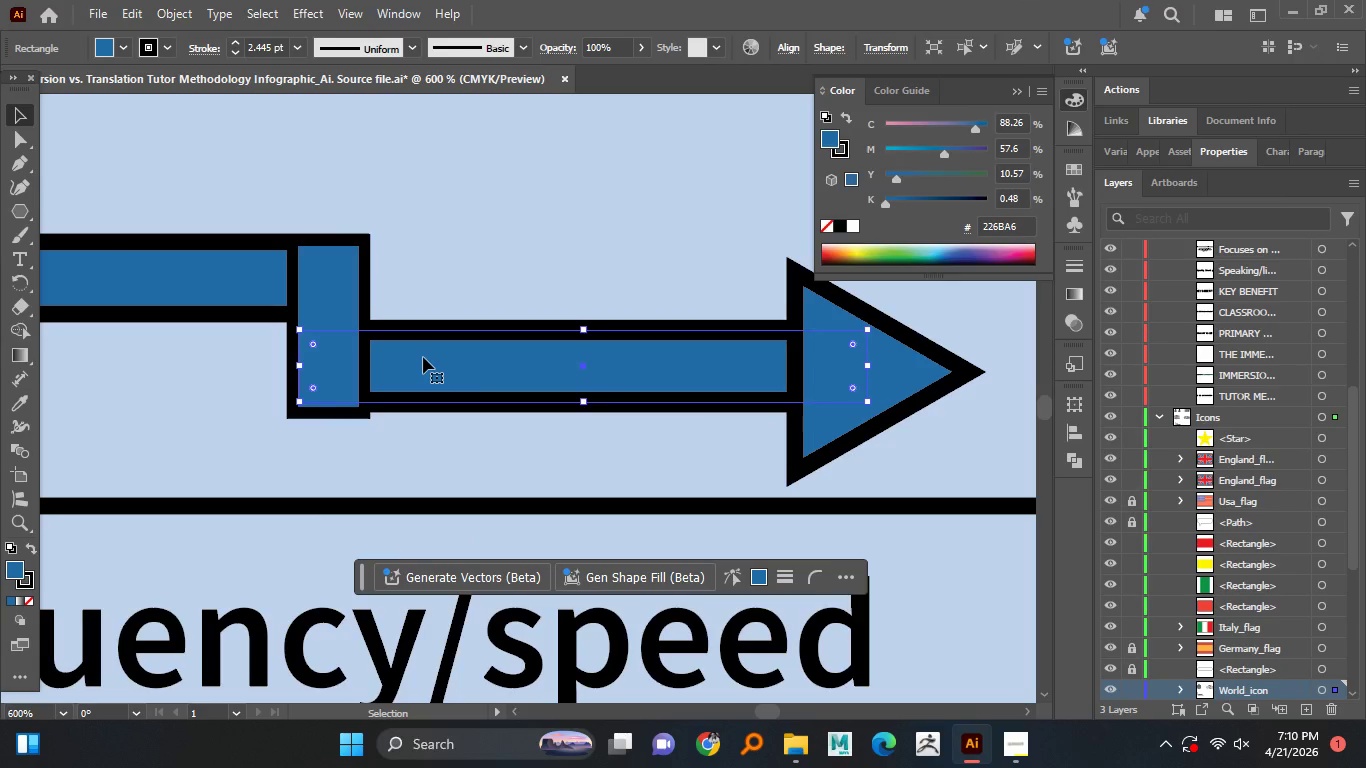 
key(ArrowDown)
 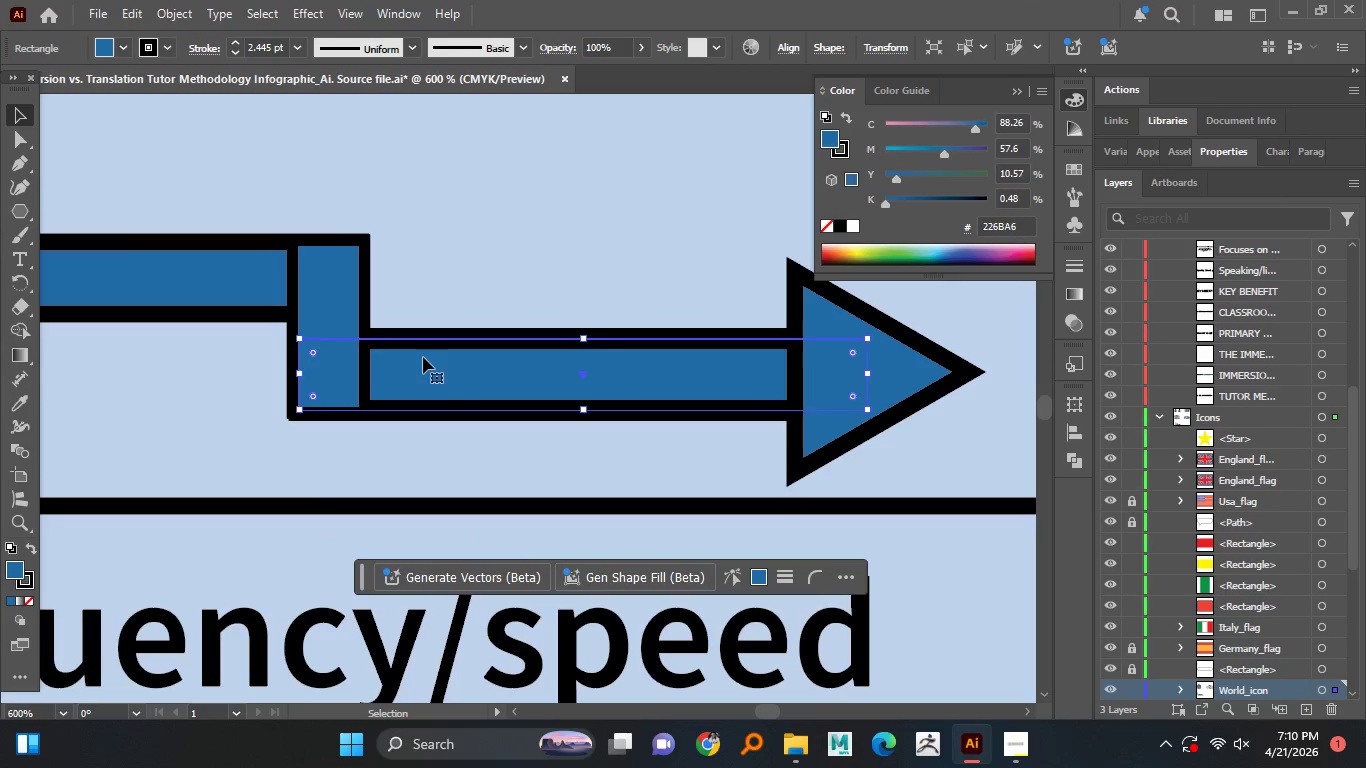 
hold_key(key=AltLeft, duration=1.38)
scroll: coordinate [343, 430], scroll_direction: up, amount: 4.0
 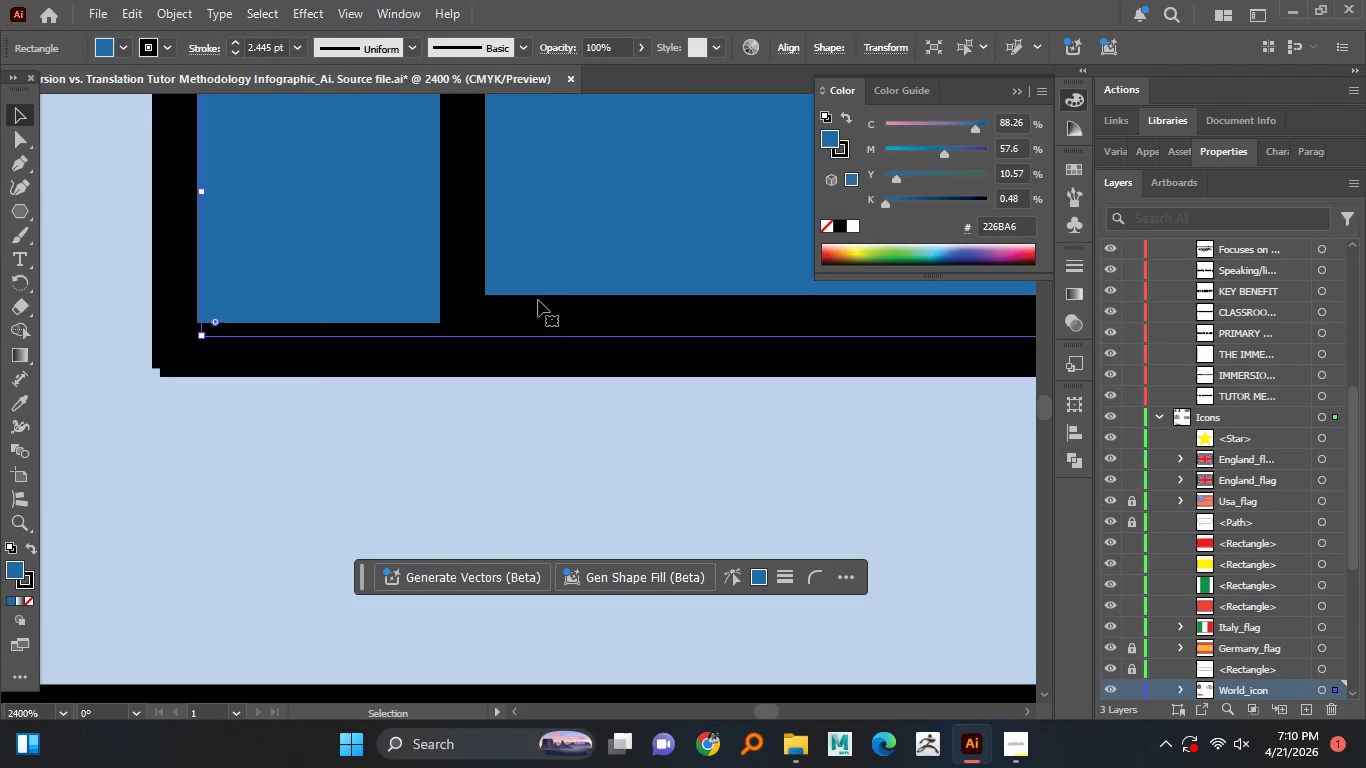 
left_click_drag(start_coordinate=[556, 292], to_coordinate=[547, 284])
 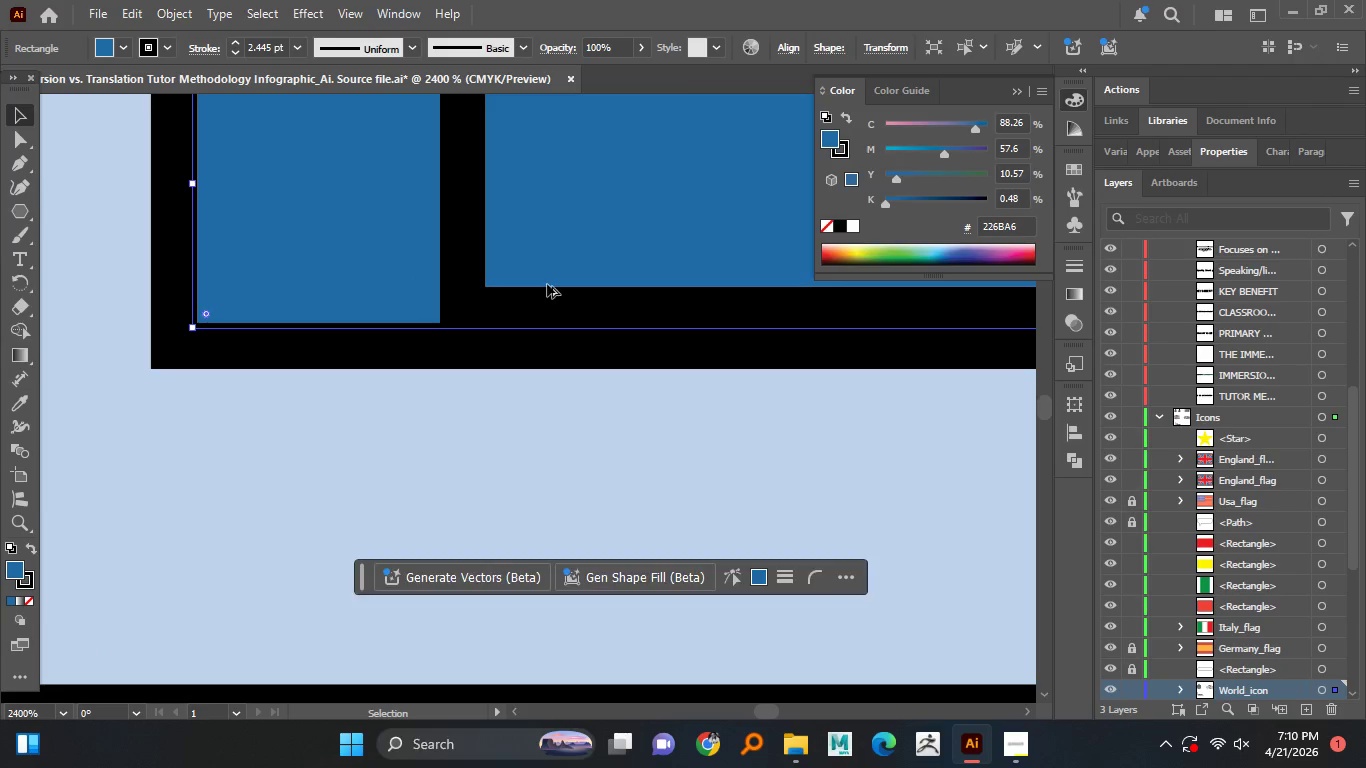 
hold_key(key=AltLeft, duration=1.52)
scroll: coordinate [547, 284], scroll_direction: down, amount: 3.0
 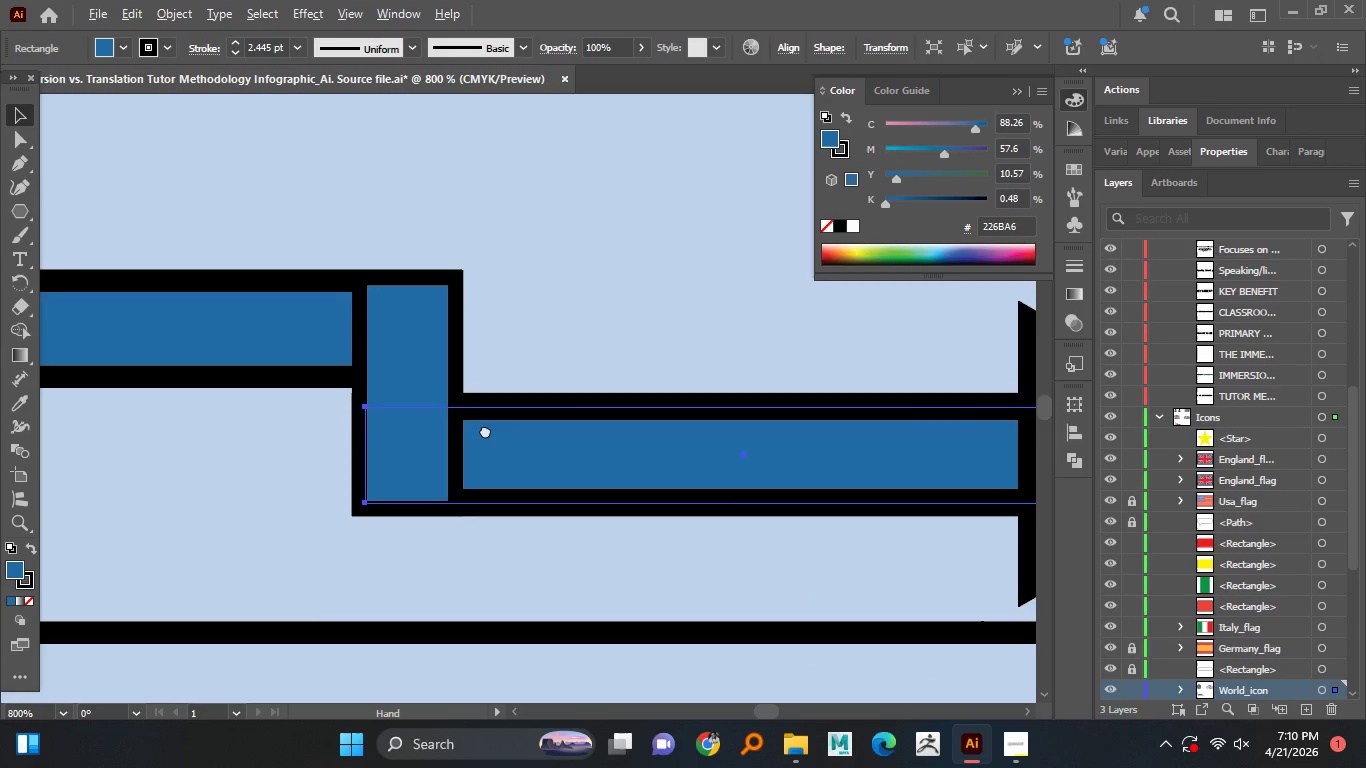 
hold_key(key=AltLeft, duration=1.44)
scroll: coordinate [485, 419], scroll_direction: down, amount: 3.0
 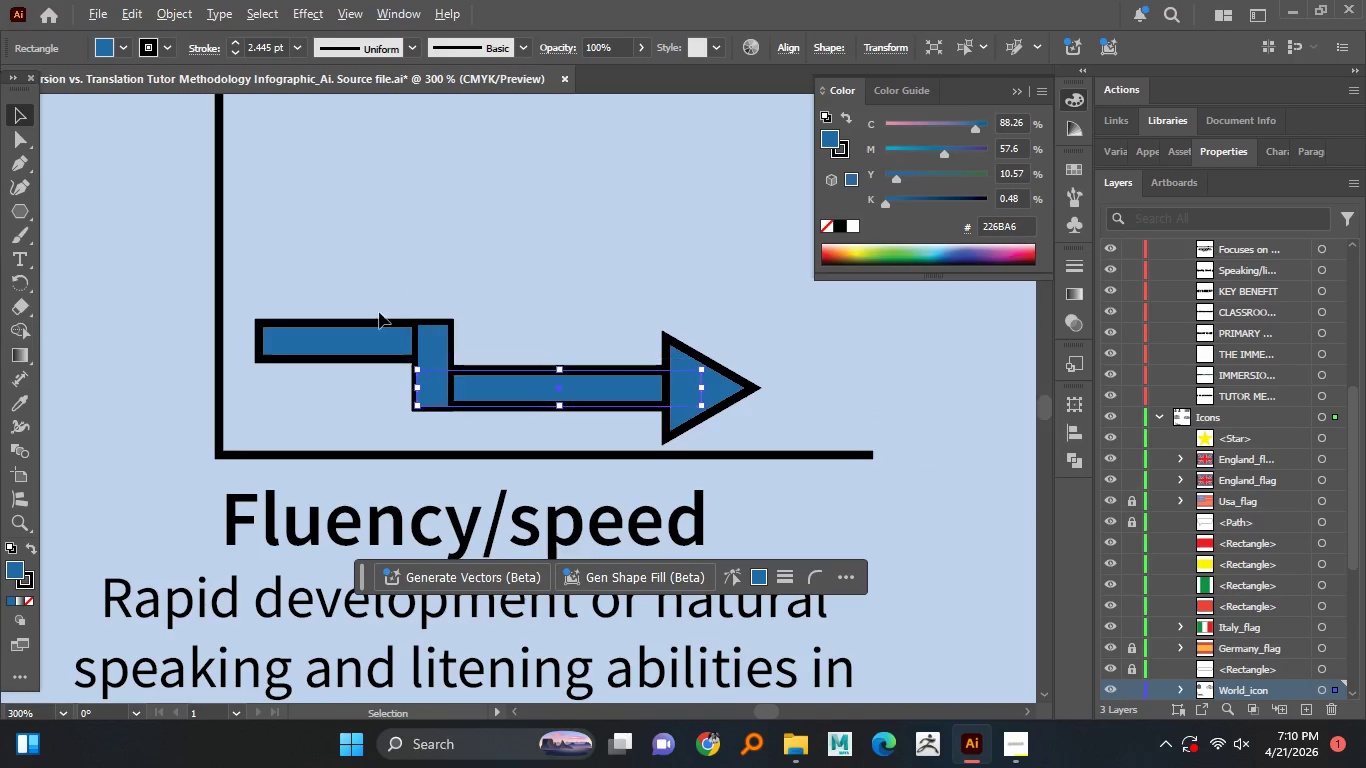 
left_click_drag(start_coordinate=[371, 293], to_coordinate=[769, 415])
 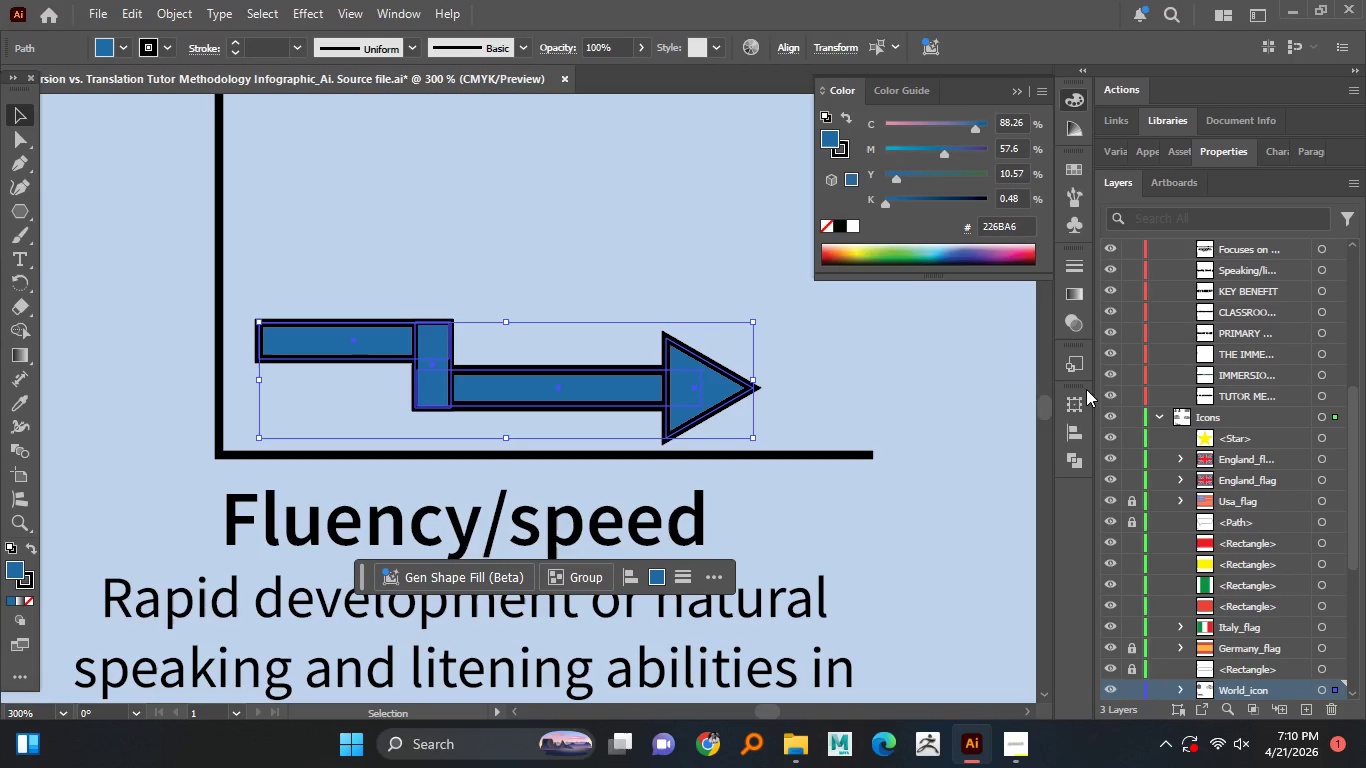 
left_click([1072, 451])
 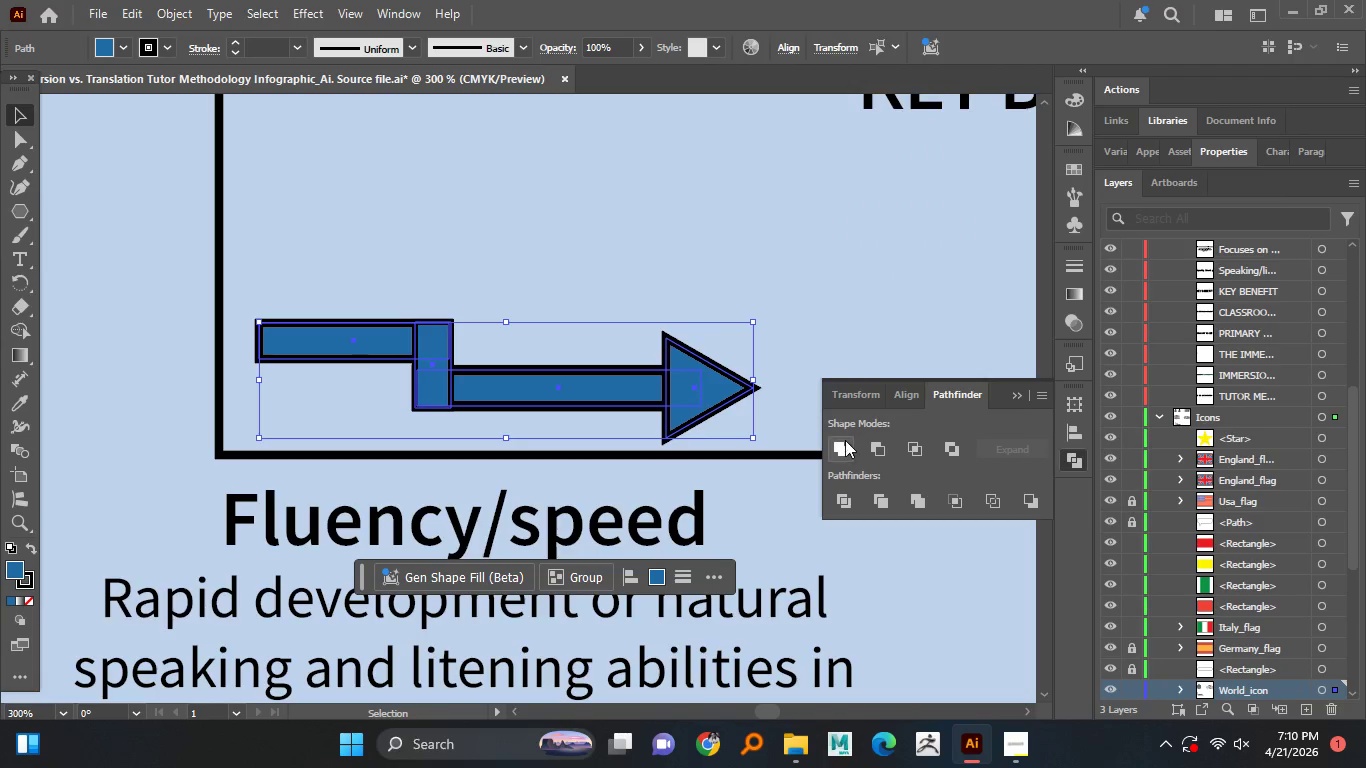 
left_click([844, 443])
 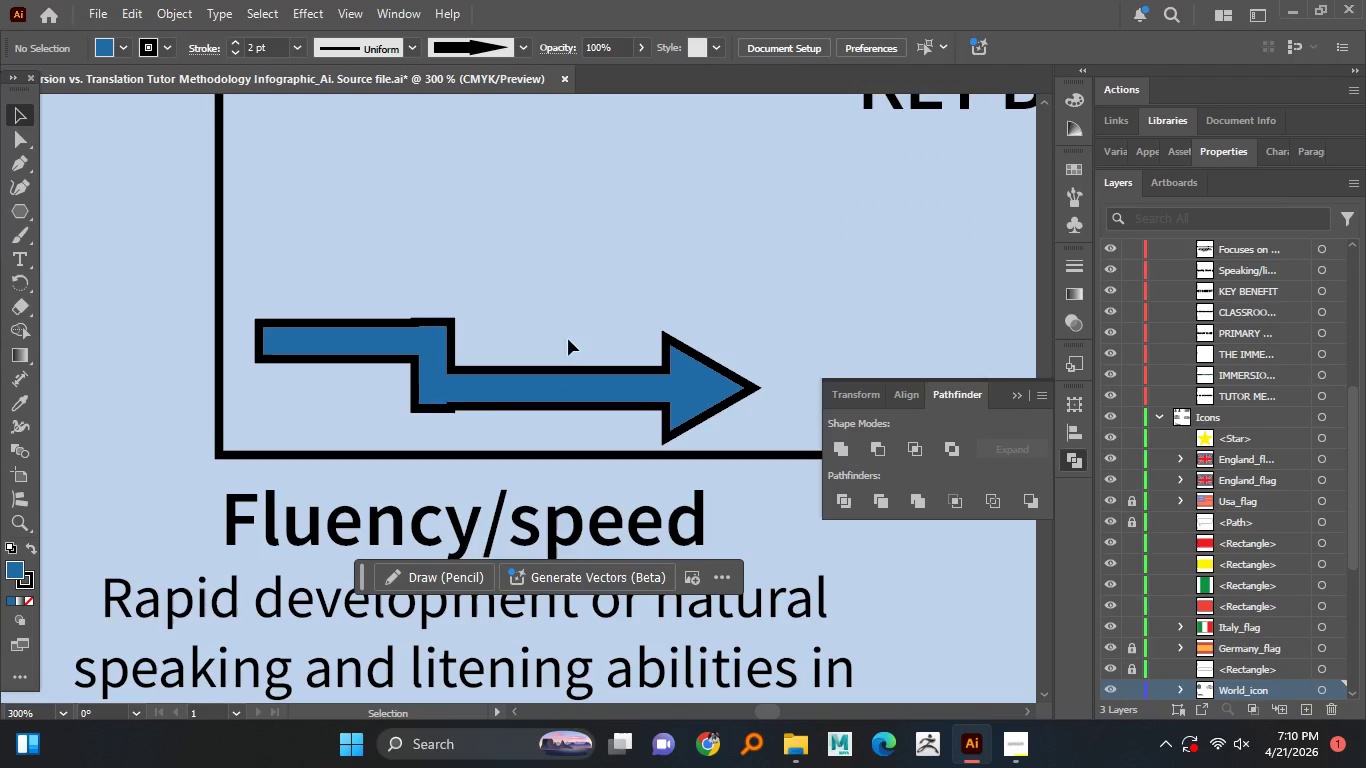 
key(Control+Z)
 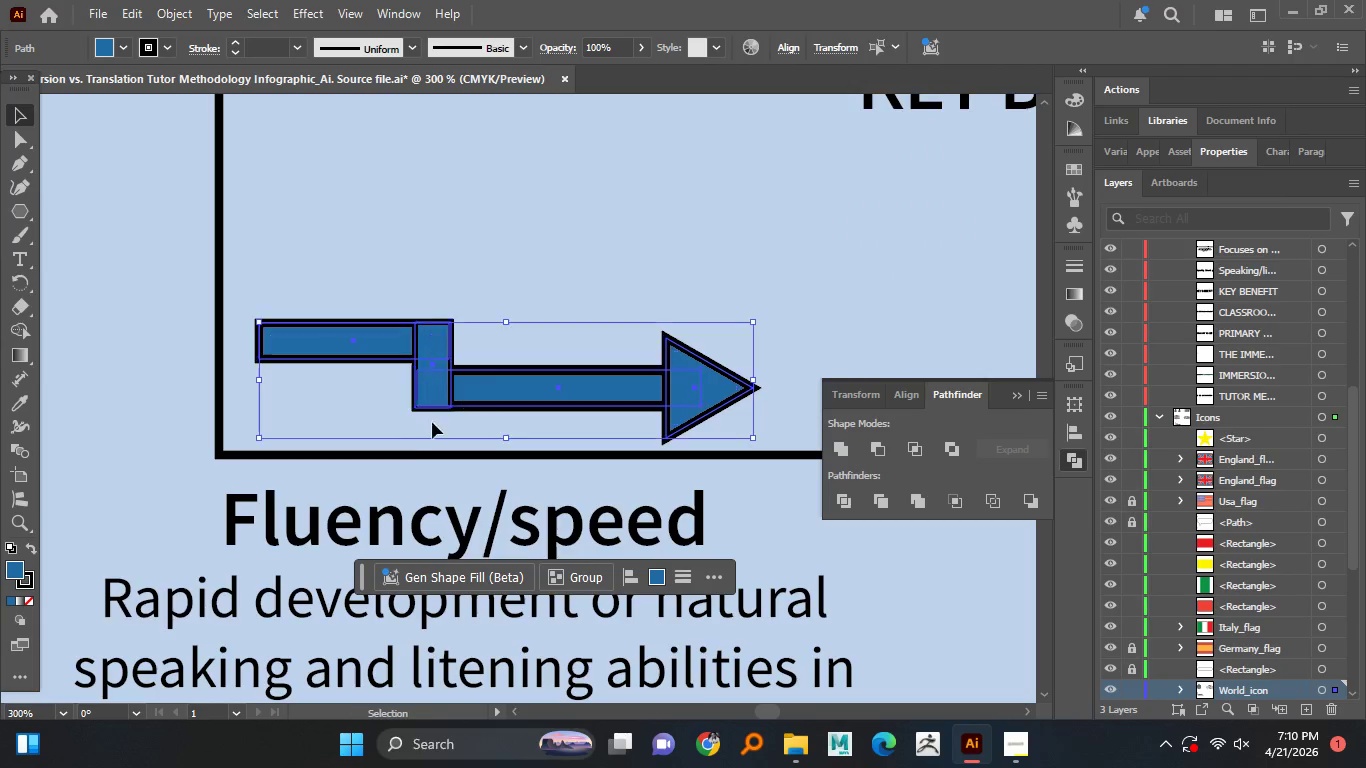 
hold_key(key=AltLeft, duration=1.22)
scroll: coordinate [469, 350], scroll_direction: up, amount: 4.0
 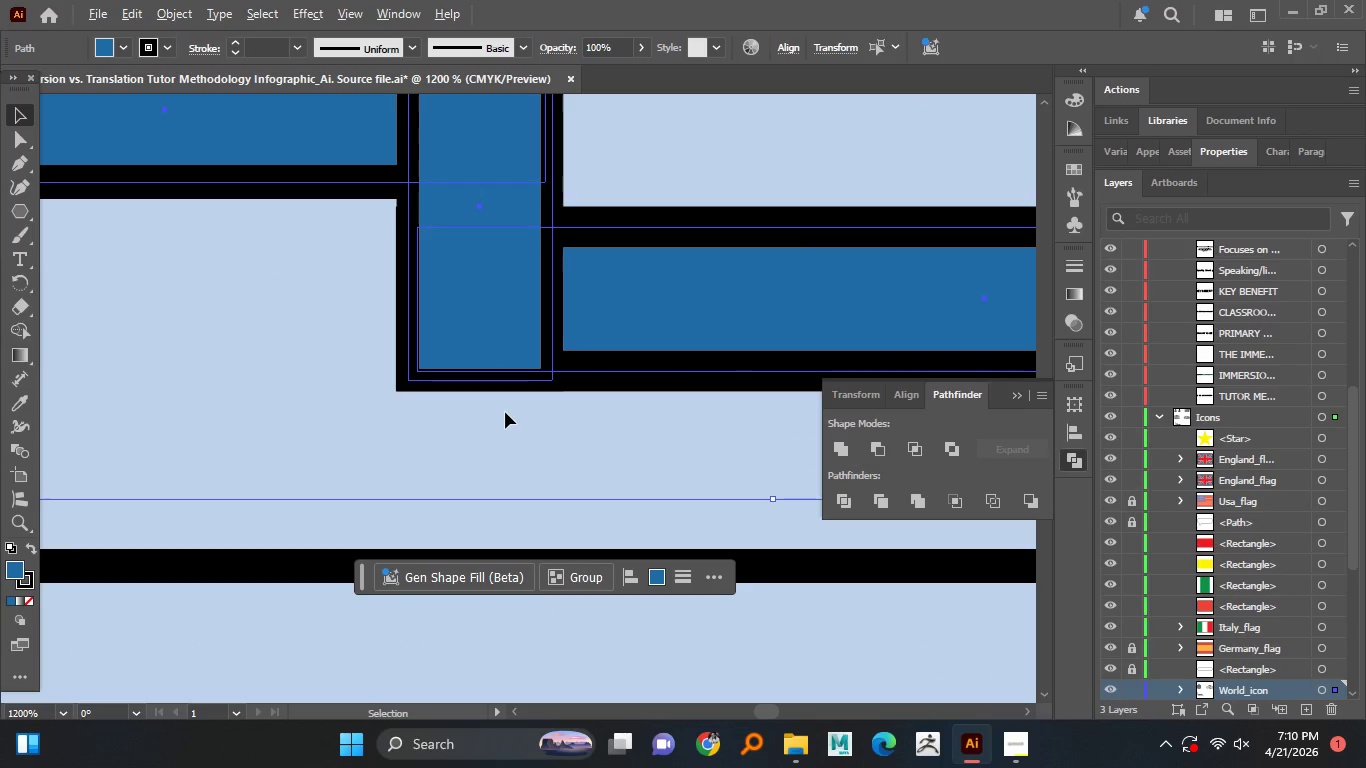 
left_click([505, 412])
 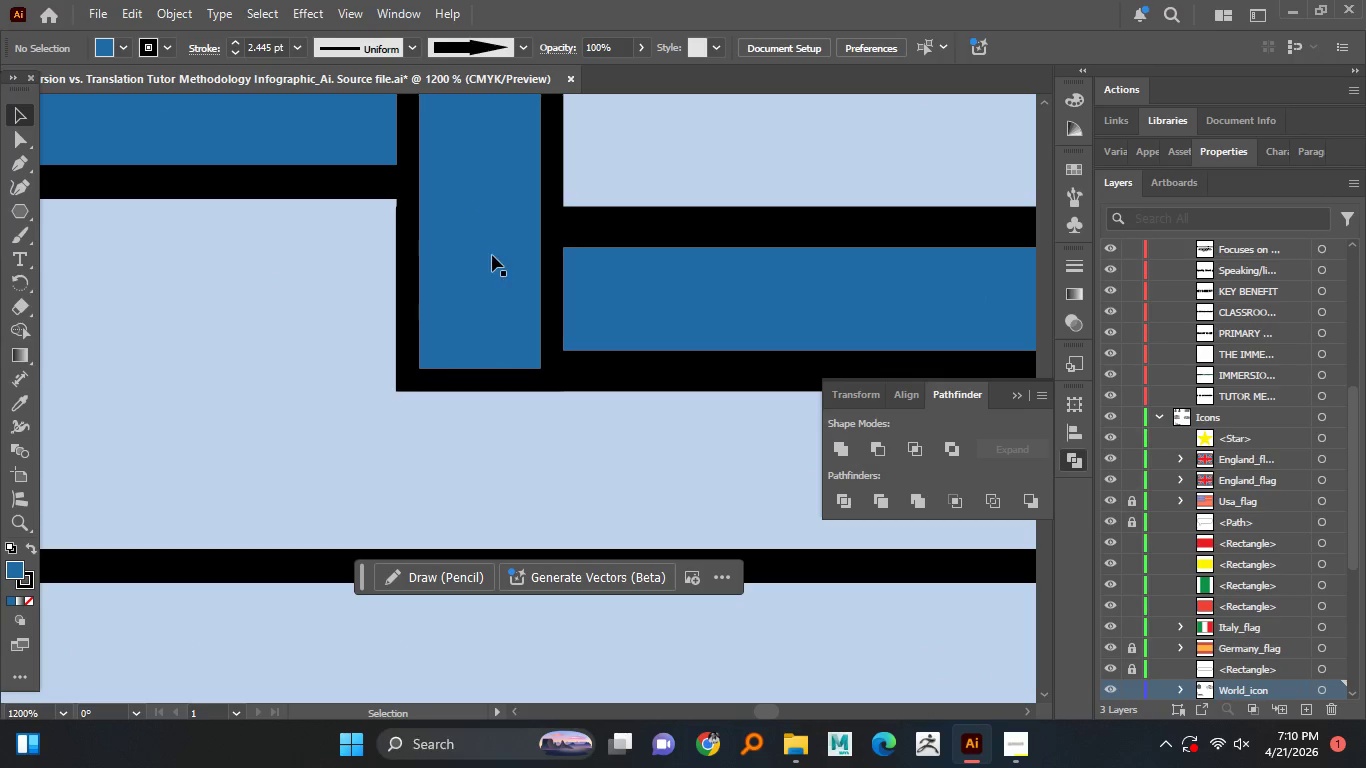 
left_click([490, 243])
 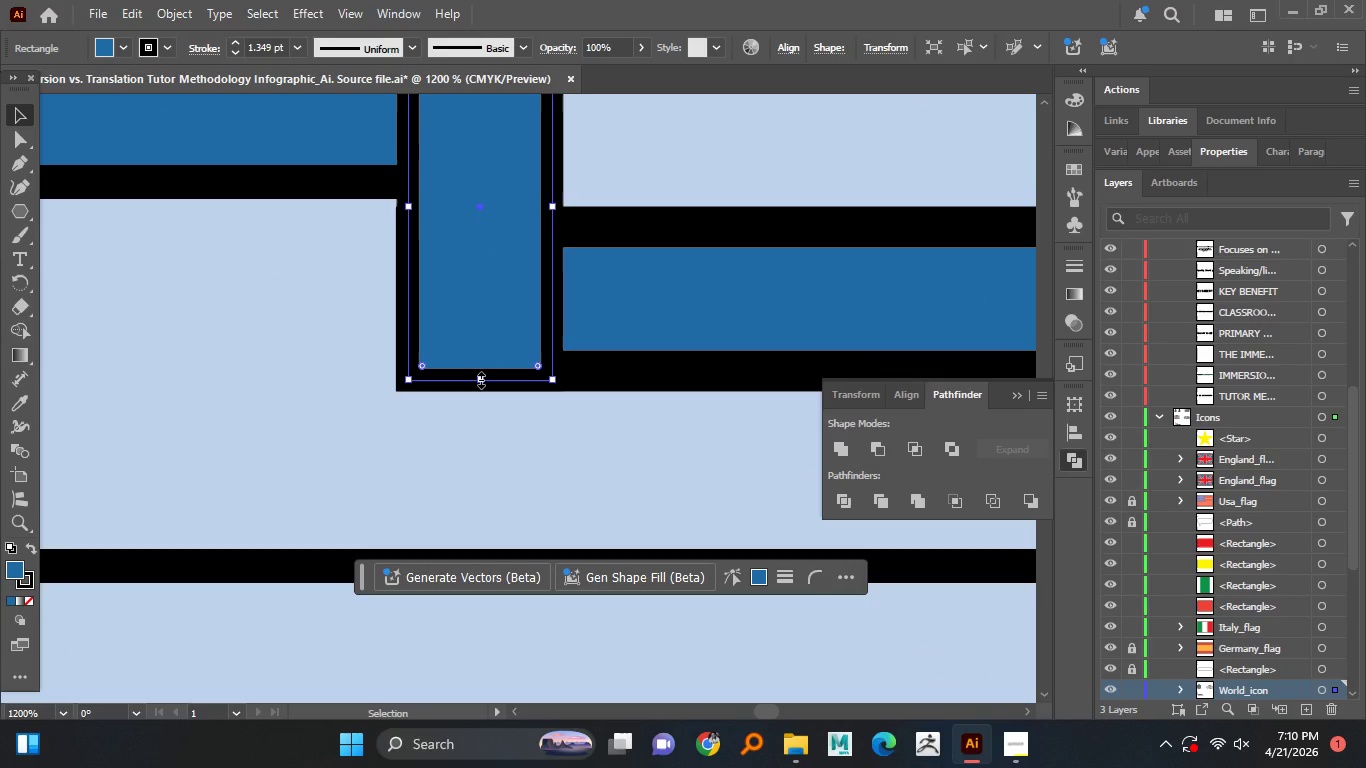 
left_click_drag(start_coordinate=[479, 378], to_coordinate=[480, 372])
 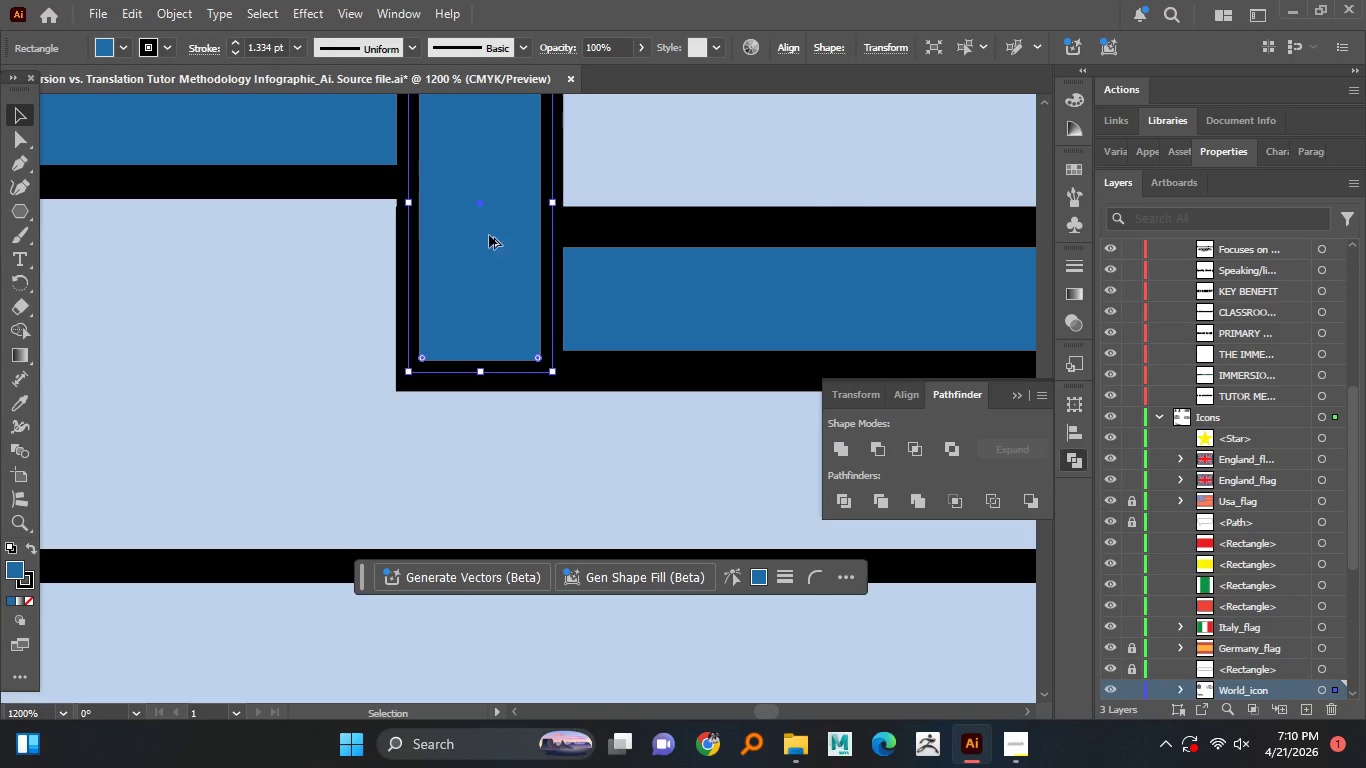 
hold_key(key=AltLeft, duration=0.83)
 